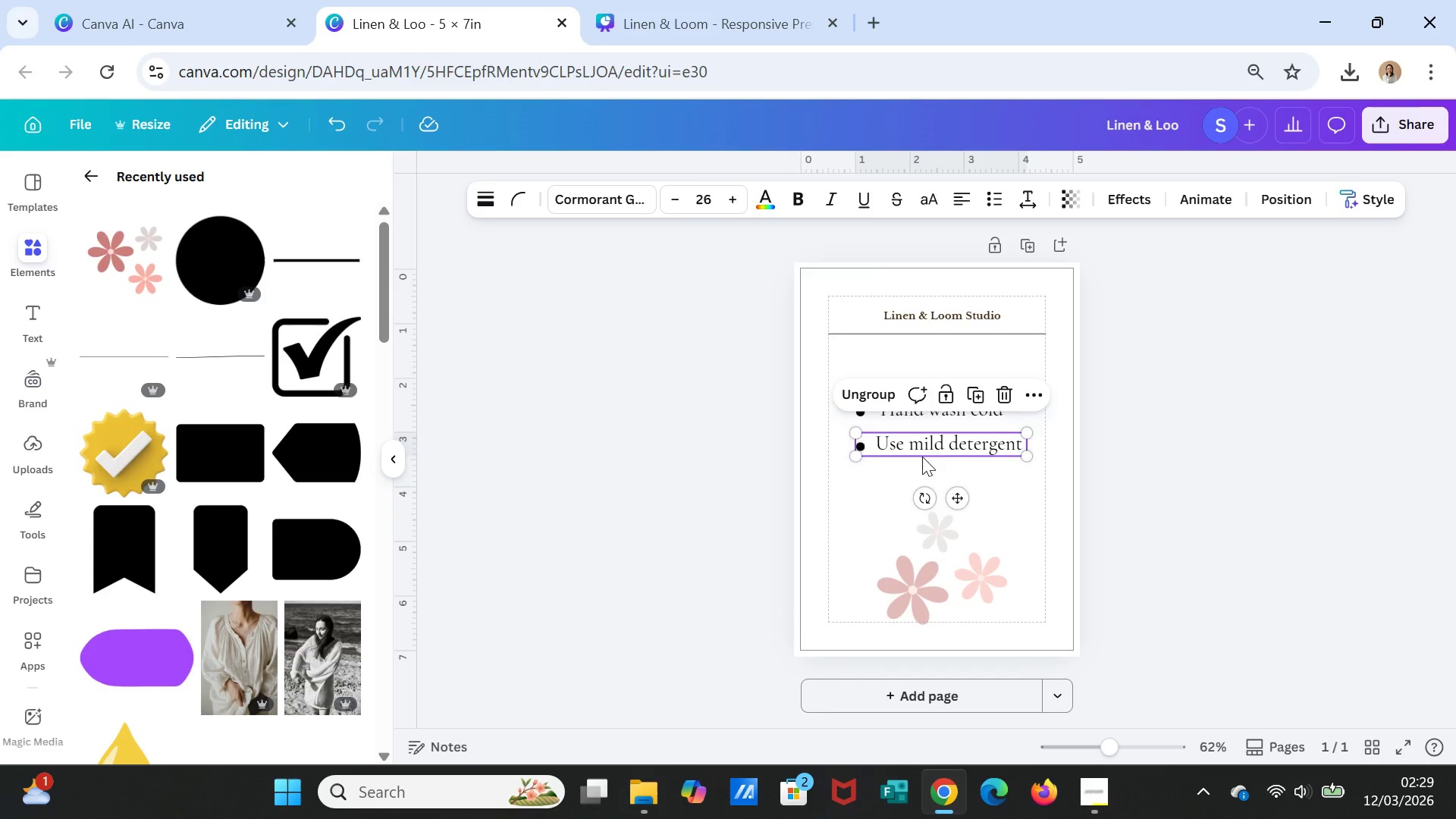 
key(Control+V)
 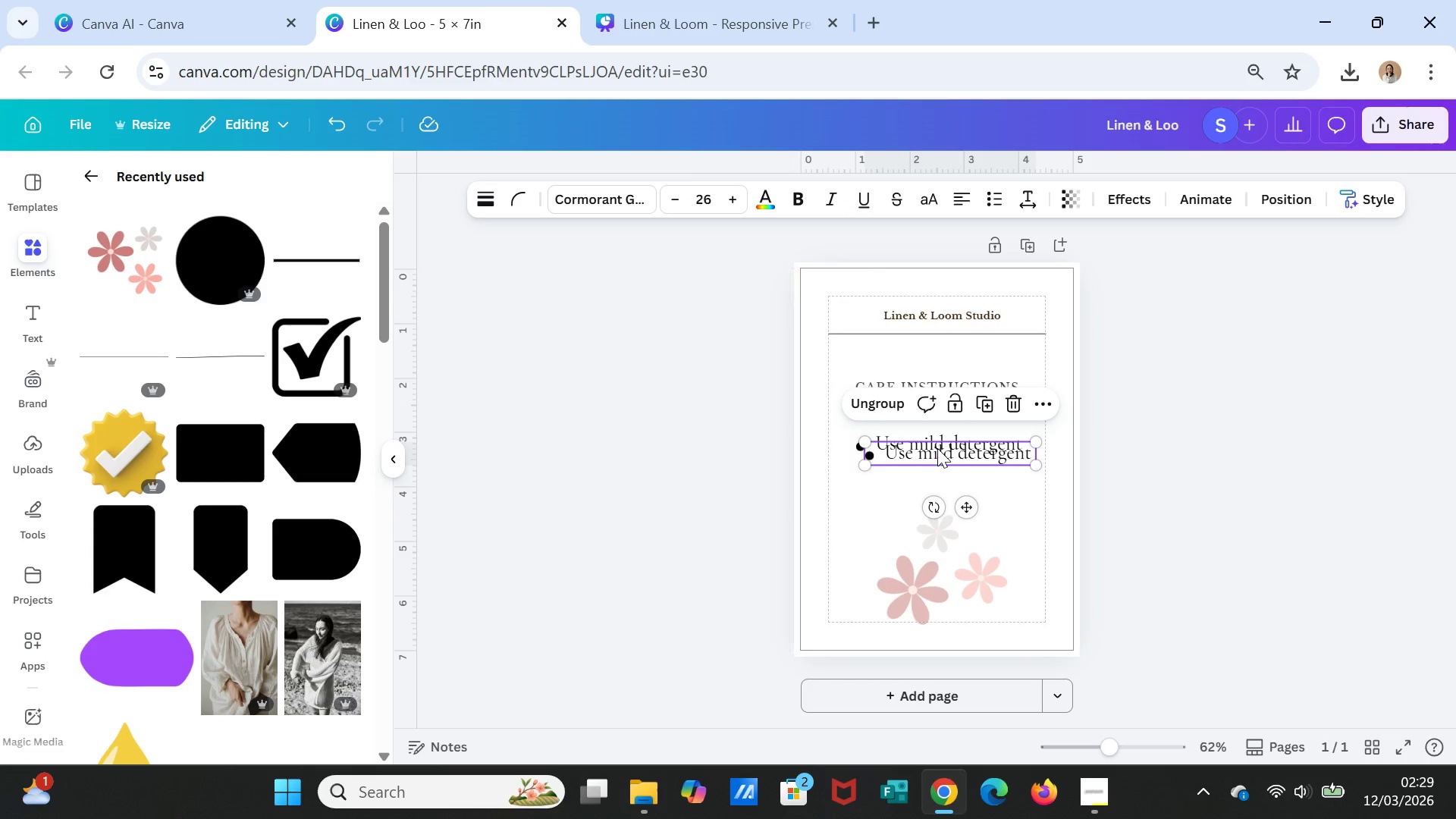 
left_click([937, 448])
 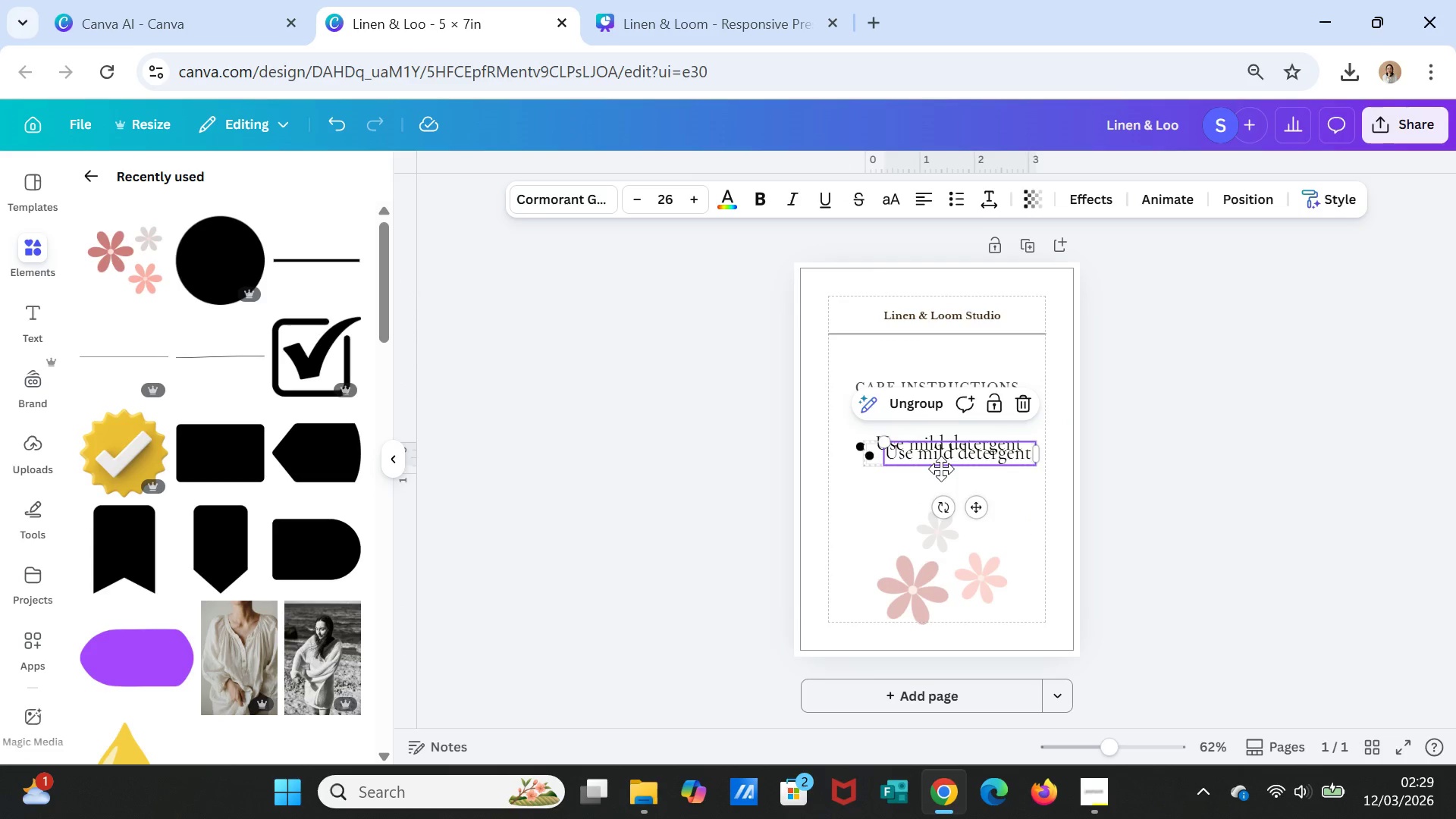 
left_click_drag(start_coordinate=[937, 448], to_coordinate=[936, 484])
 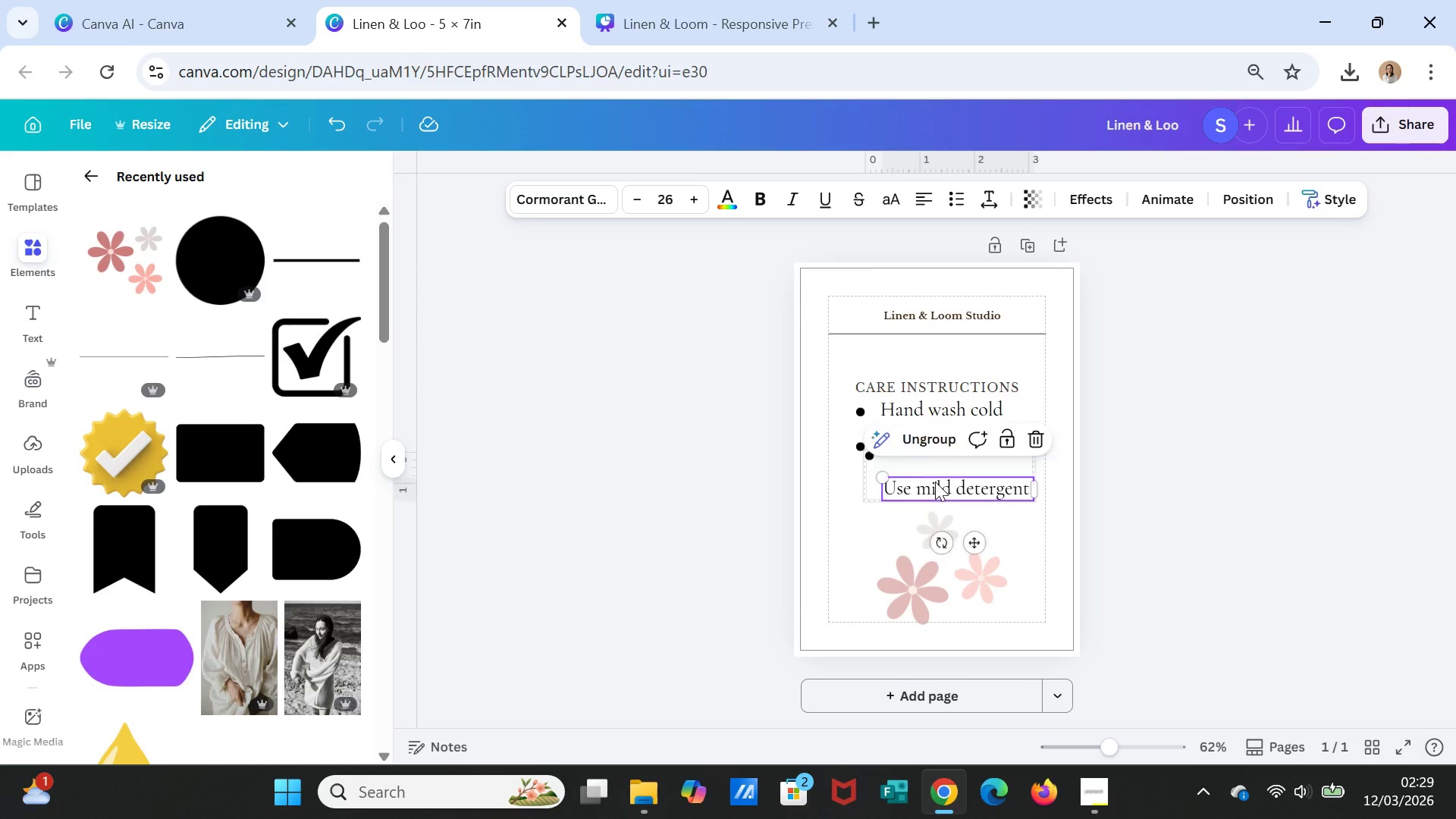 
left_click_drag(start_coordinate=[935, 483], to_coordinate=[935, 476])
 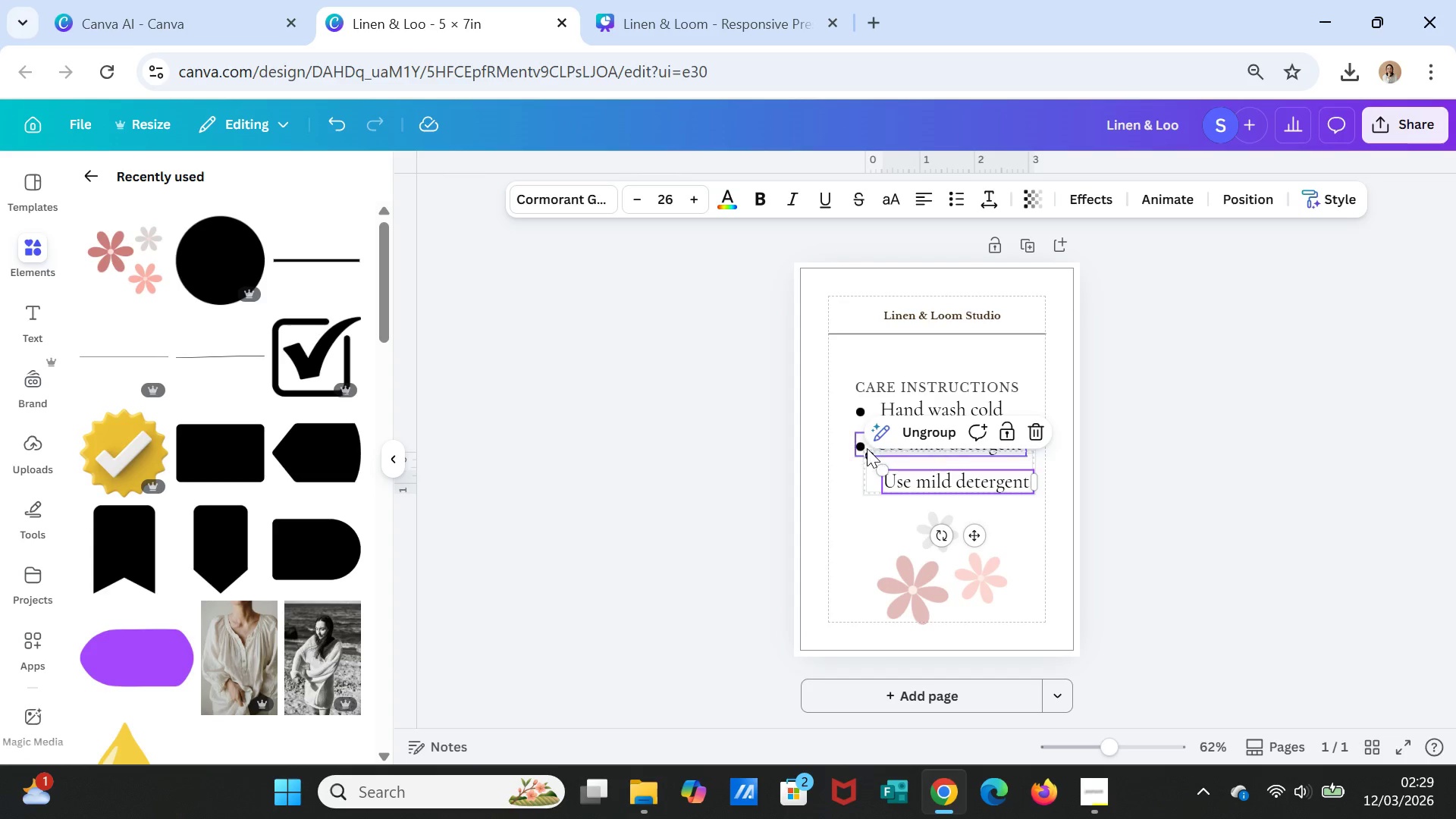 
left_click([867, 448])
 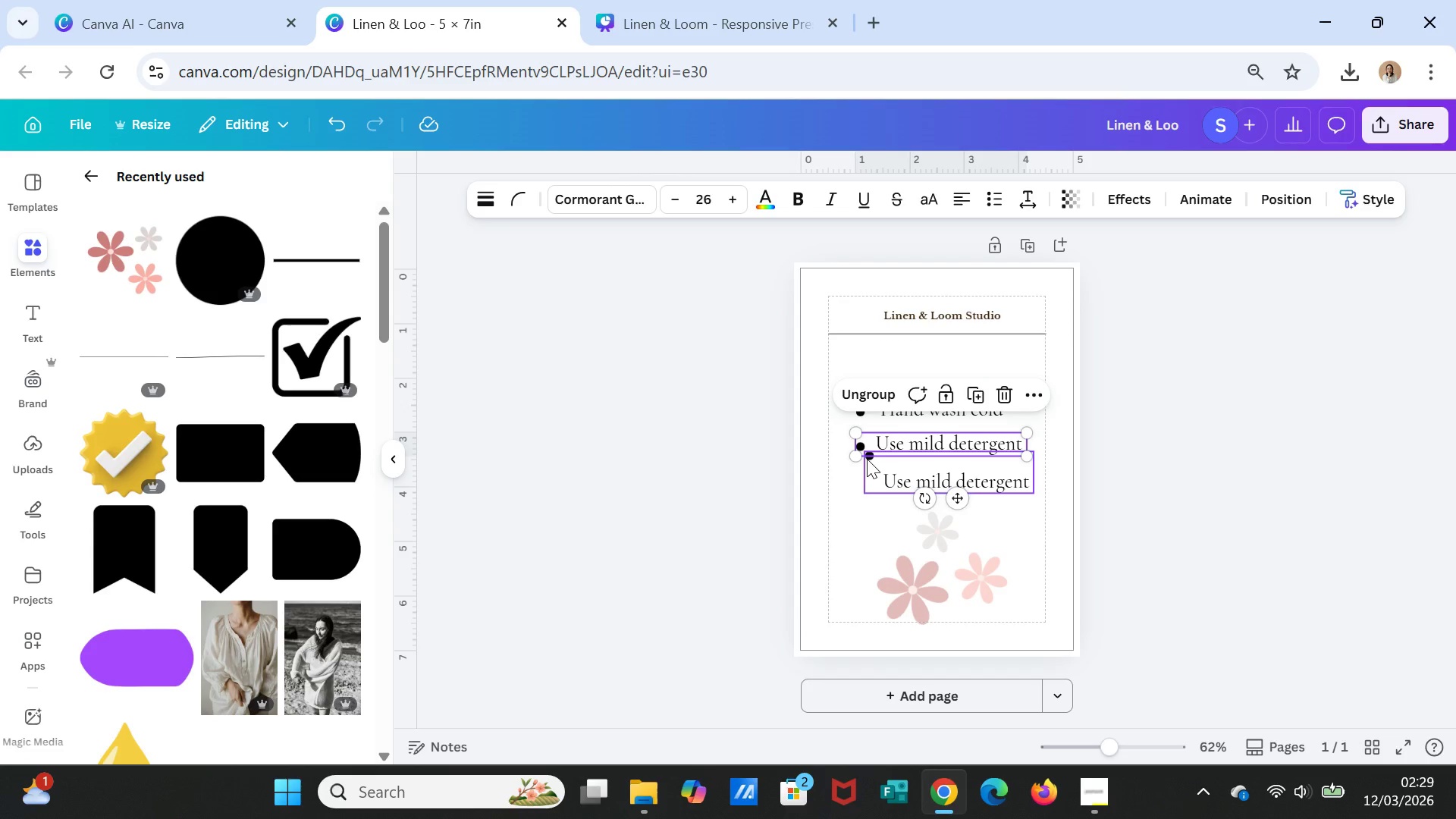 
left_click_drag(start_coordinate=[867, 459], to_coordinate=[857, 469])
 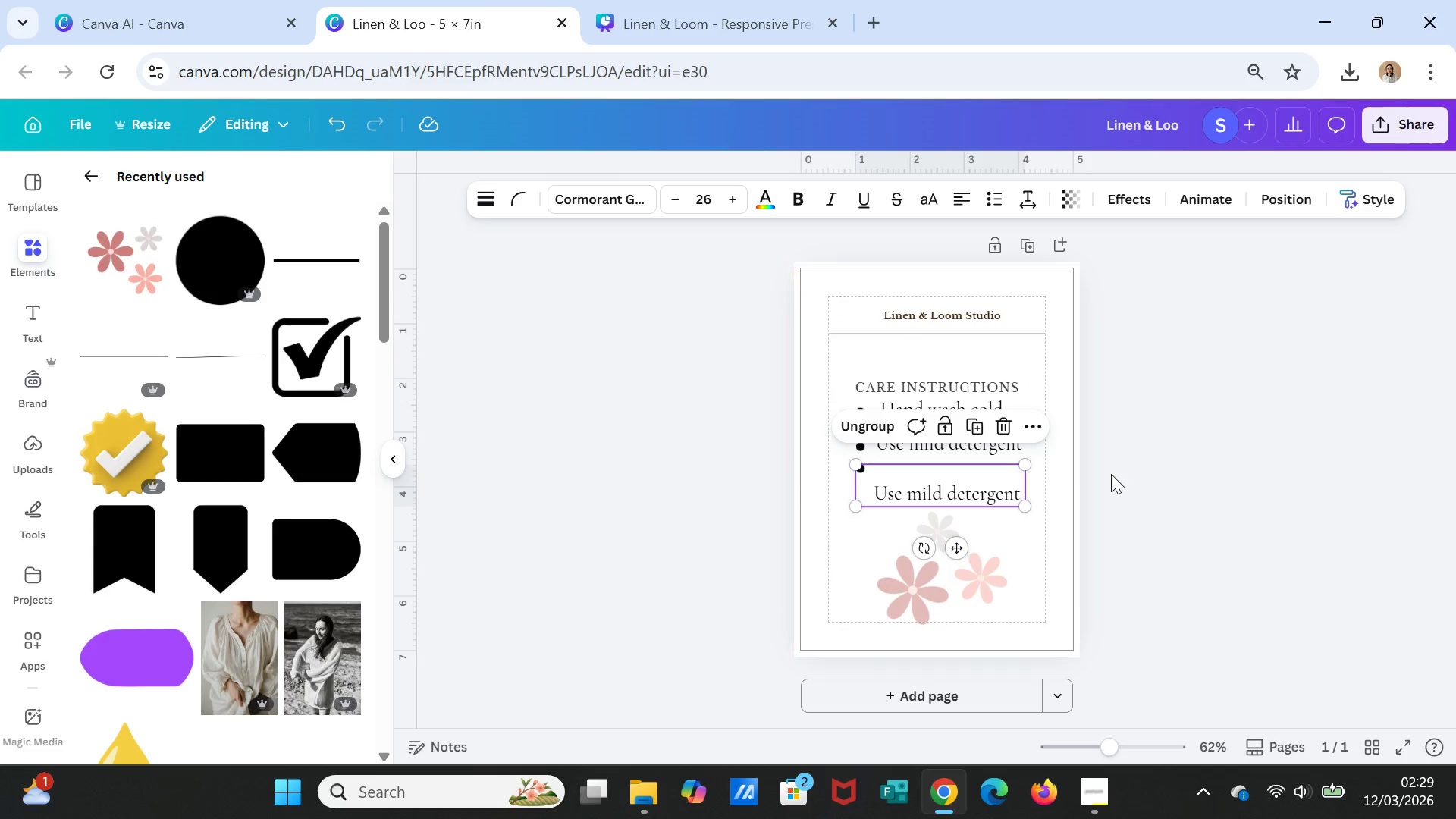 
left_click([1118, 474])
 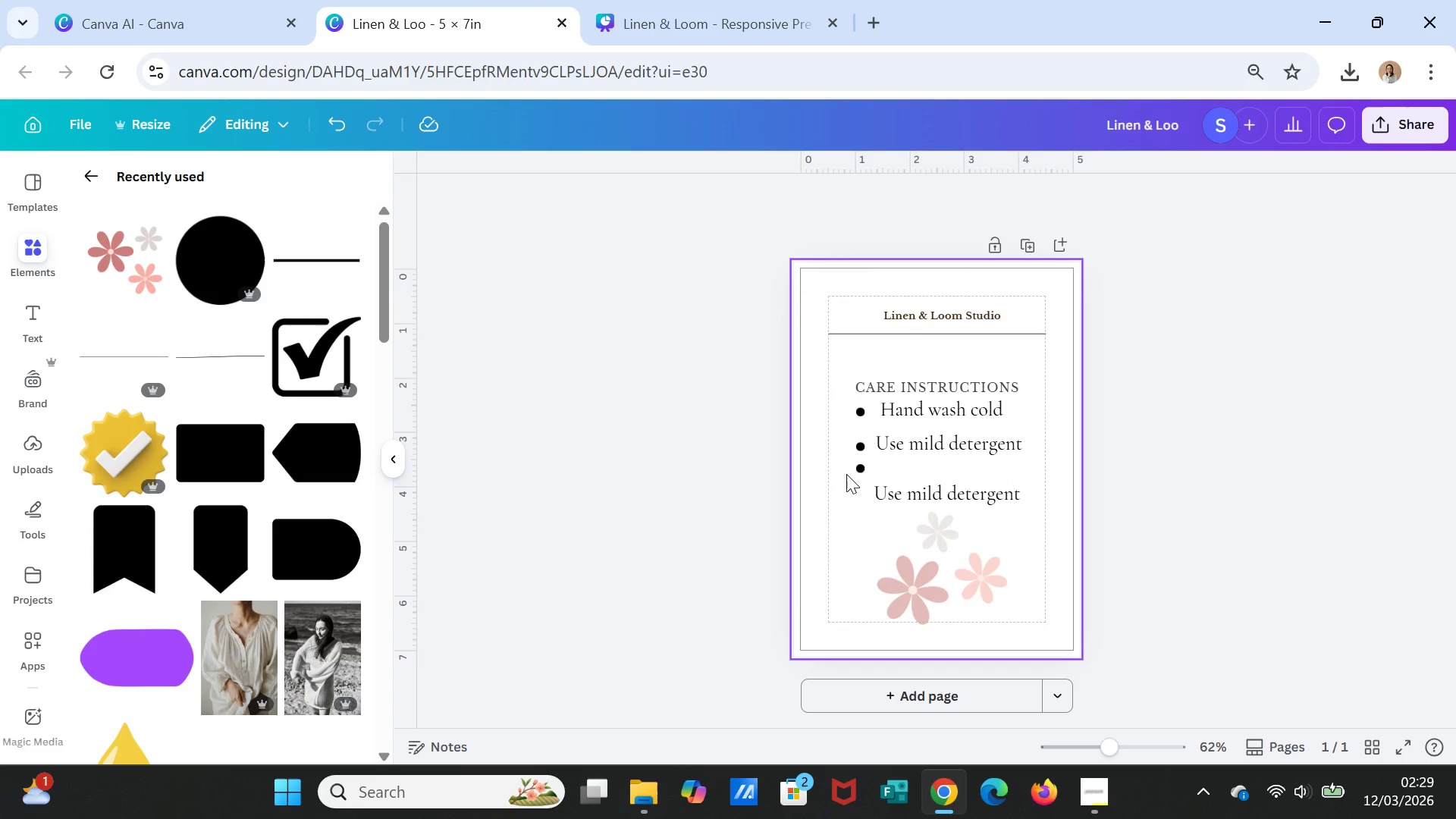 
double_click([846, 474])
 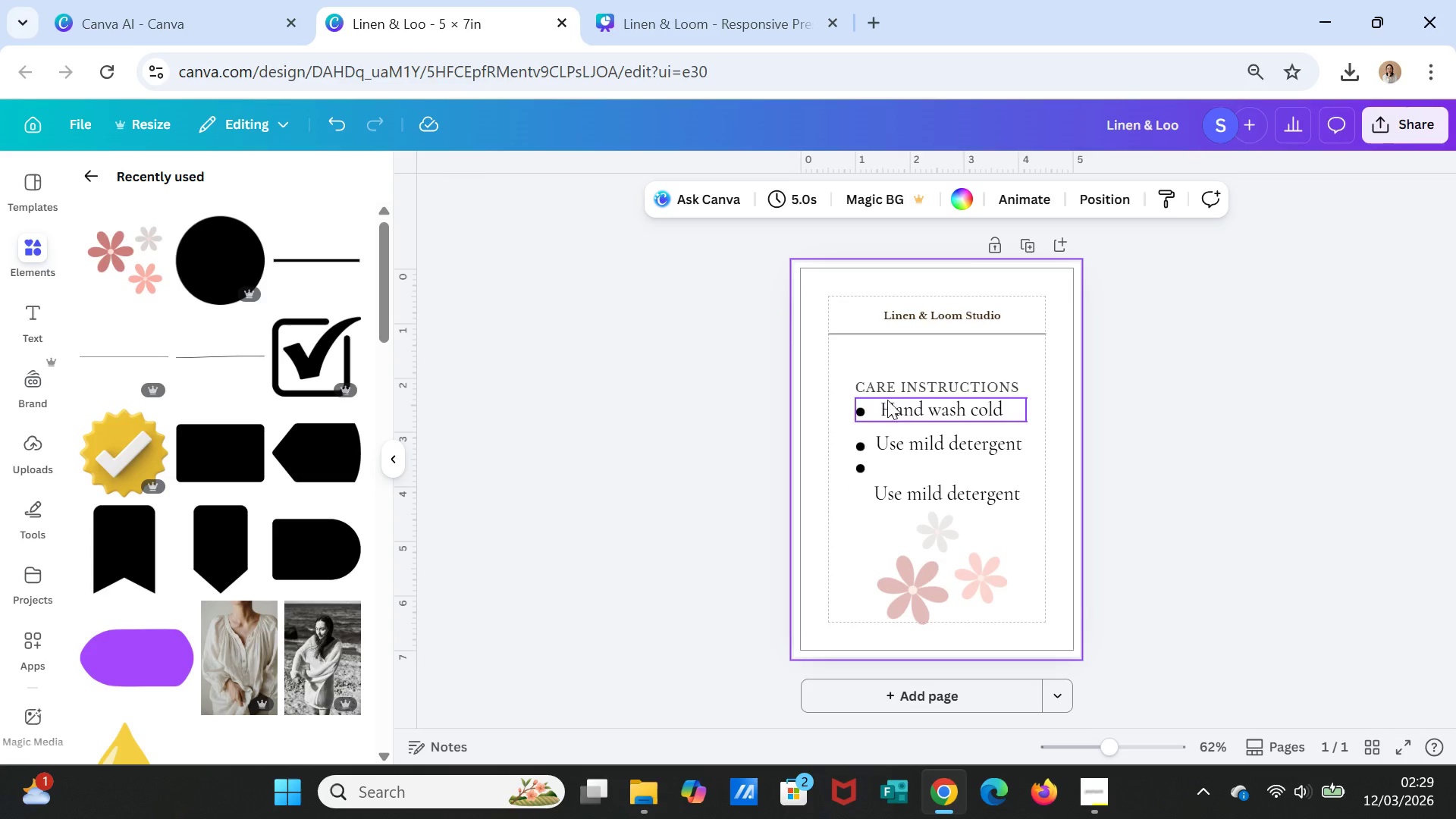 
double_click([1136, 514])
 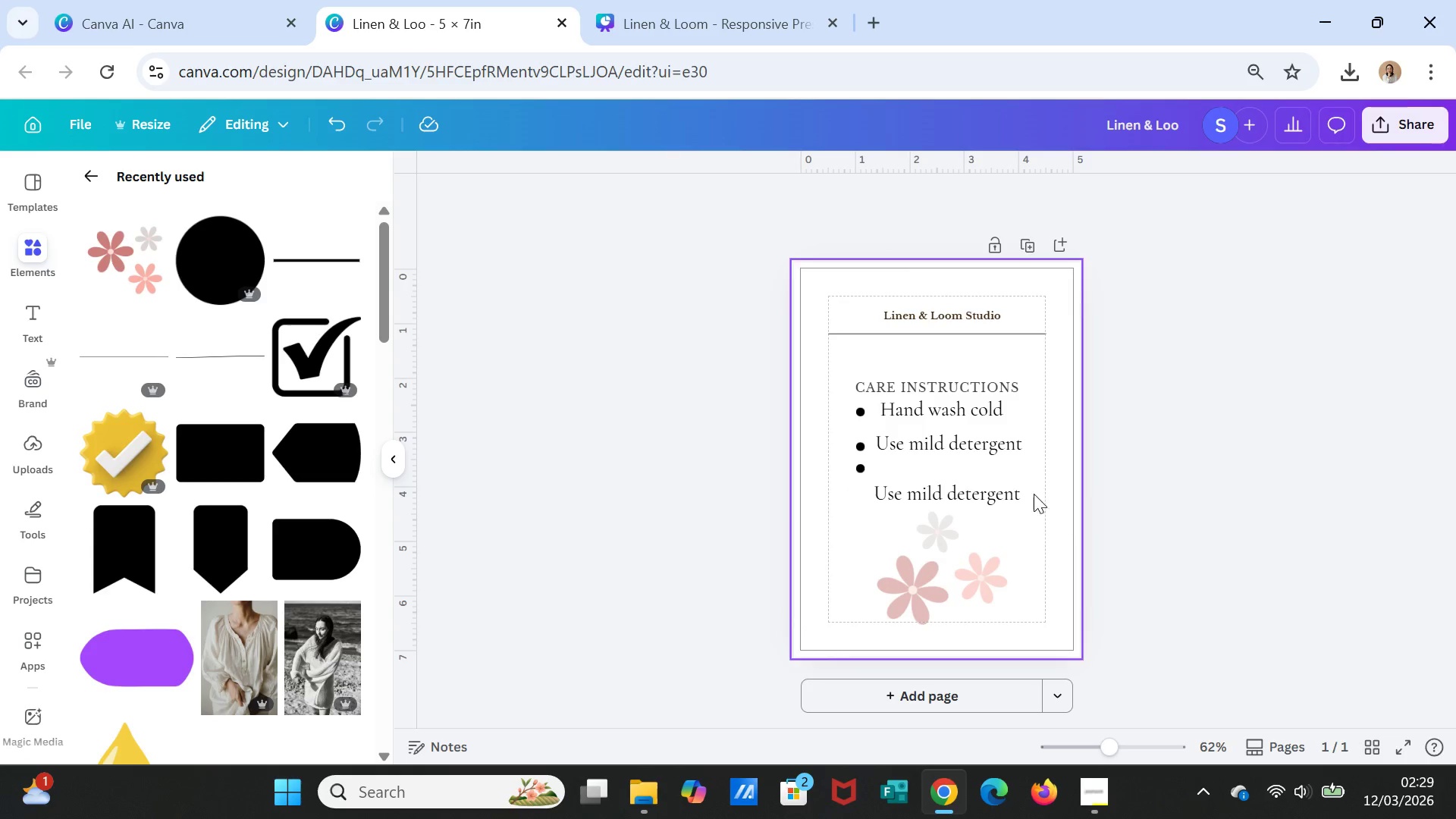 
left_click([988, 411])
 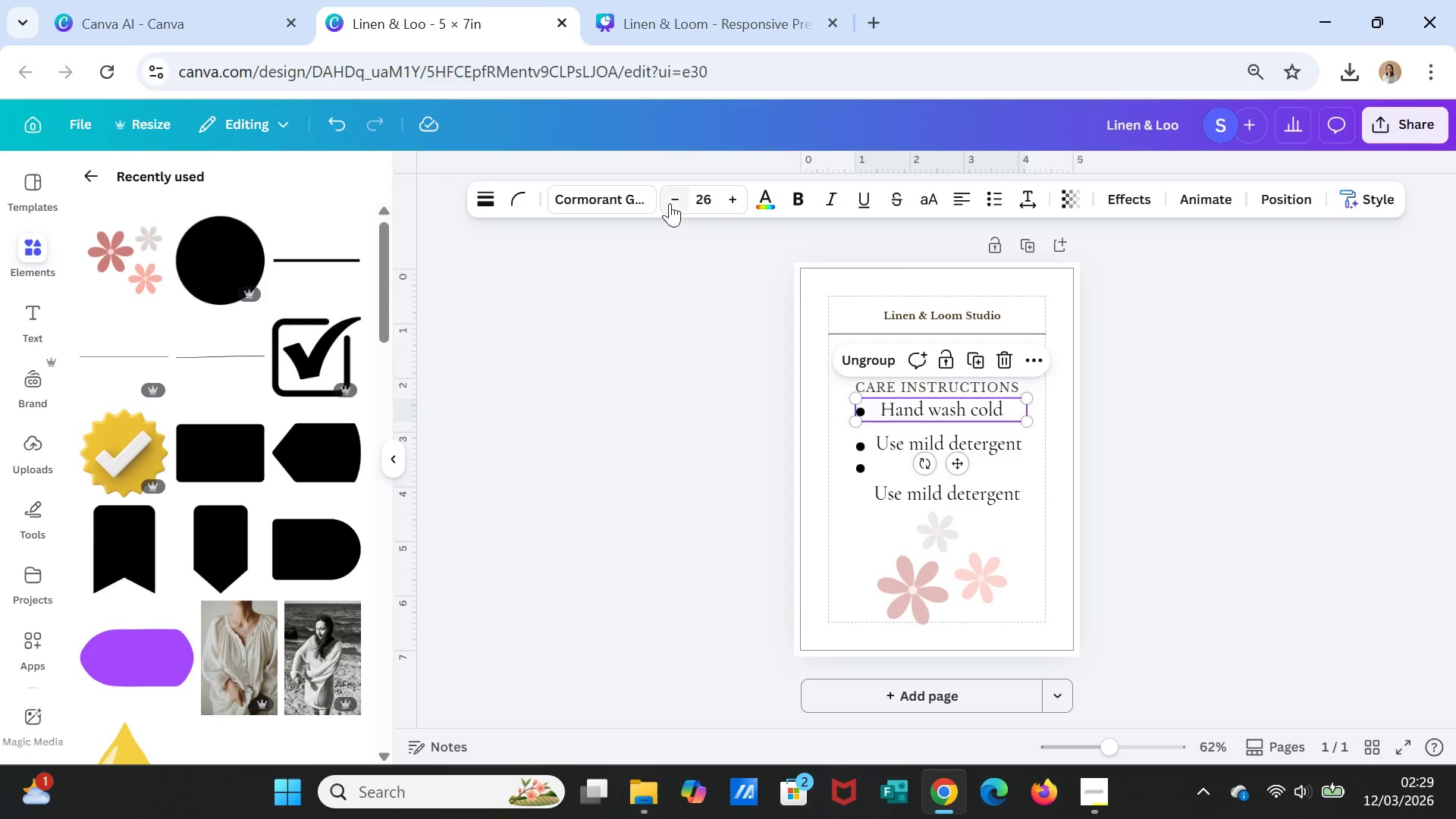 
double_click([670, 202])
 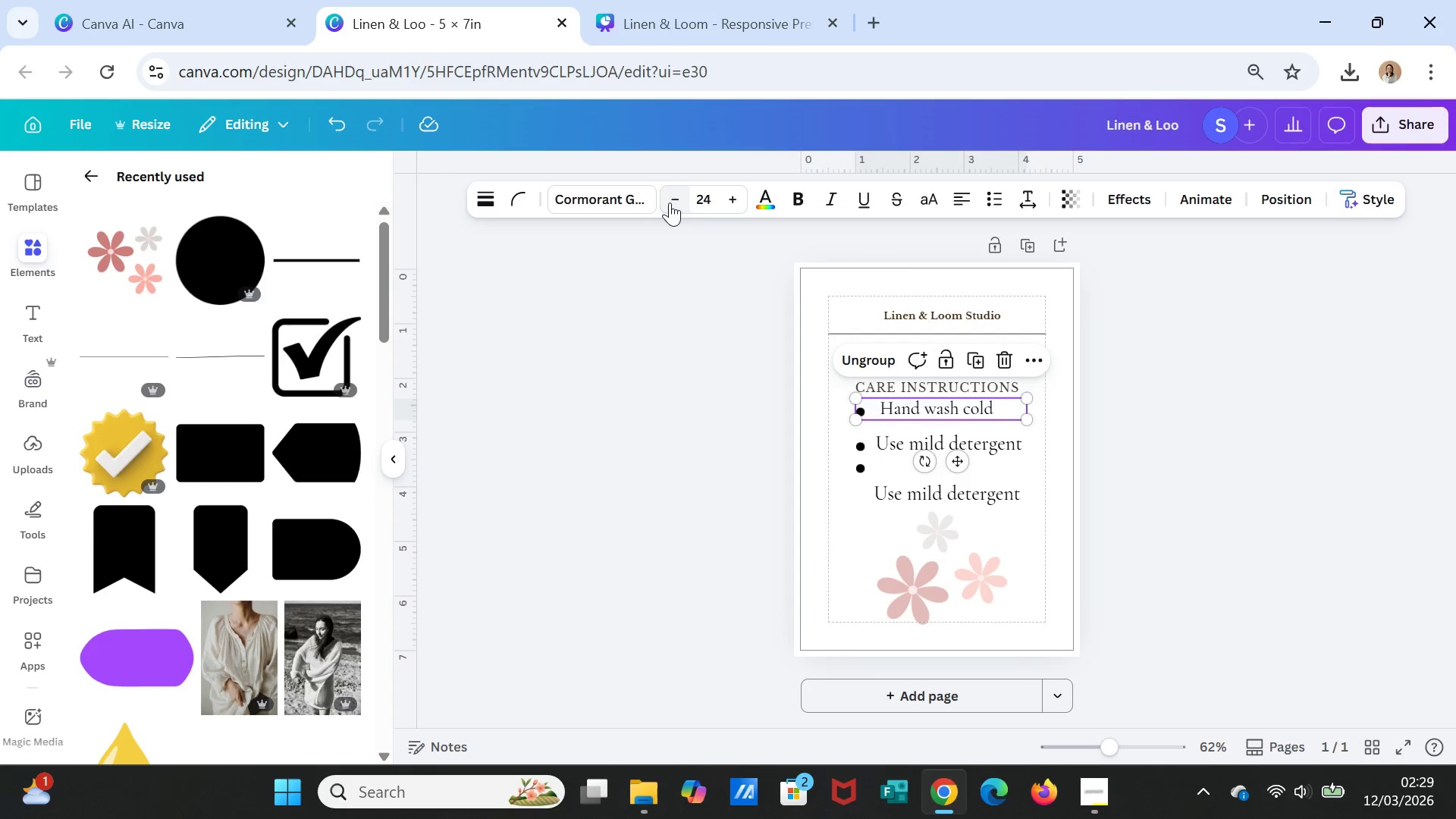 
triple_click([670, 202])
 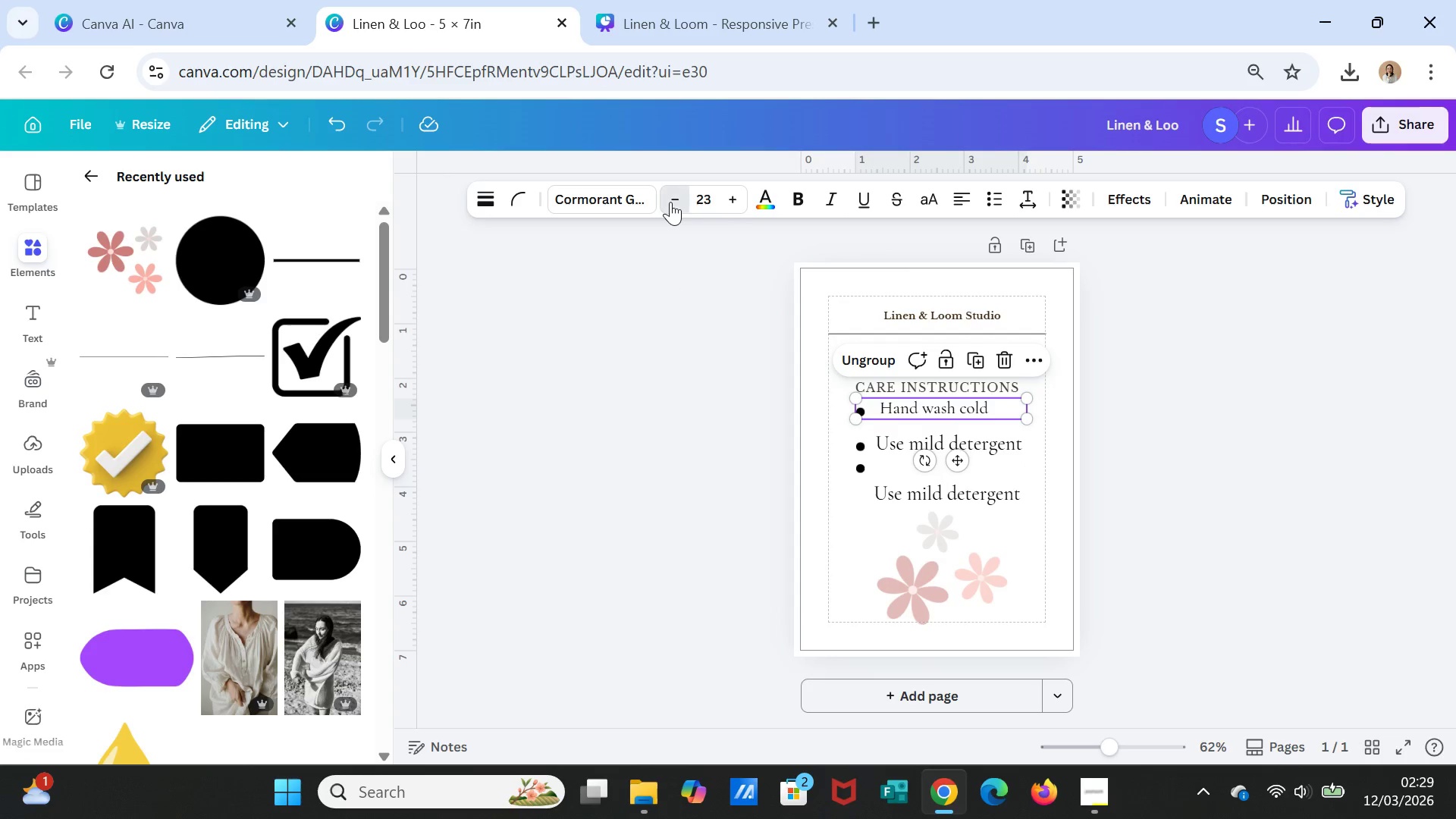 
triple_click([670, 202])
 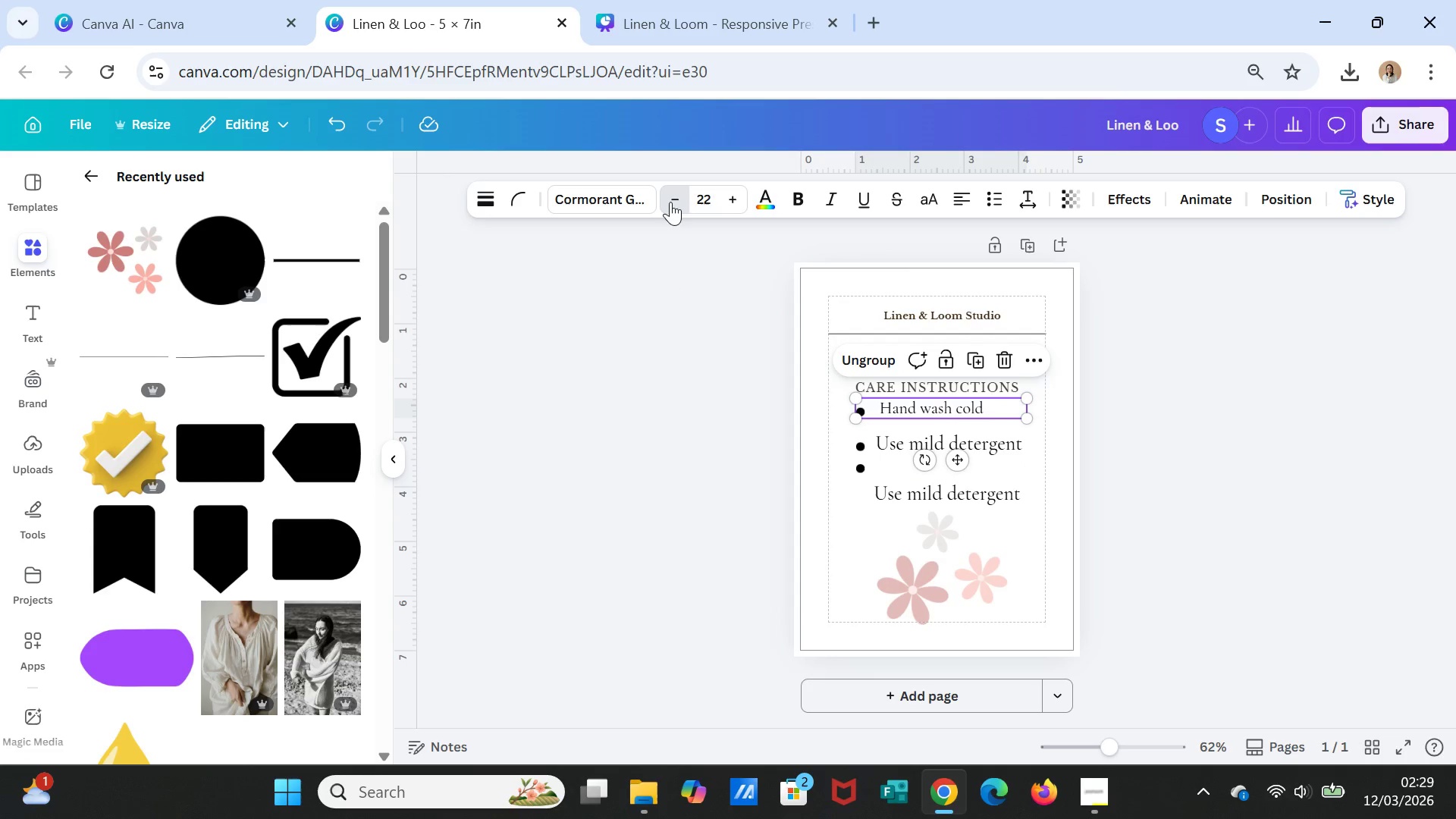 
triple_click([670, 202])
 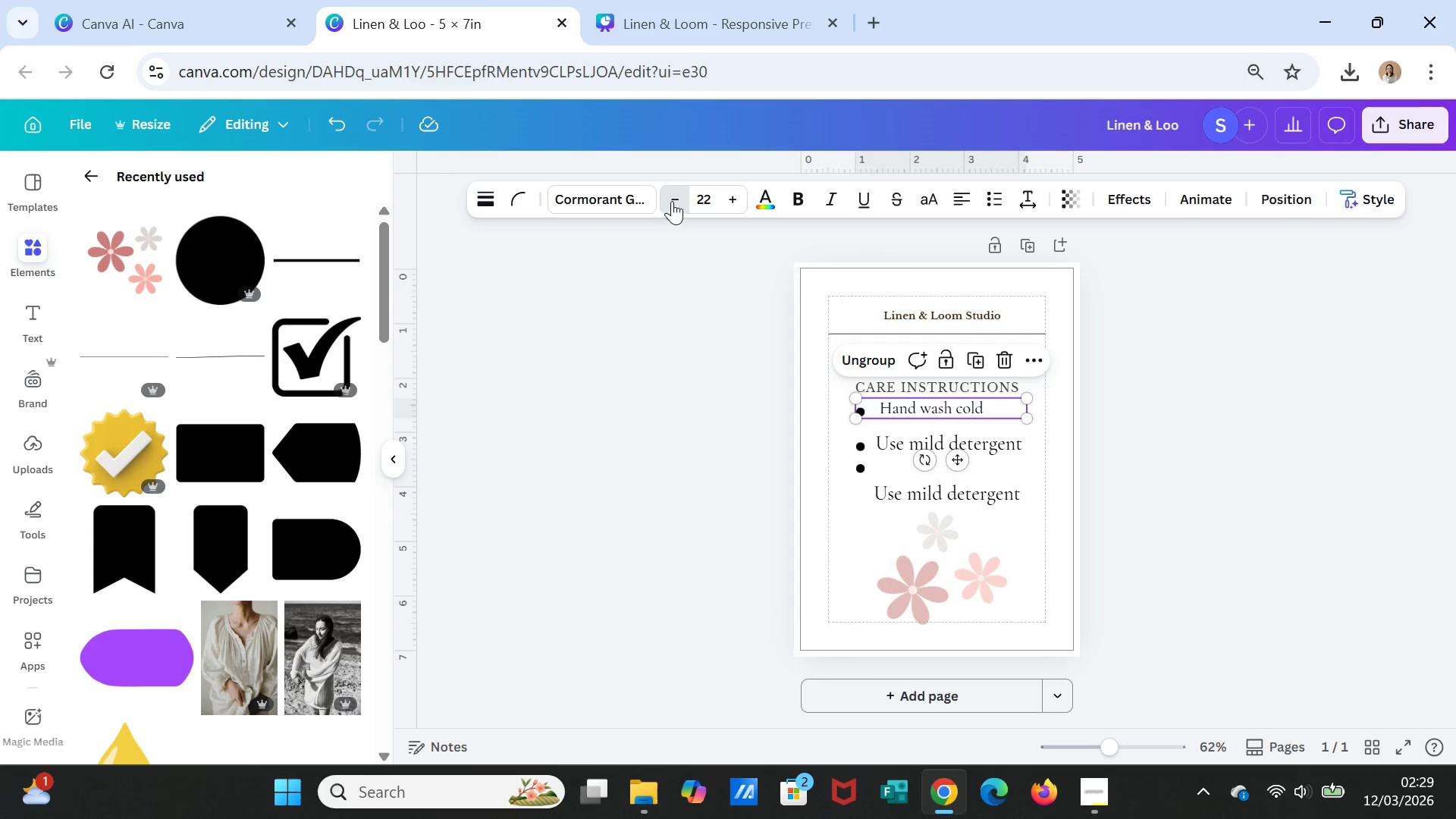 
triple_click([670, 202])
 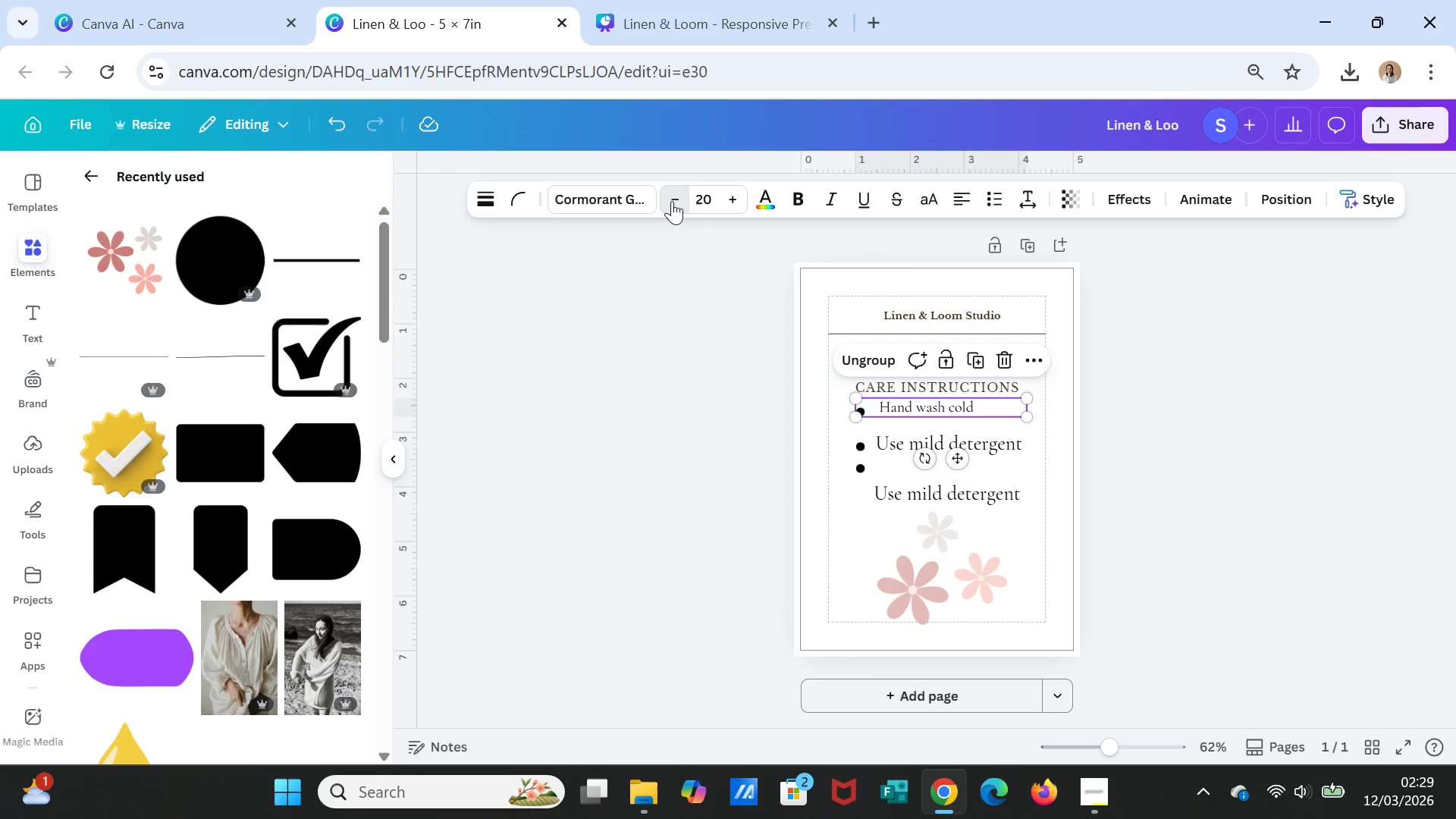 
triple_click([672, 201])
 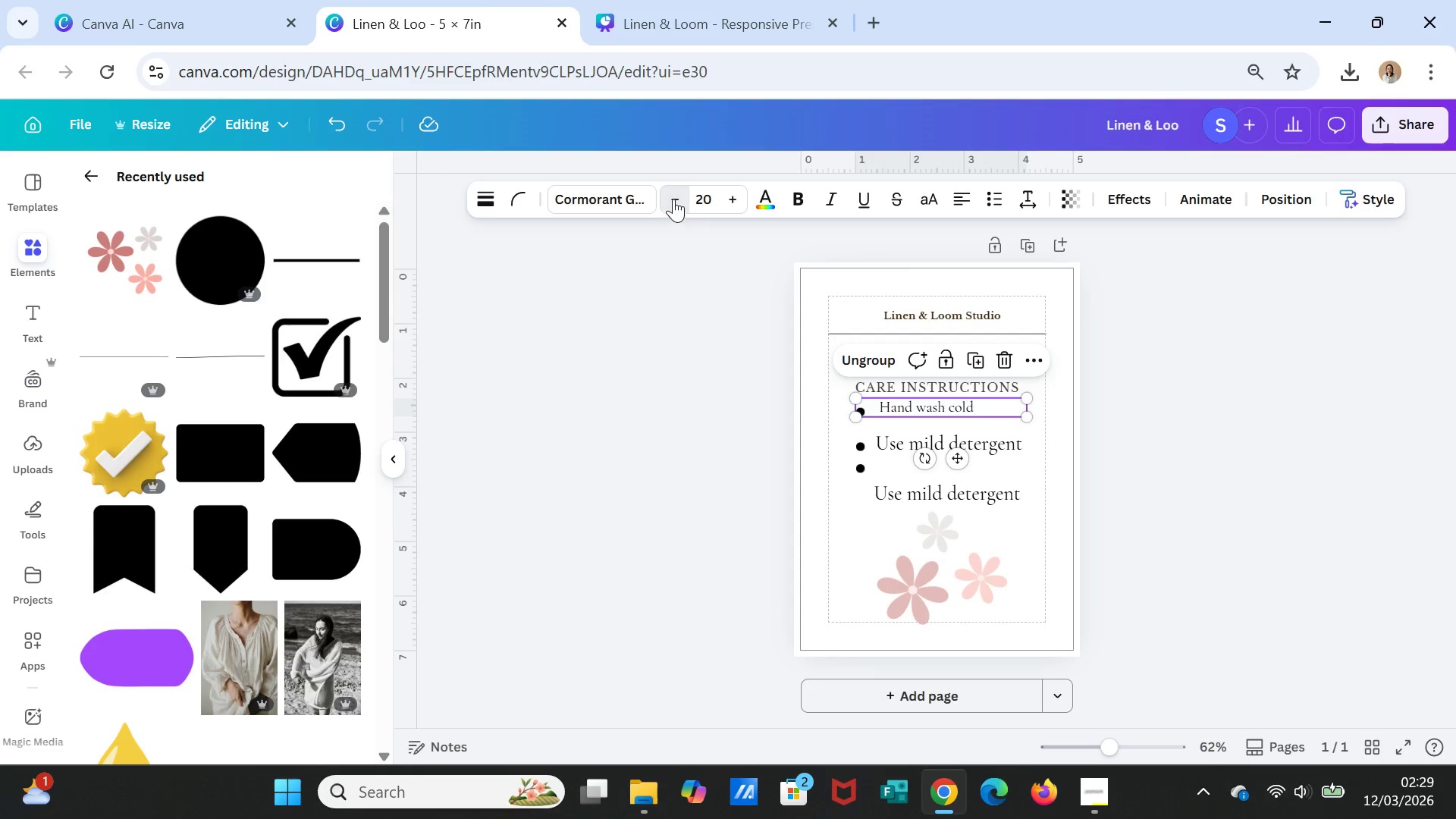 
triple_click([672, 201])
 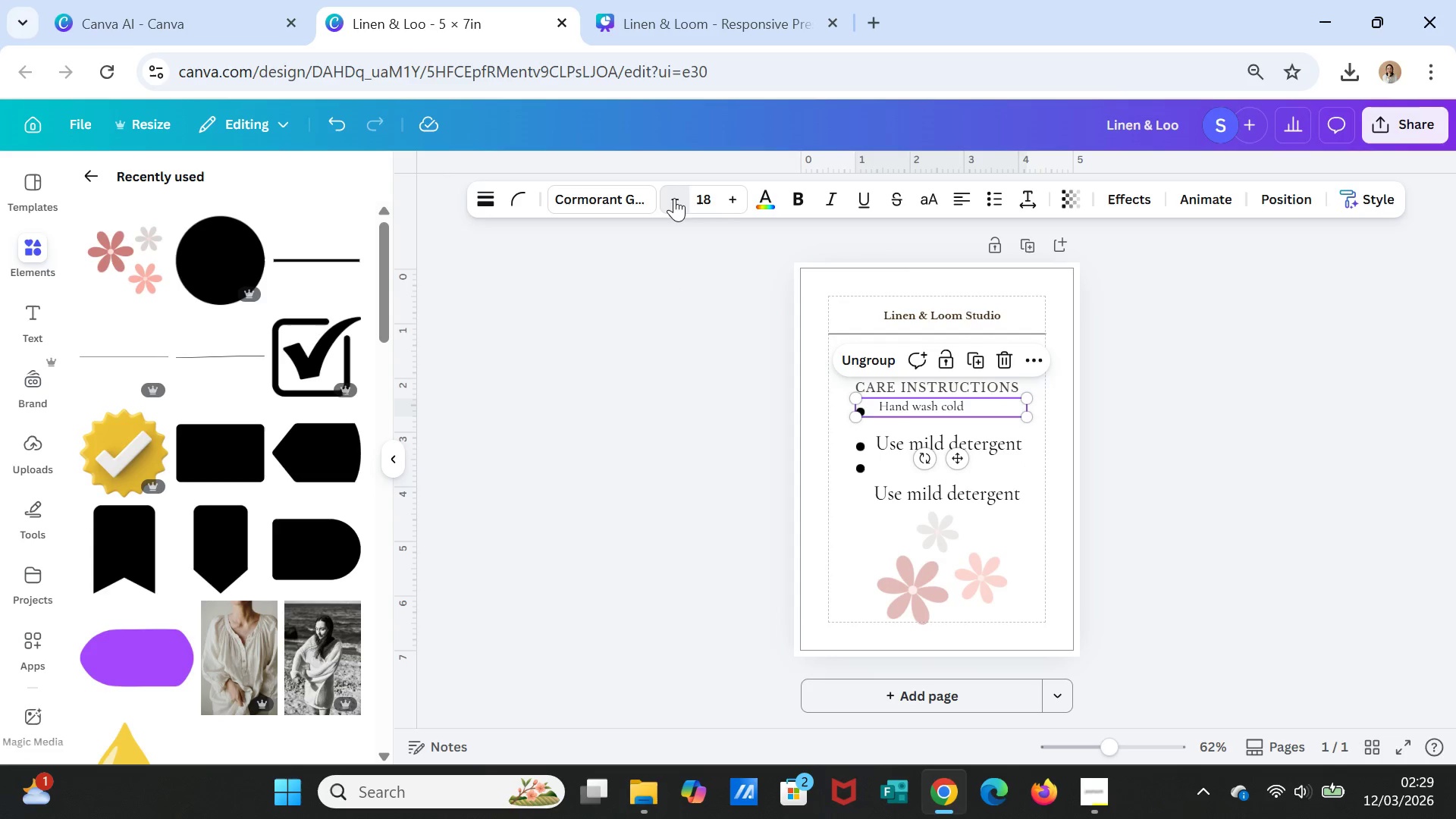 
triple_click([674, 198])
 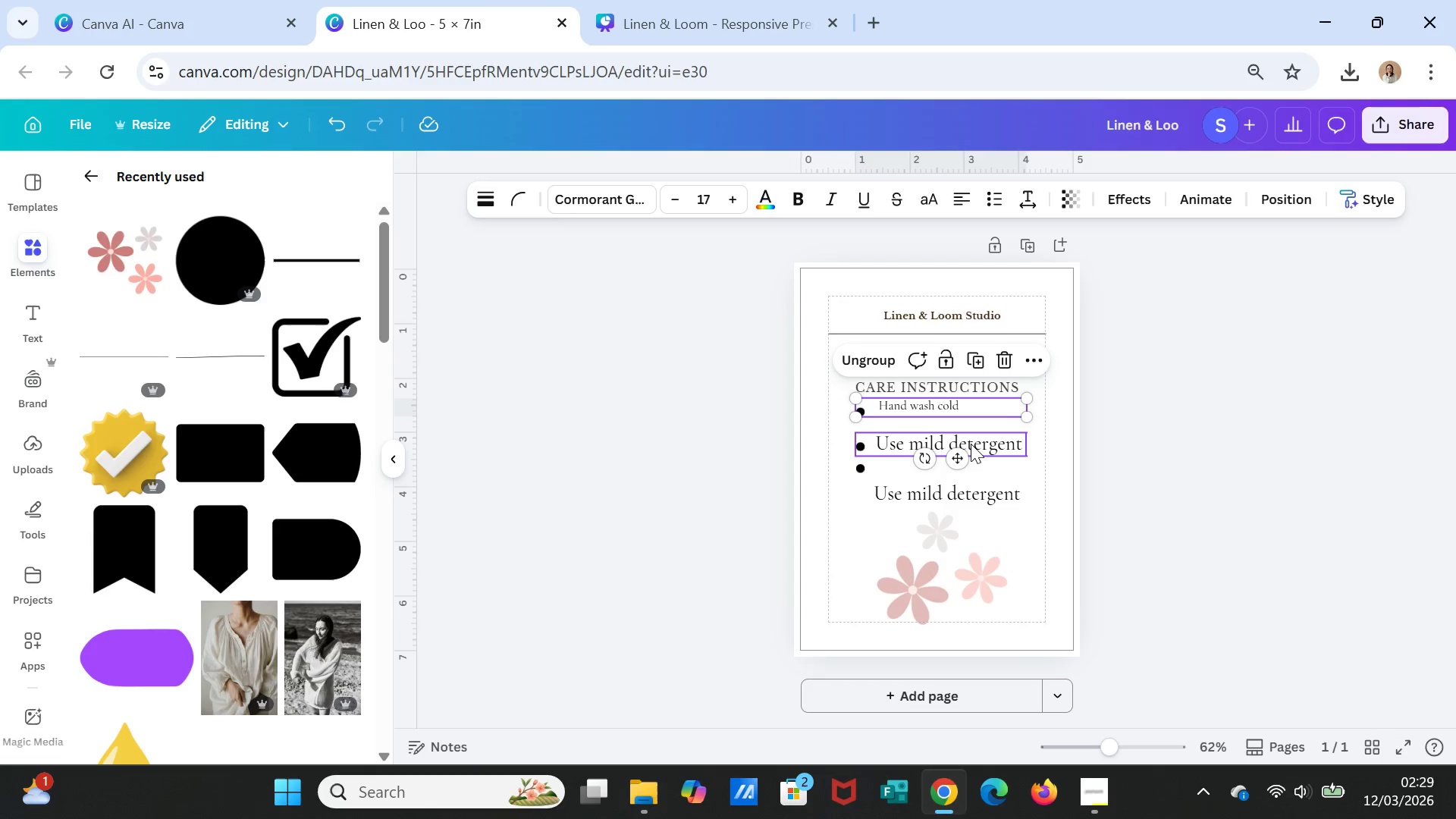 
left_click([971, 442])
 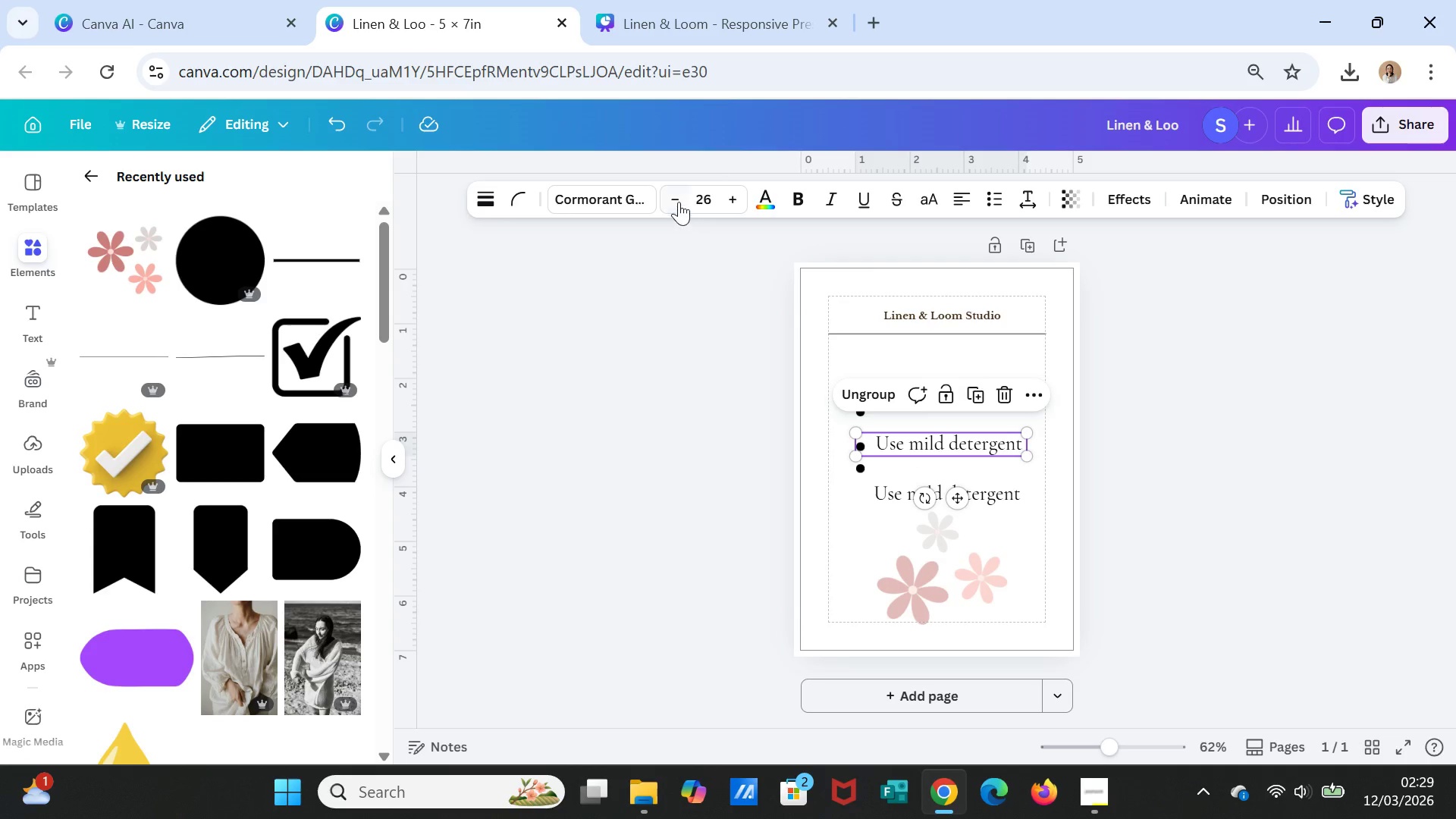 
double_click([676, 195])
 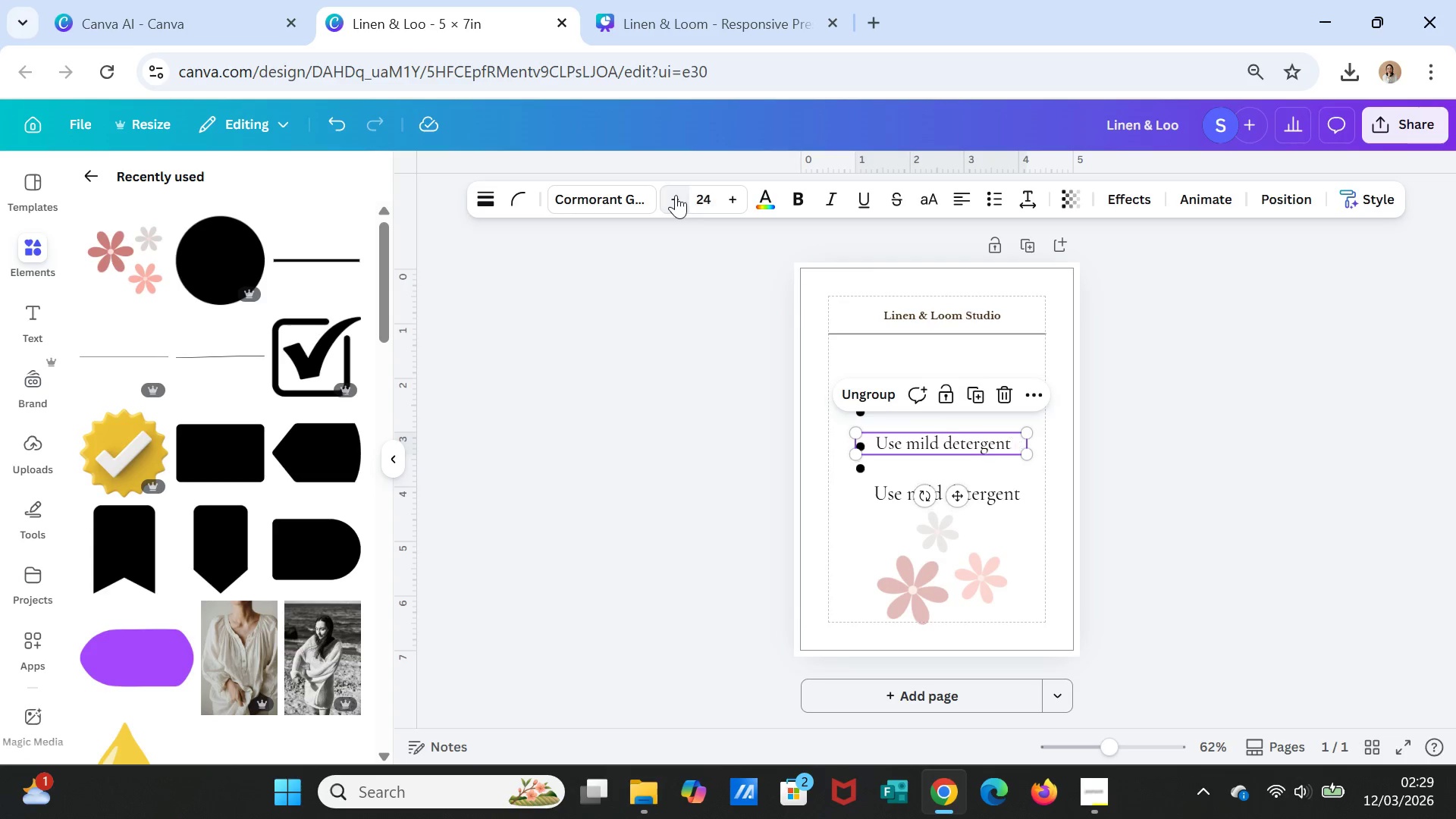 
triple_click([676, 195])
 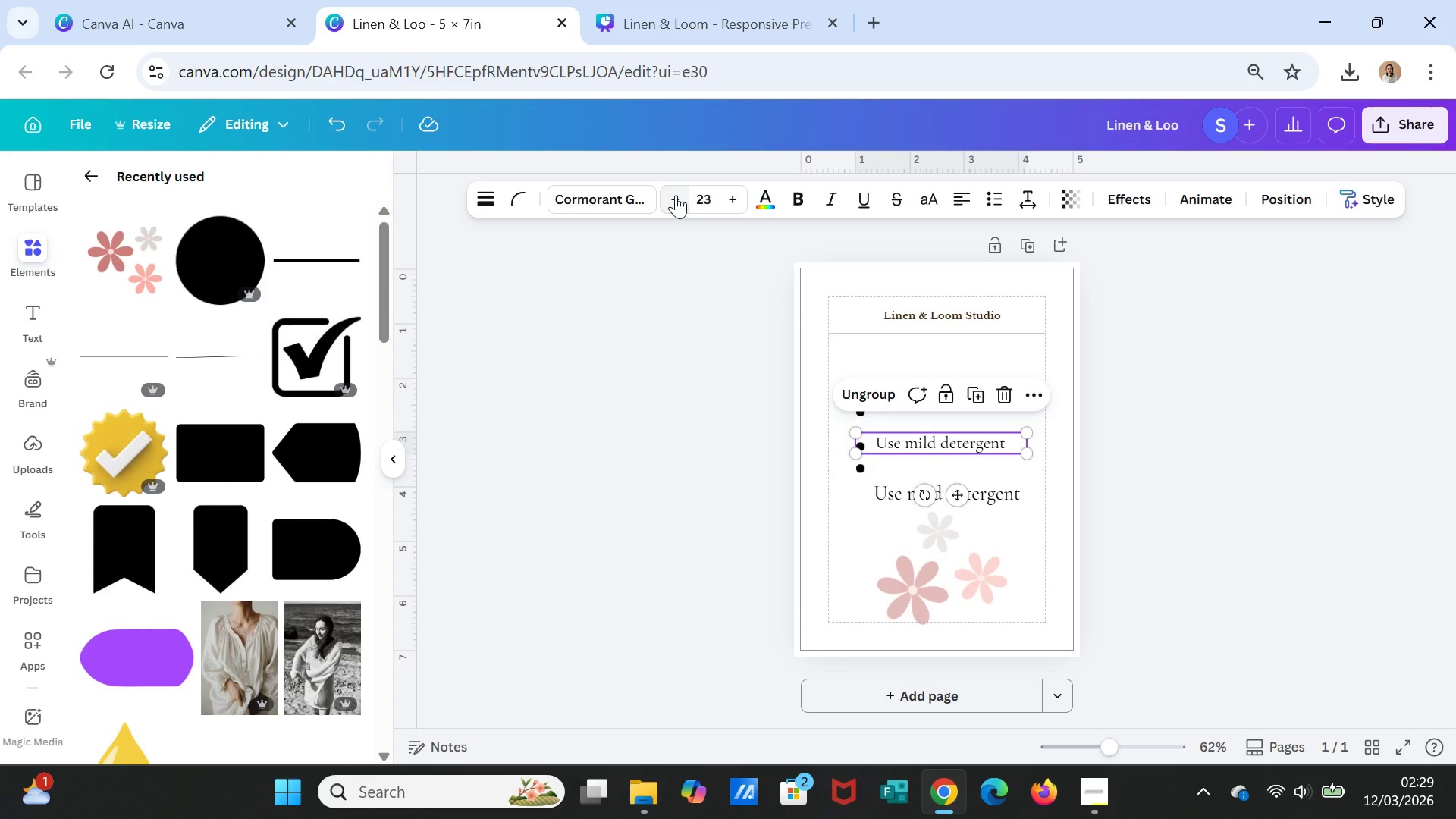 
triple_click([676, 195])
 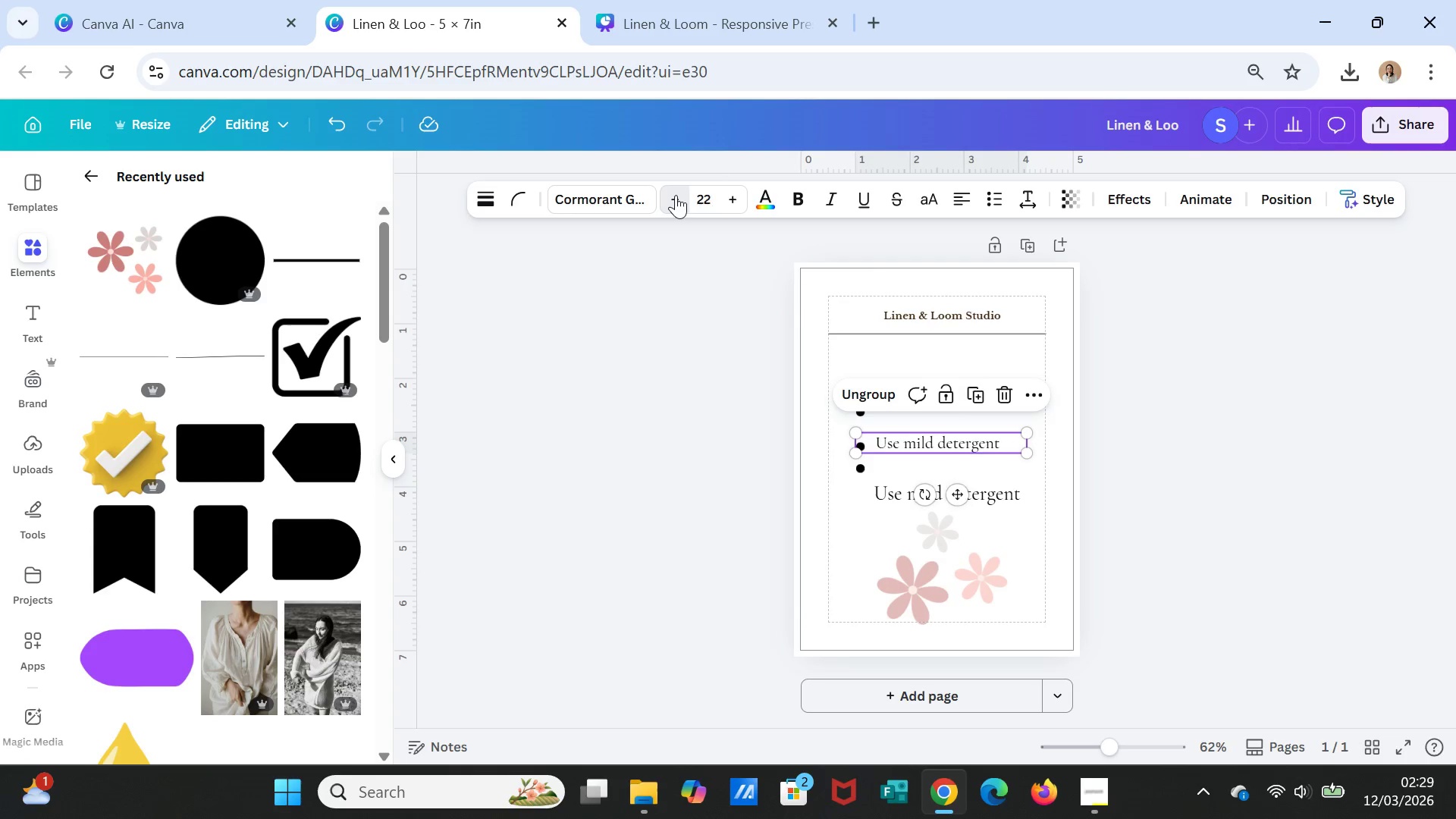 
triple_click([676, 195])
 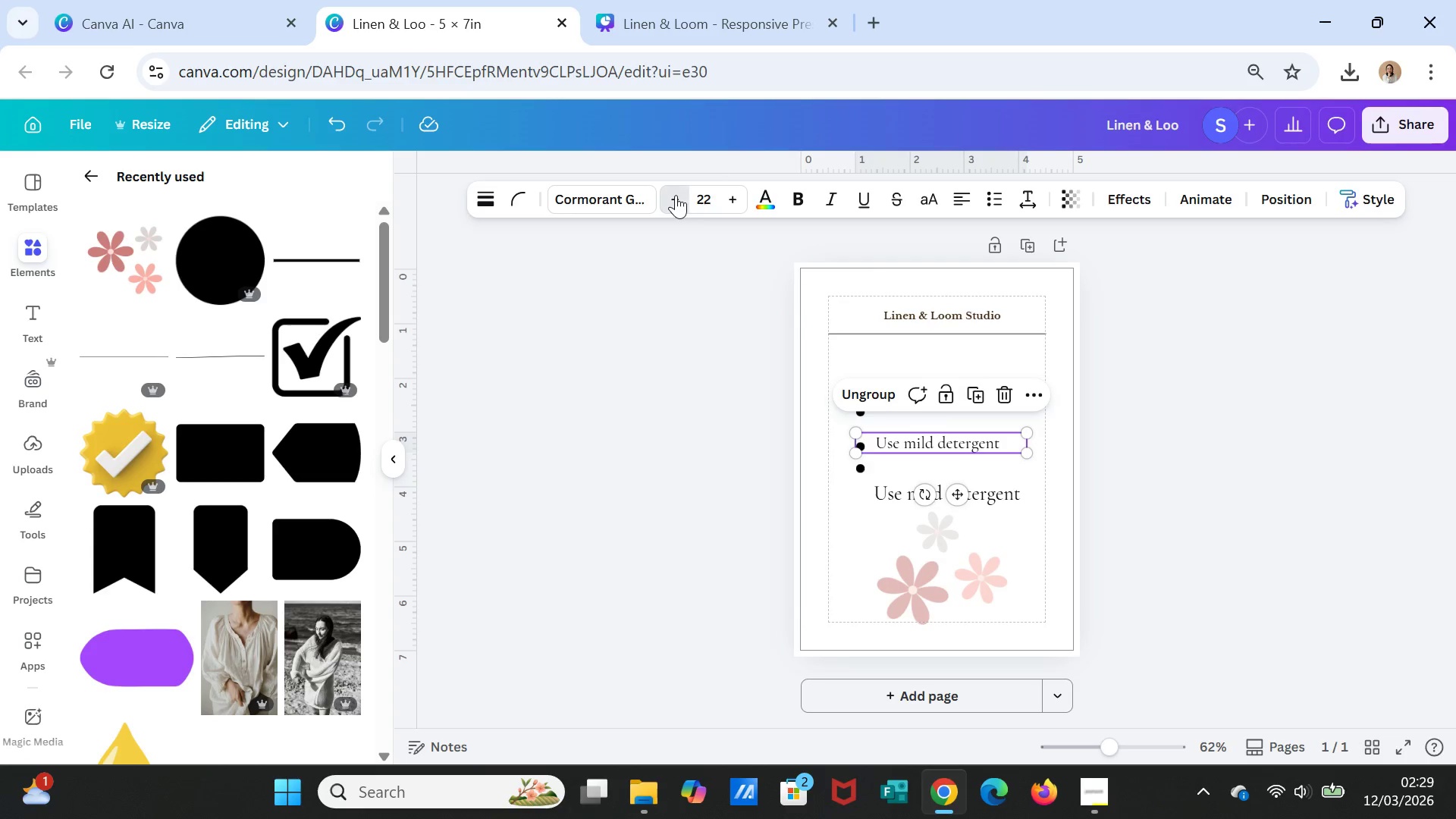 
triple_click([676, 195])
 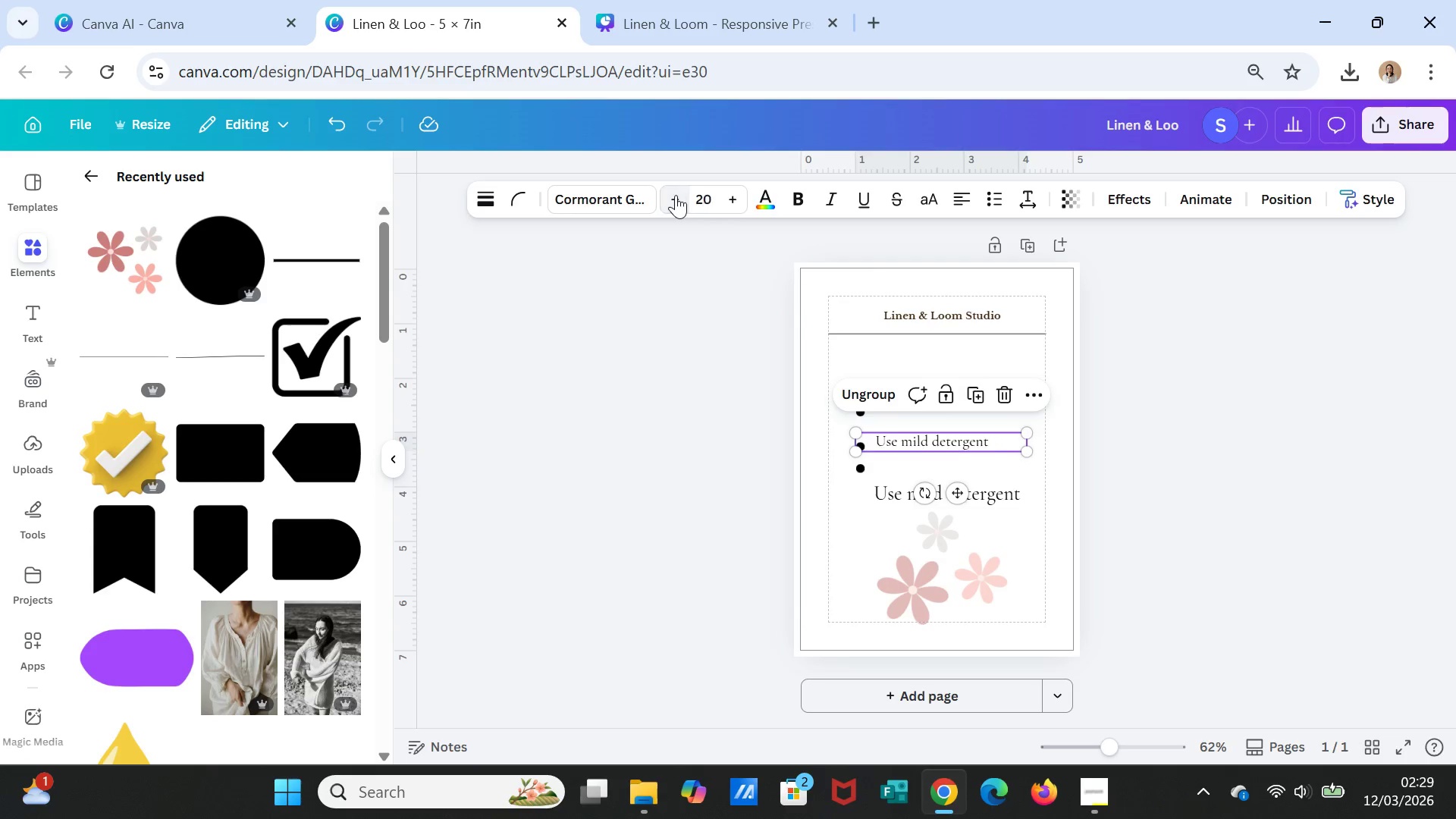 
triple_click([676, 195])
 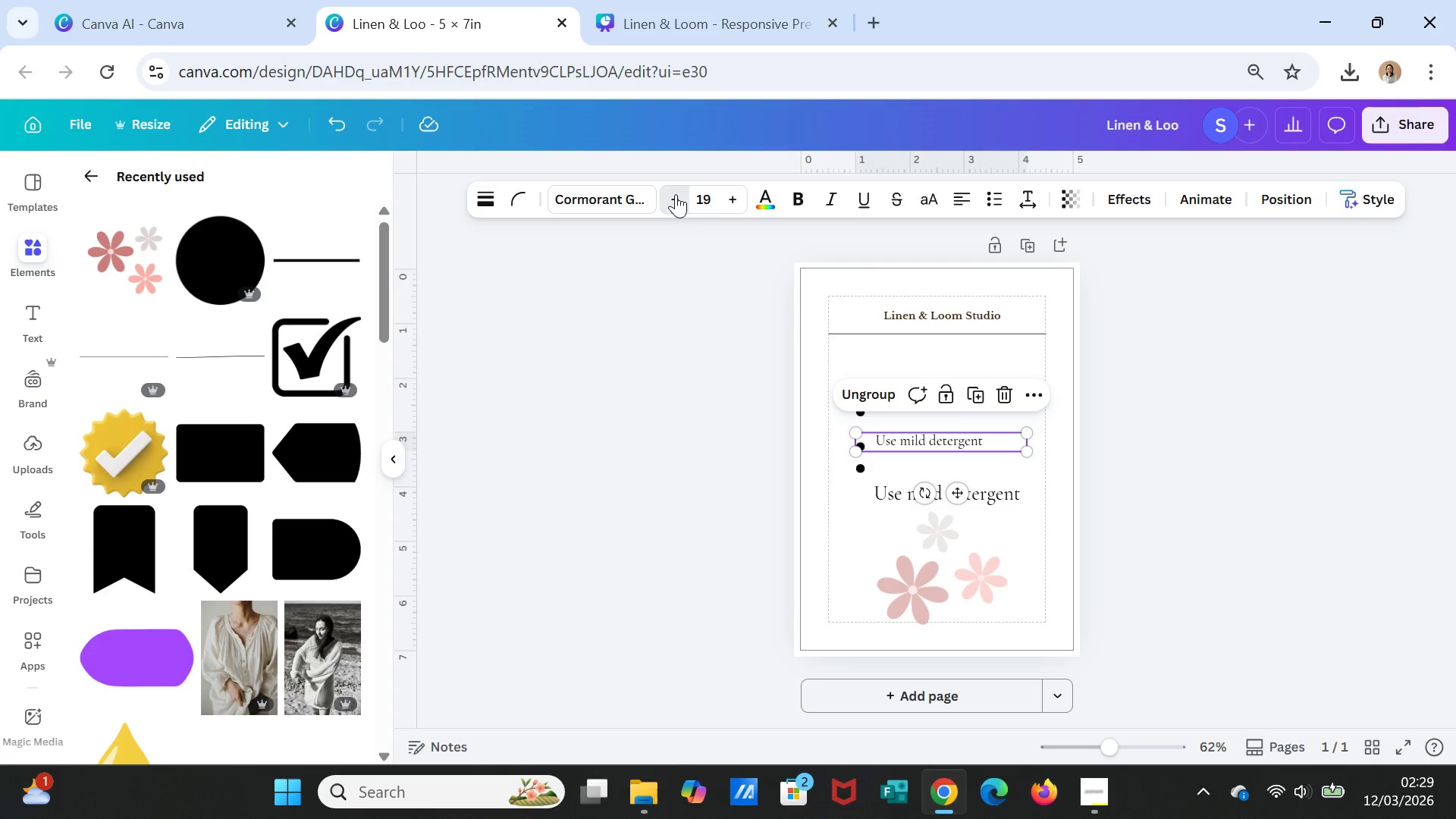 
double_click([676, 194])
 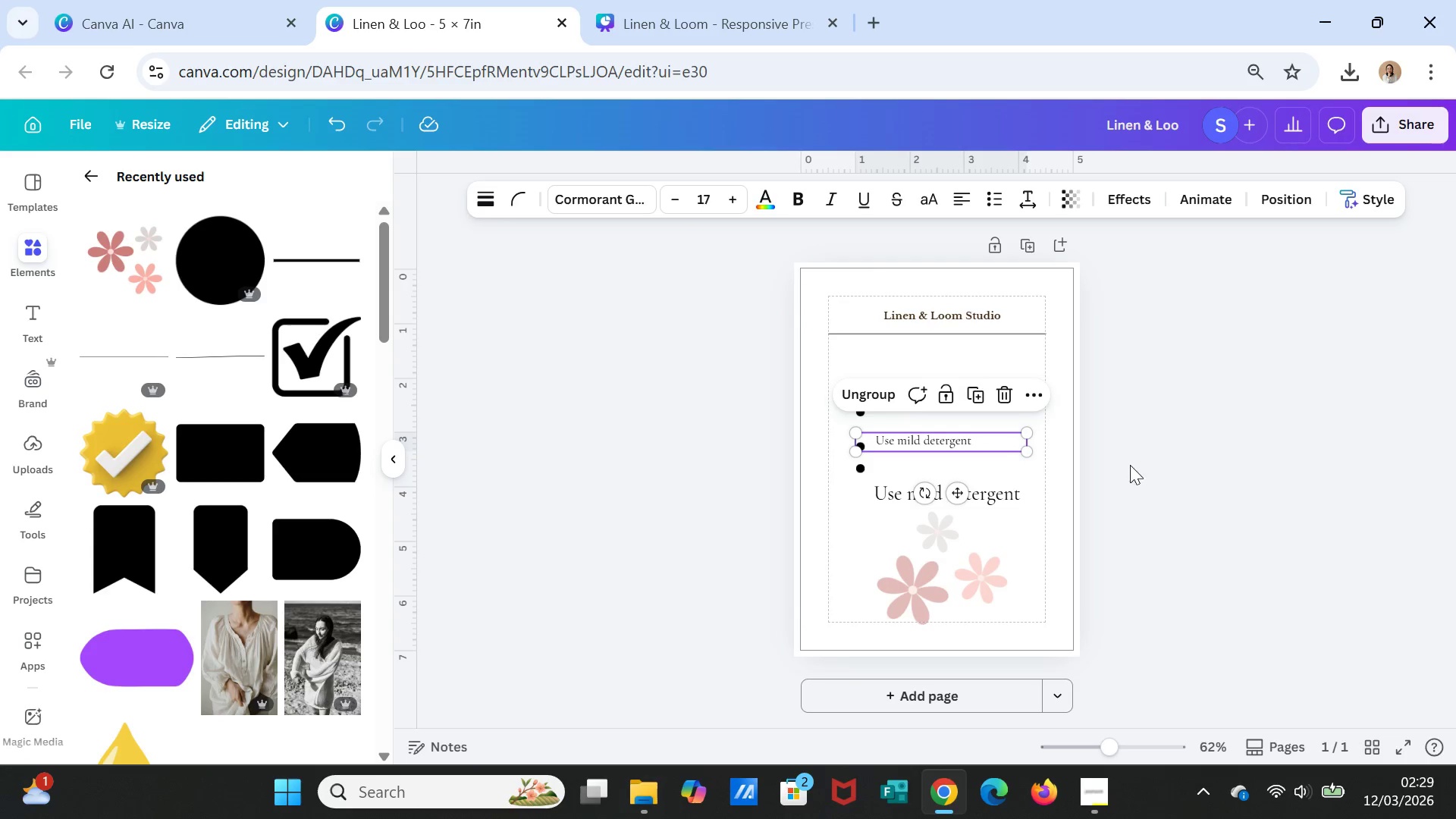 
left_click([1125, 475])
 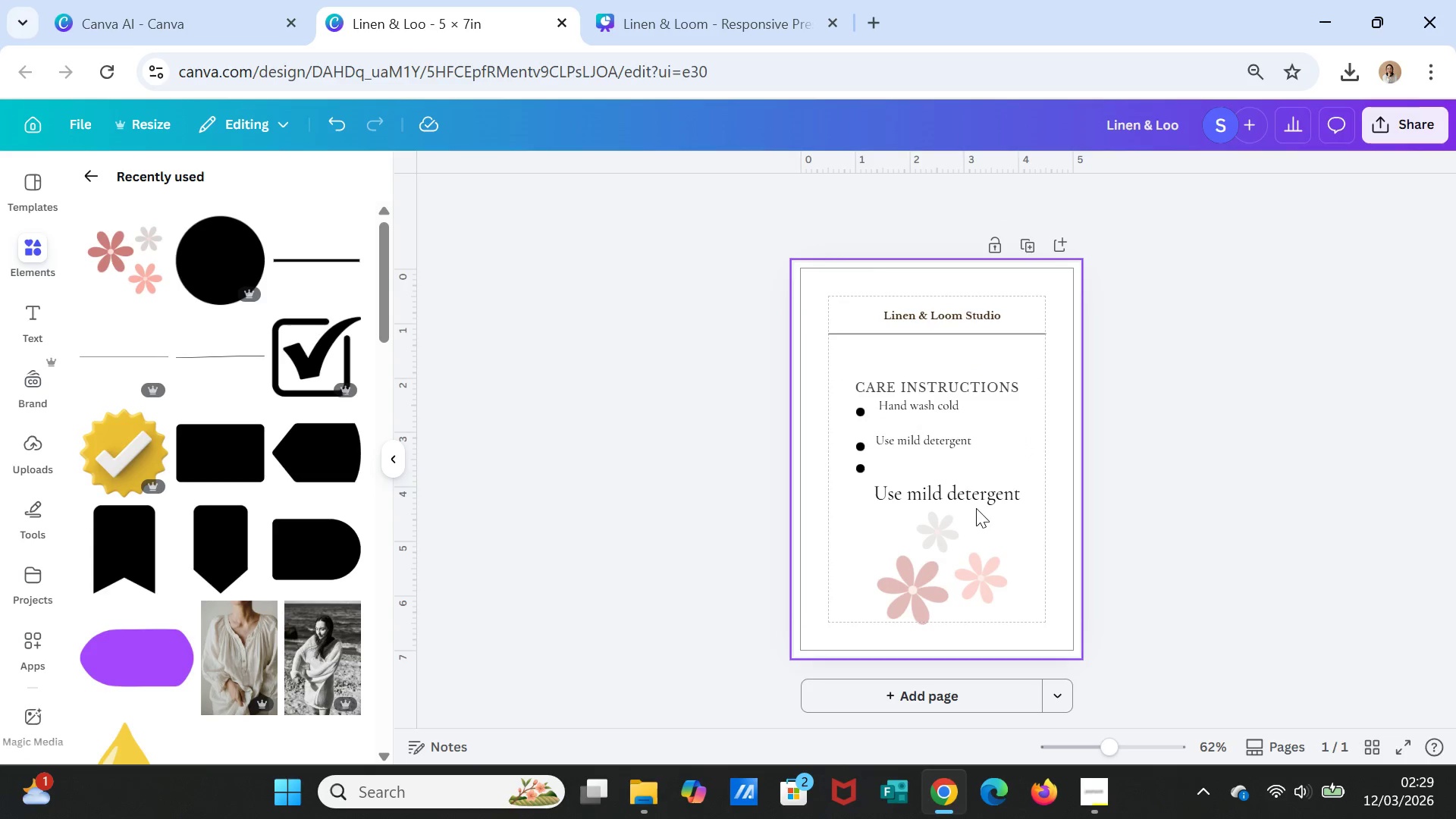 
left_click([974, 508])
 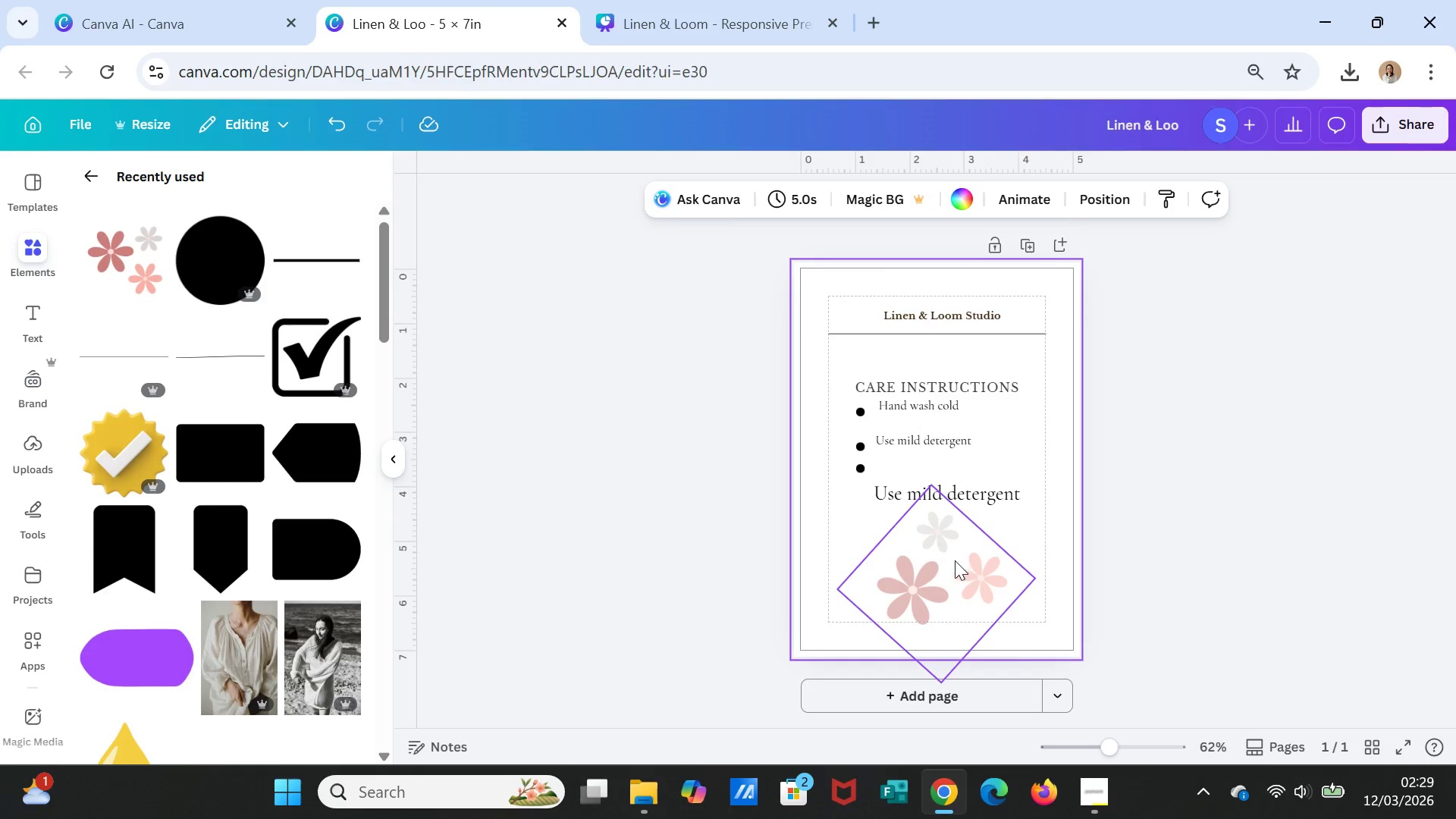 
left_click([1015, 493])
 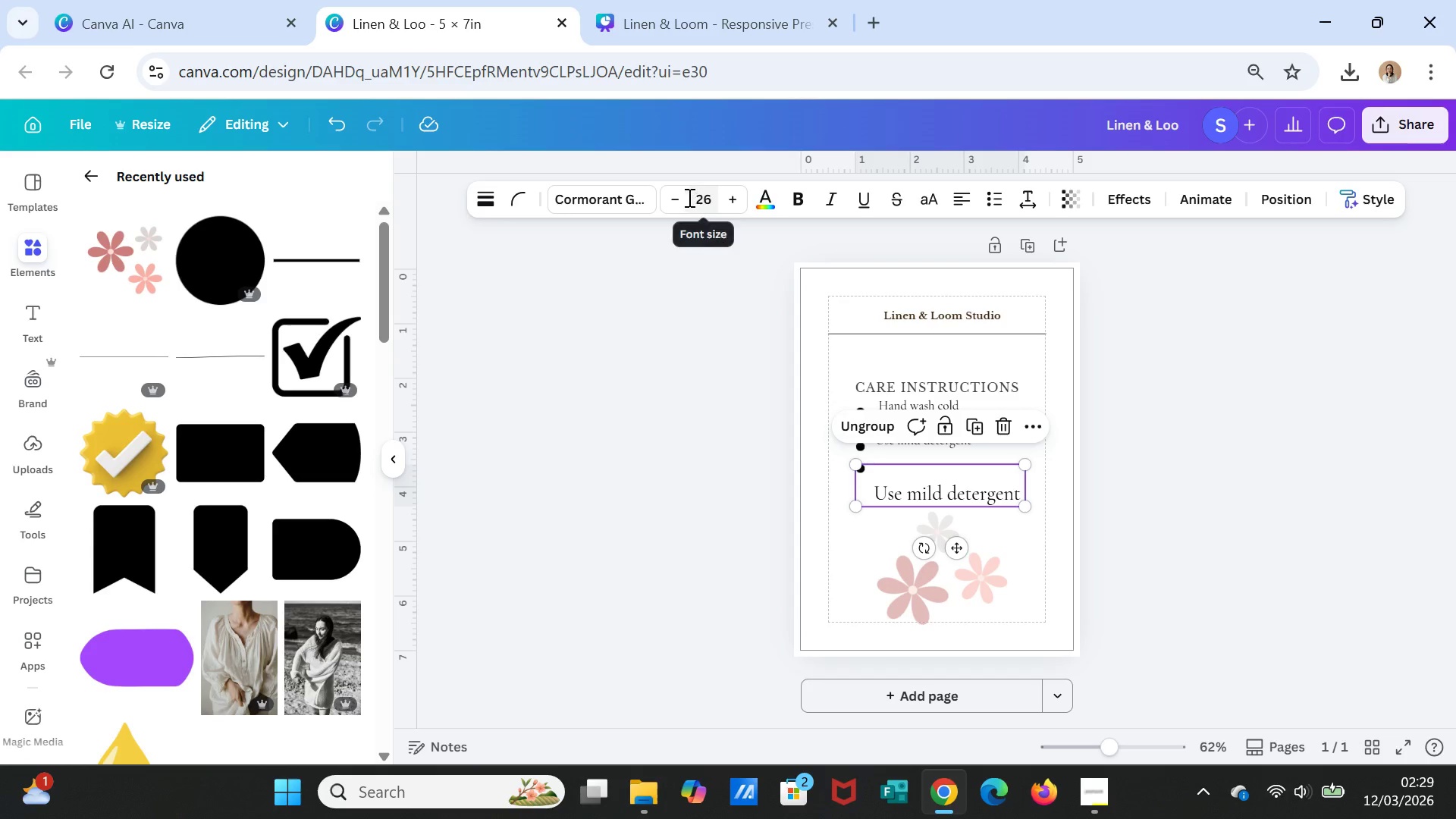 
double_click([682, 196])
 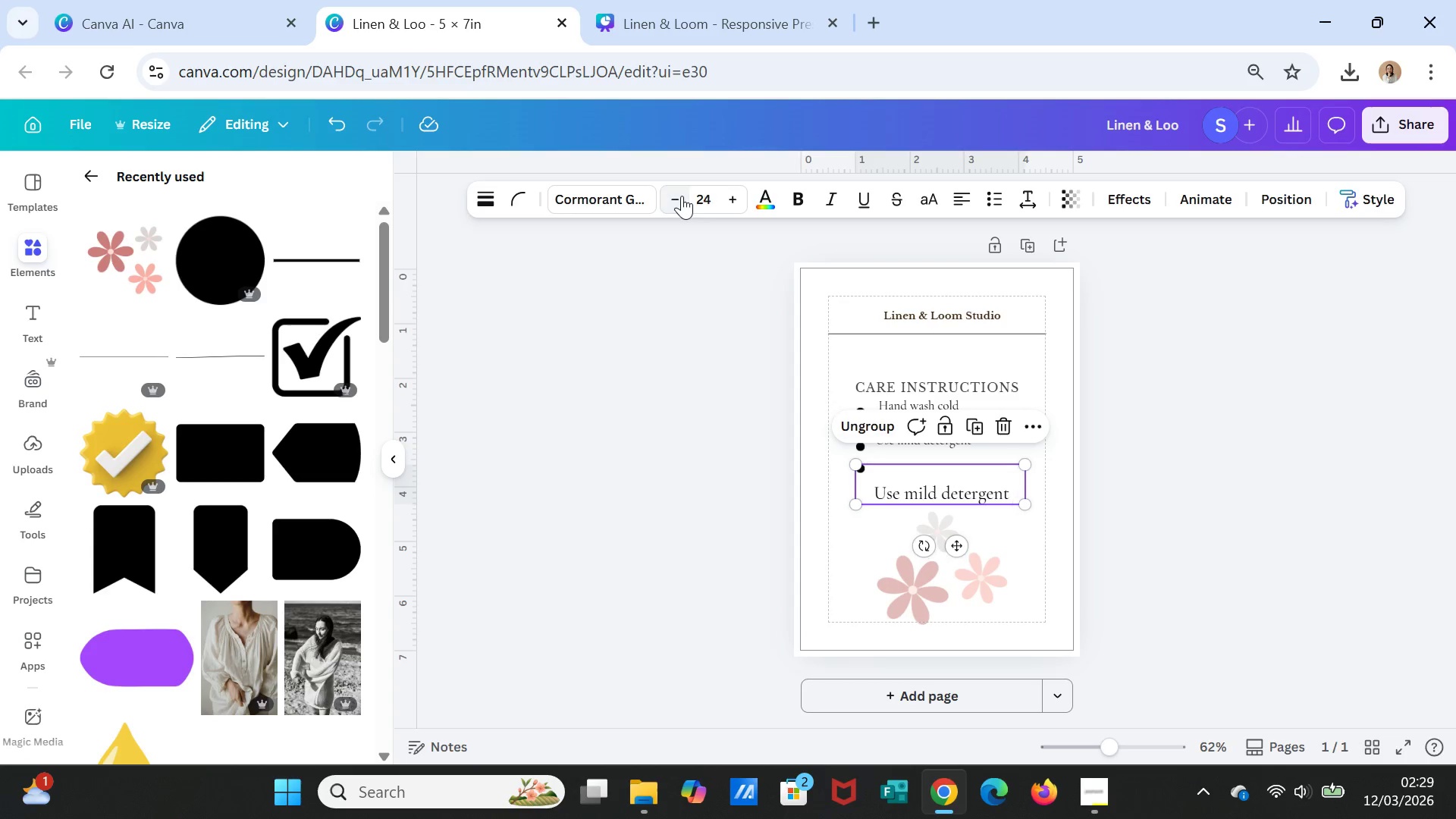 
triple_click([682, 196])
 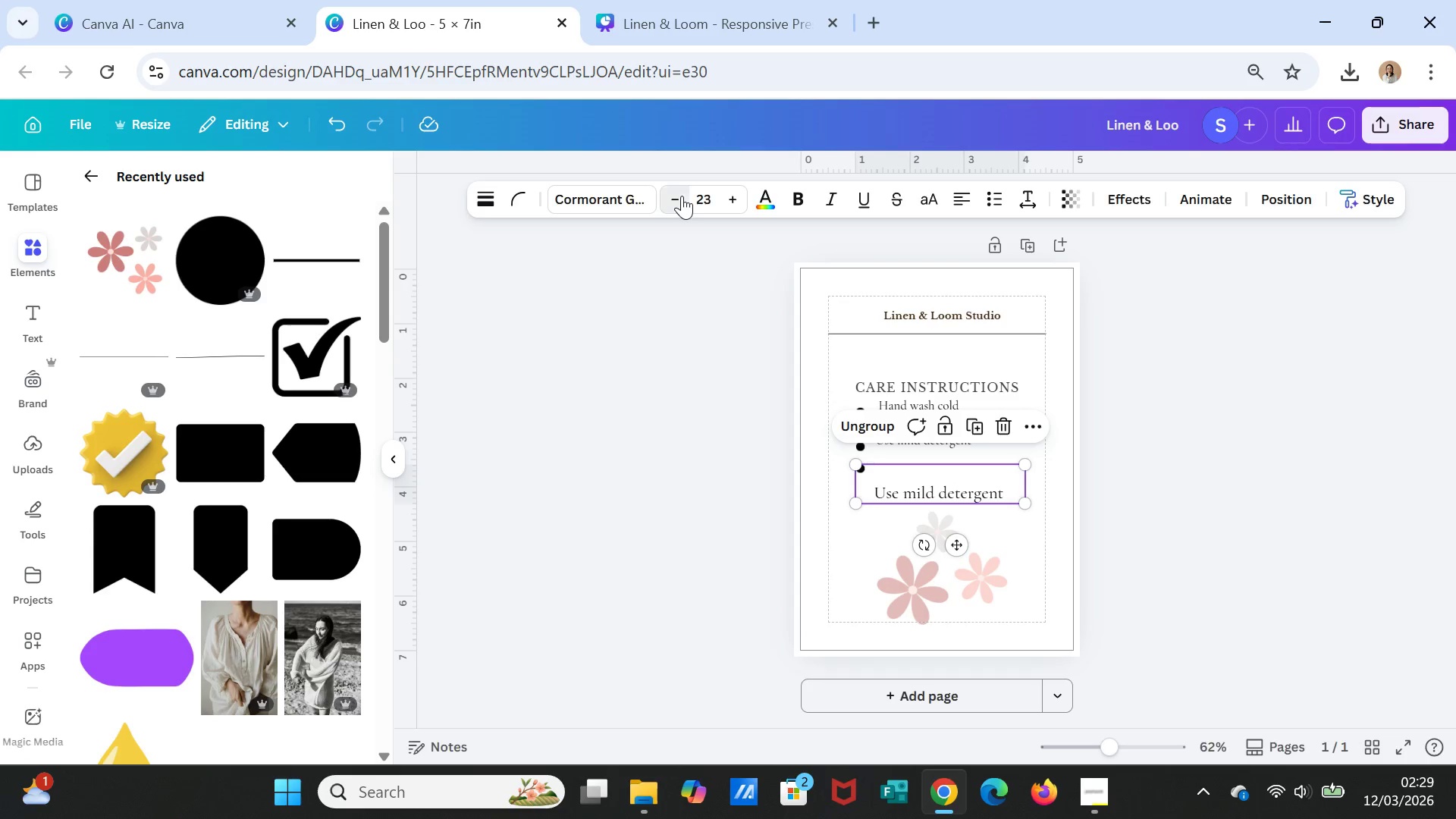 
triple_click([682, 196])
 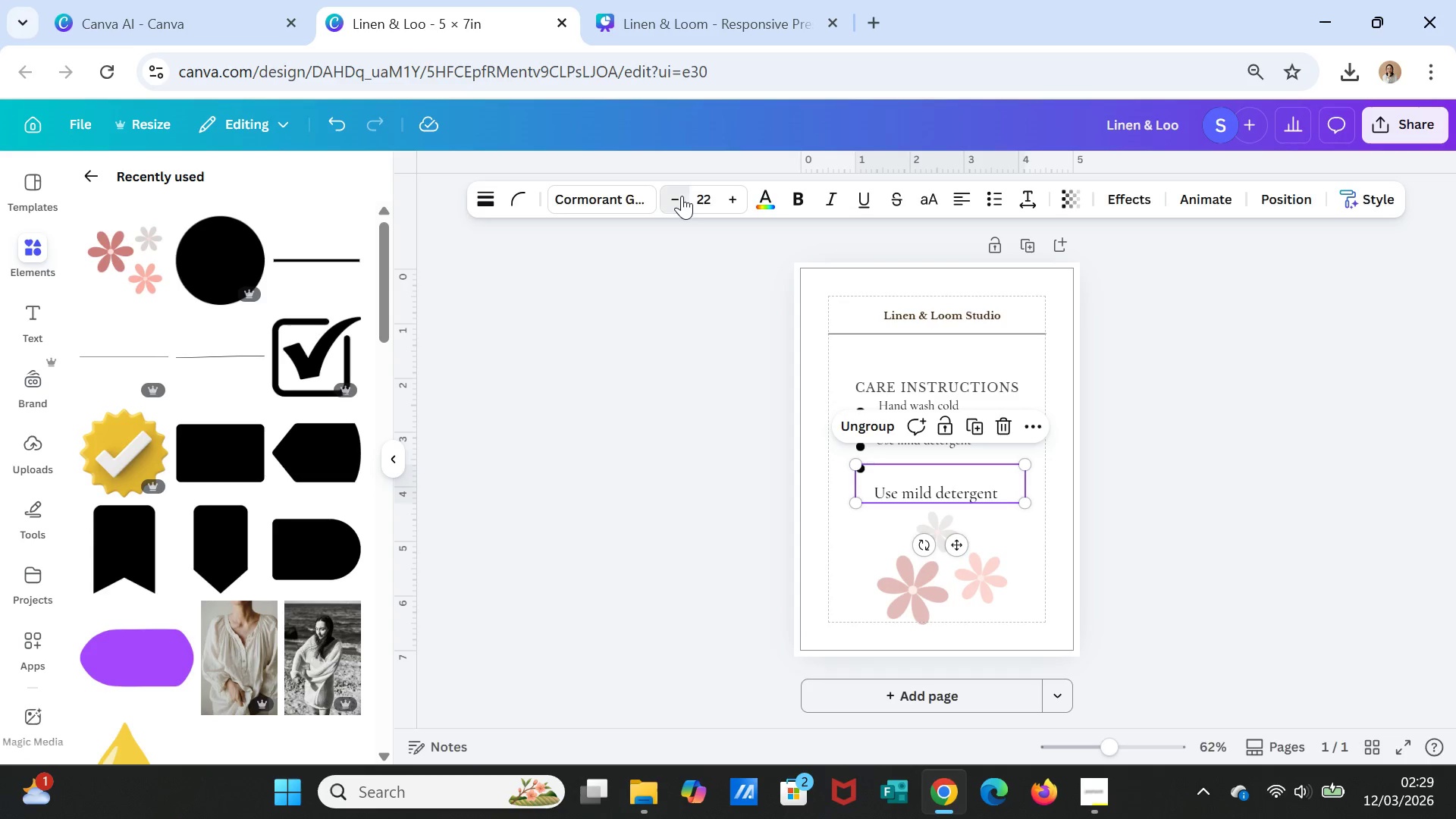 
triple_click([682, 196])
 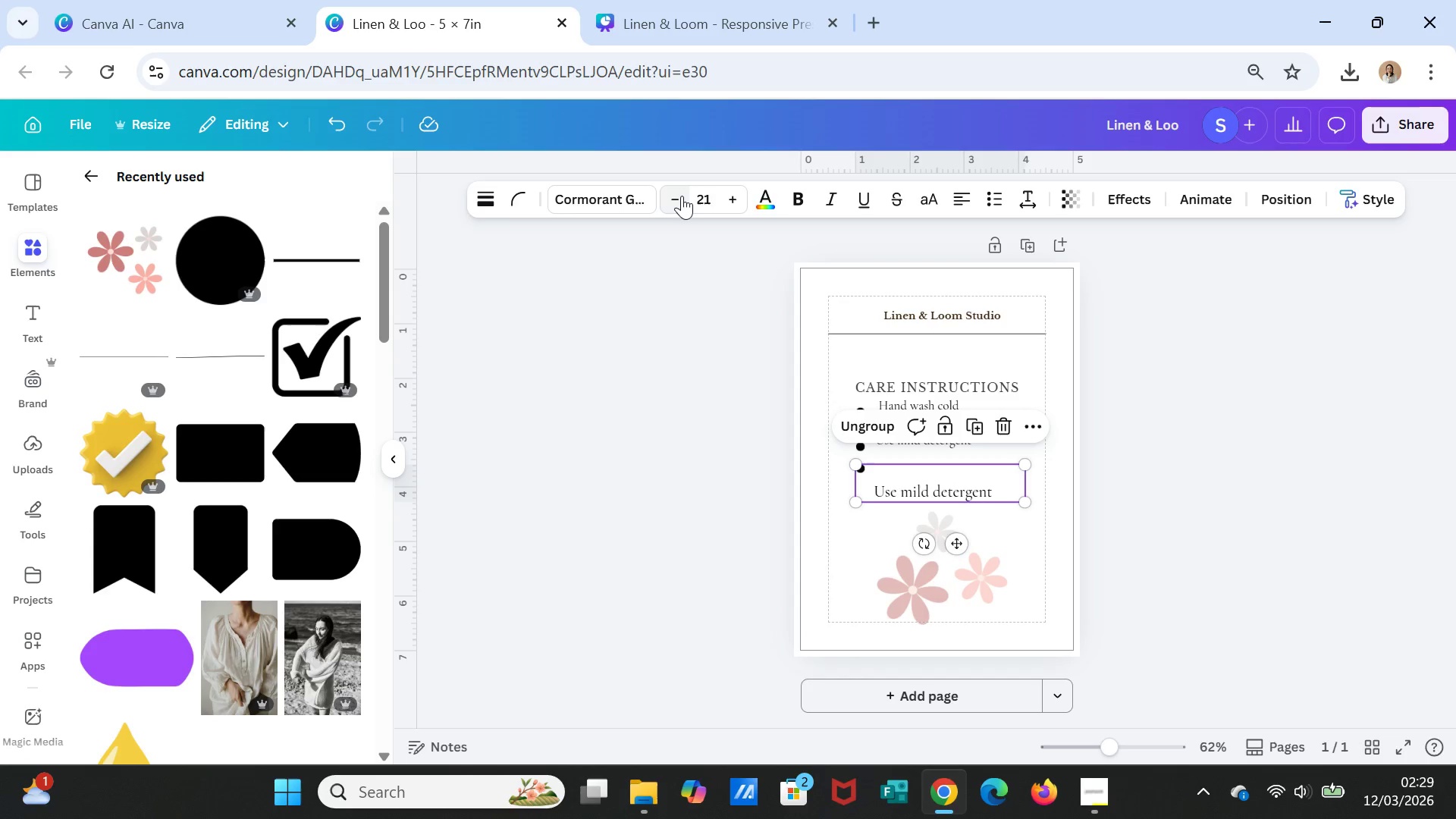 
triple_click([682, 196])
 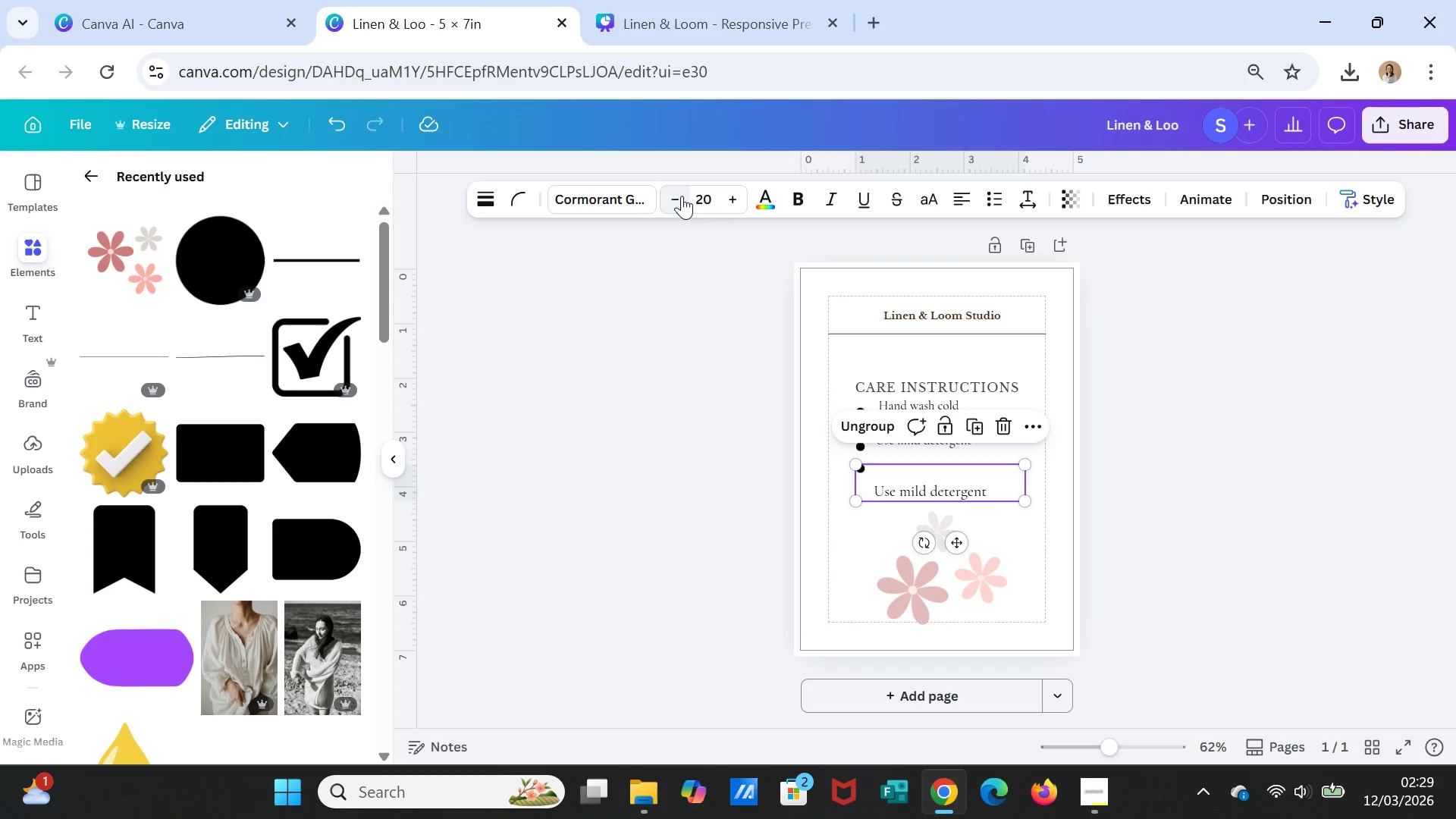 
triple_click([682, 196])
 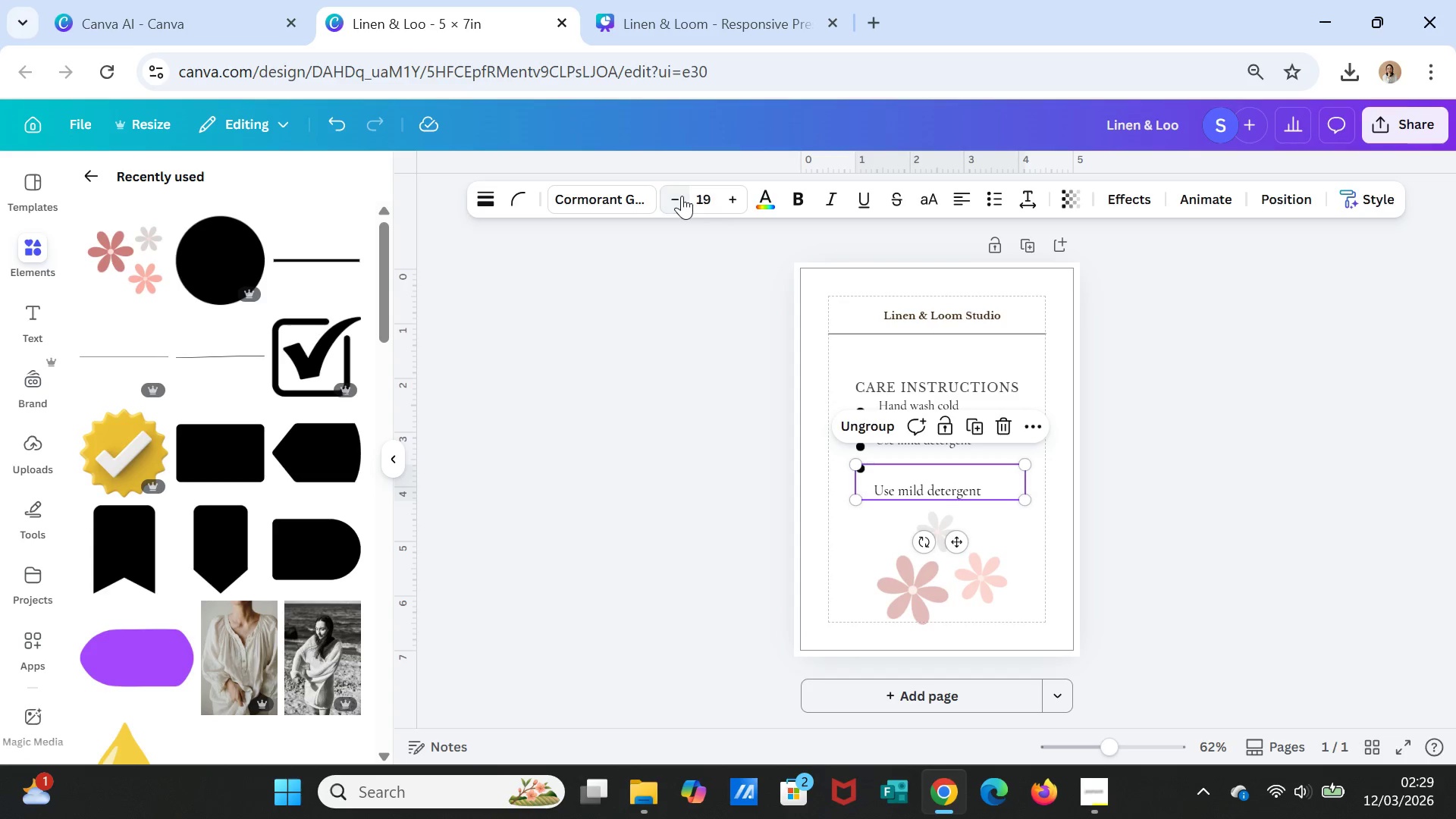 
triple_click([682, 196])
 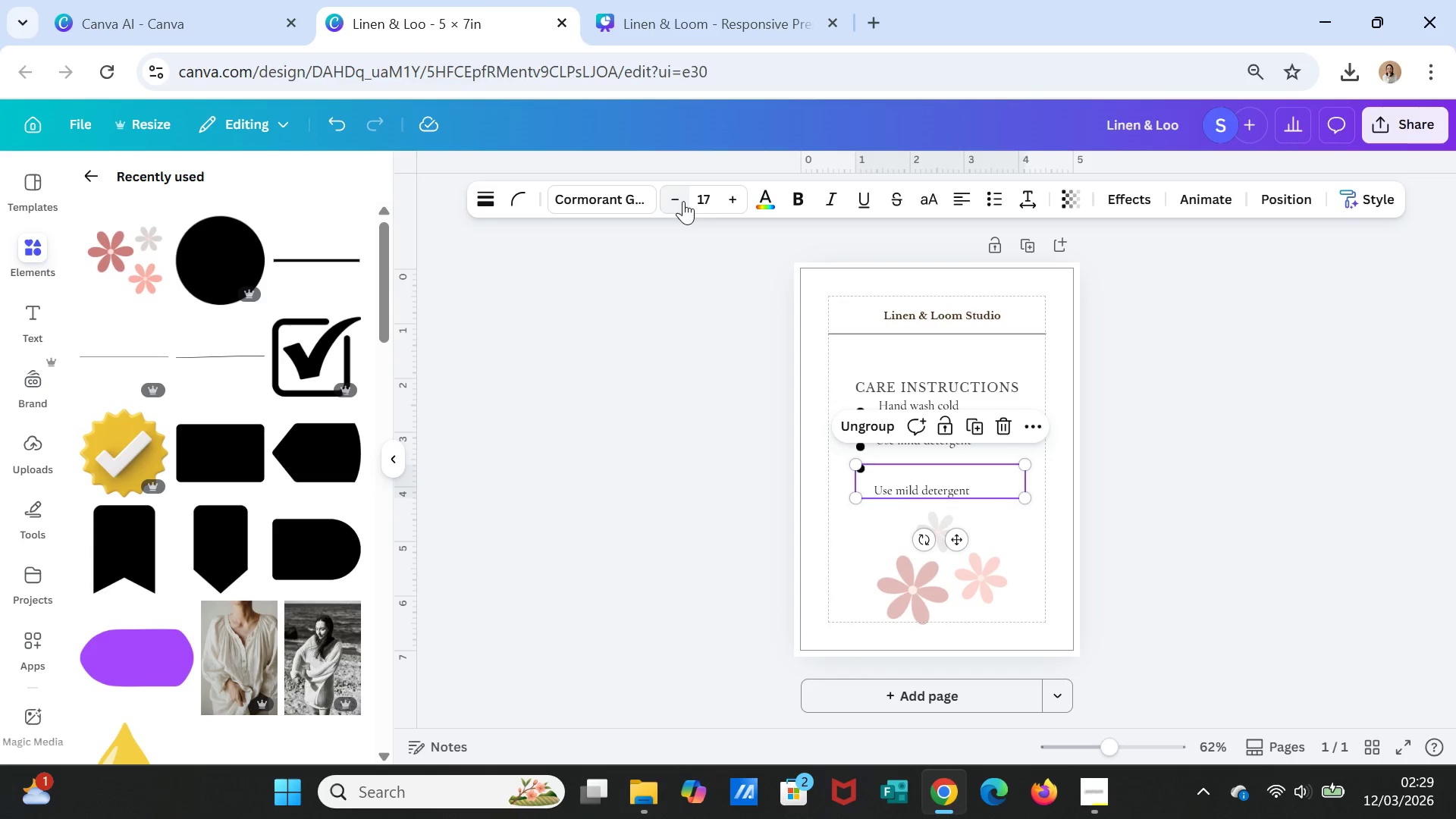 
double_click([683, 201])
 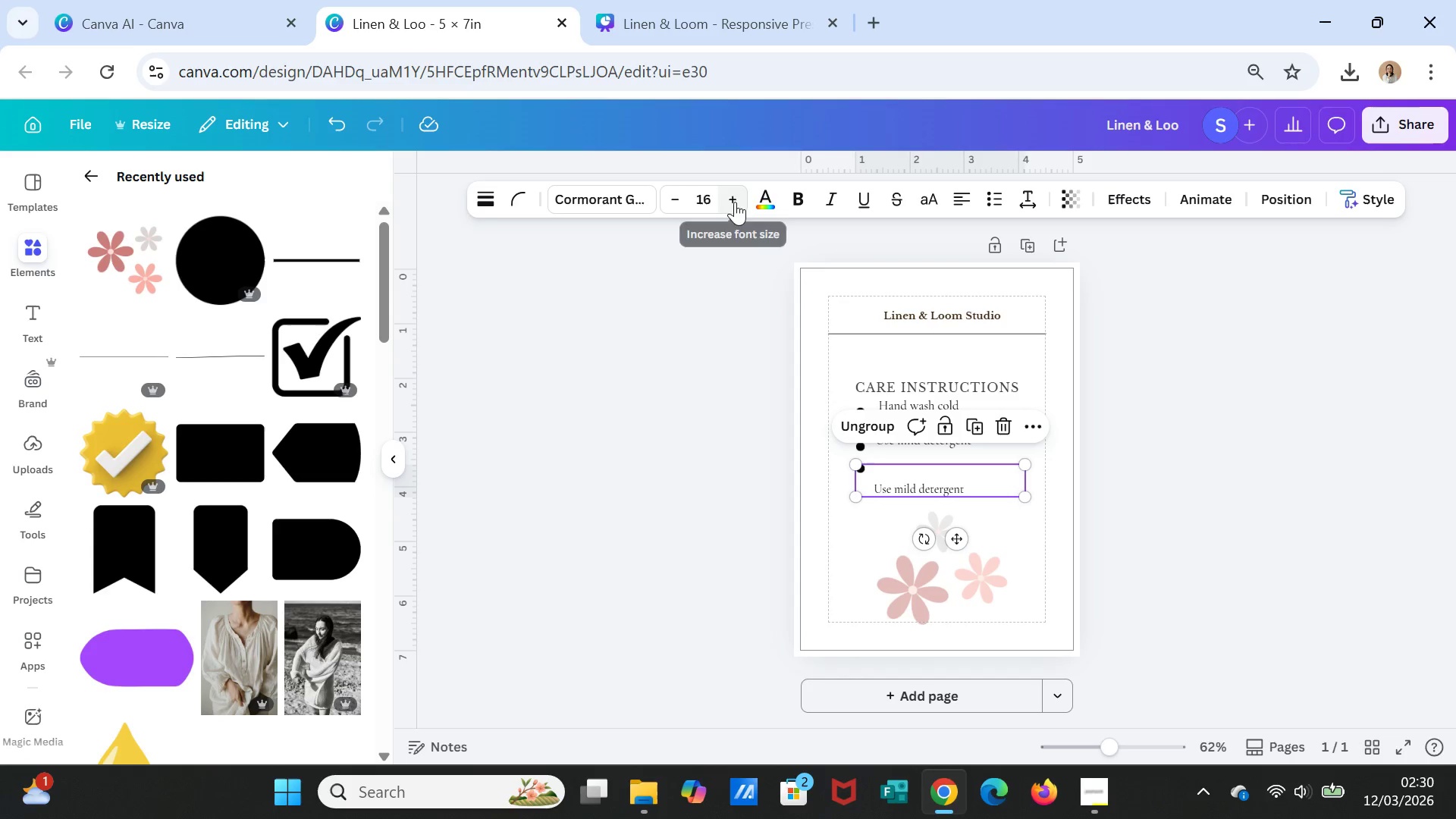 
left_click([1141, 435])
 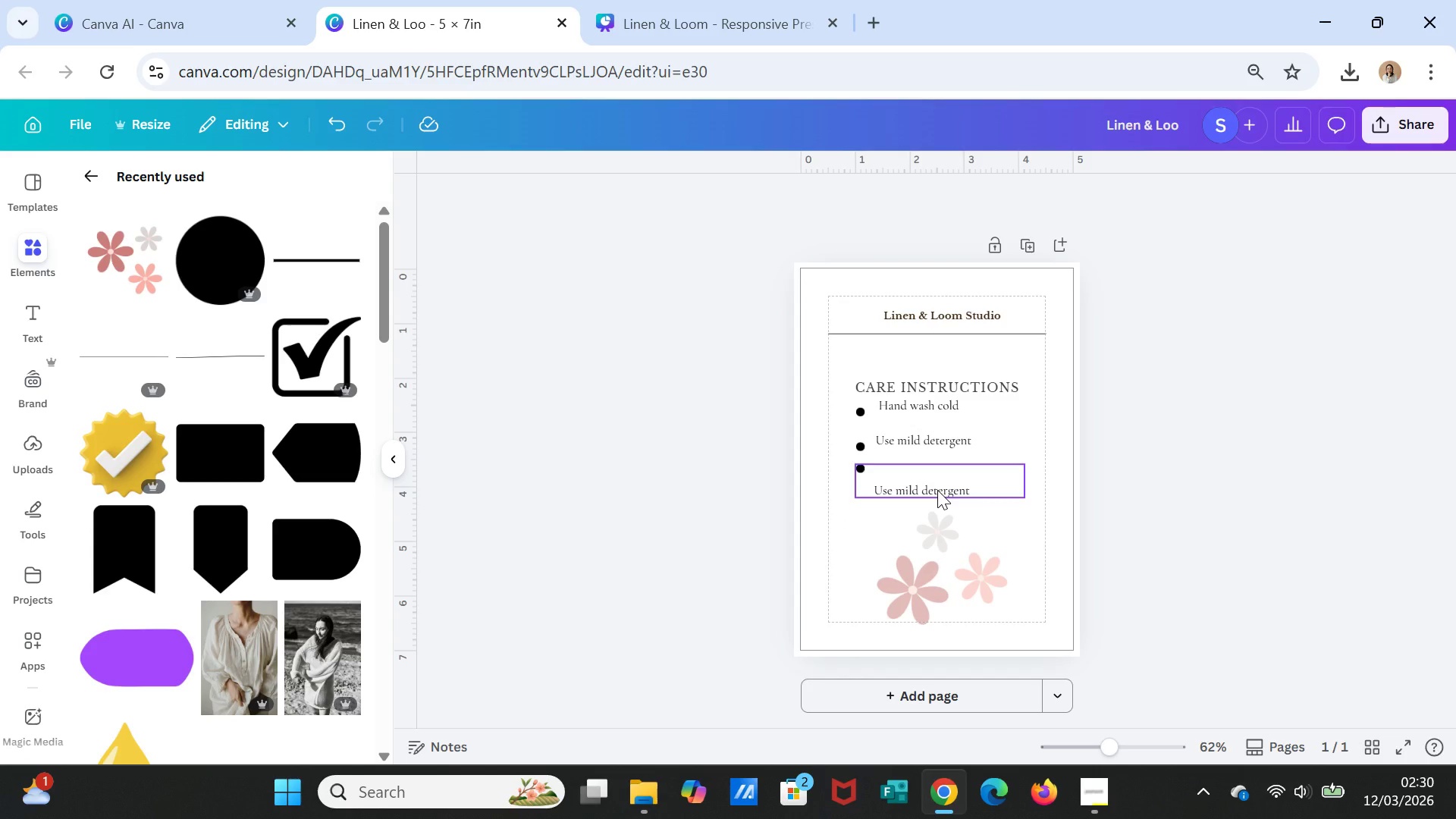 
left_click_drag(start_coordinate=[937, 490], to_coordinate=[937, 485])
 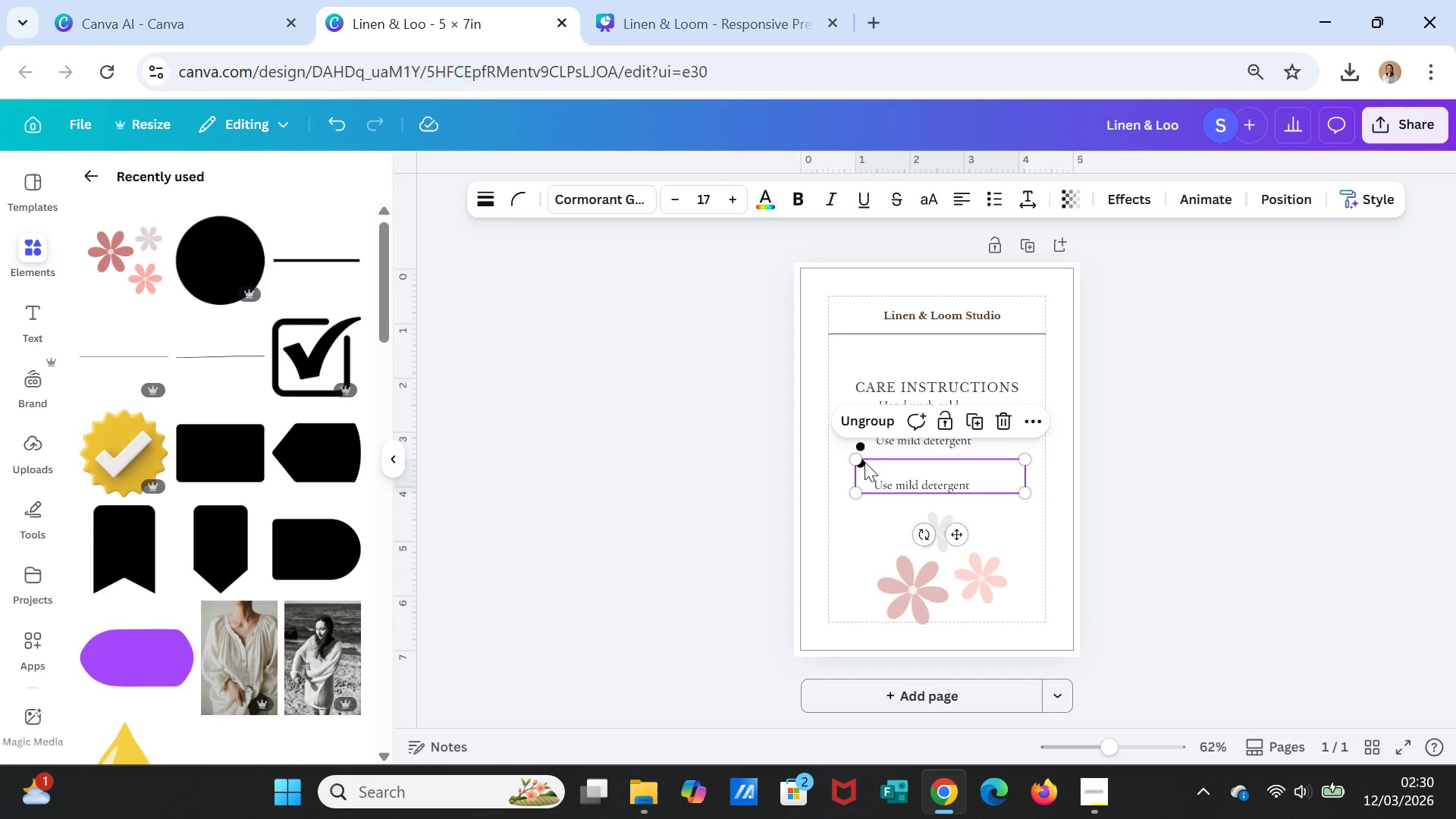 
left_click([864, 462])
 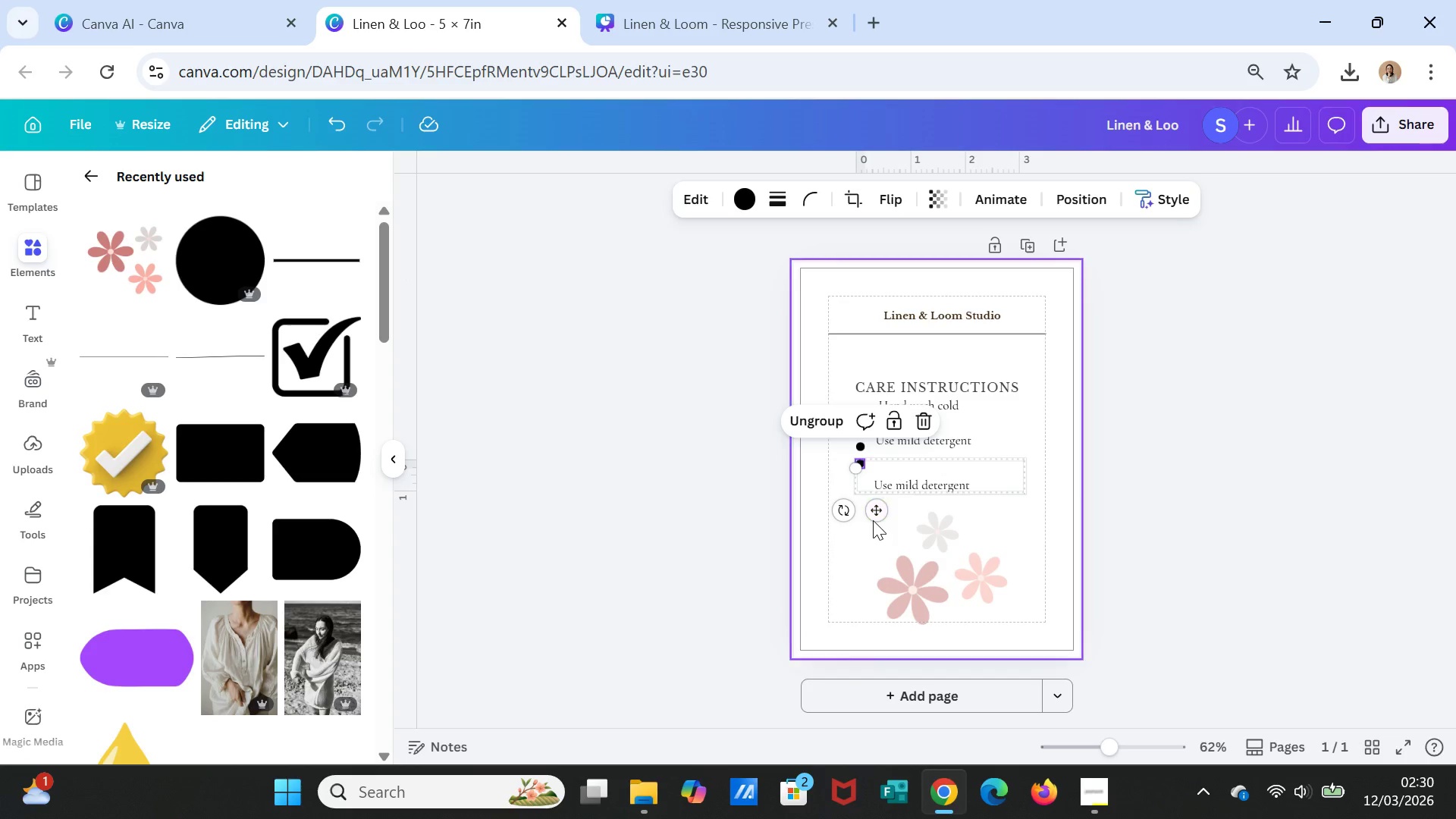 
left_click_drag(start_coordinate=[873, 515], to_coordinate=[873, 534])
 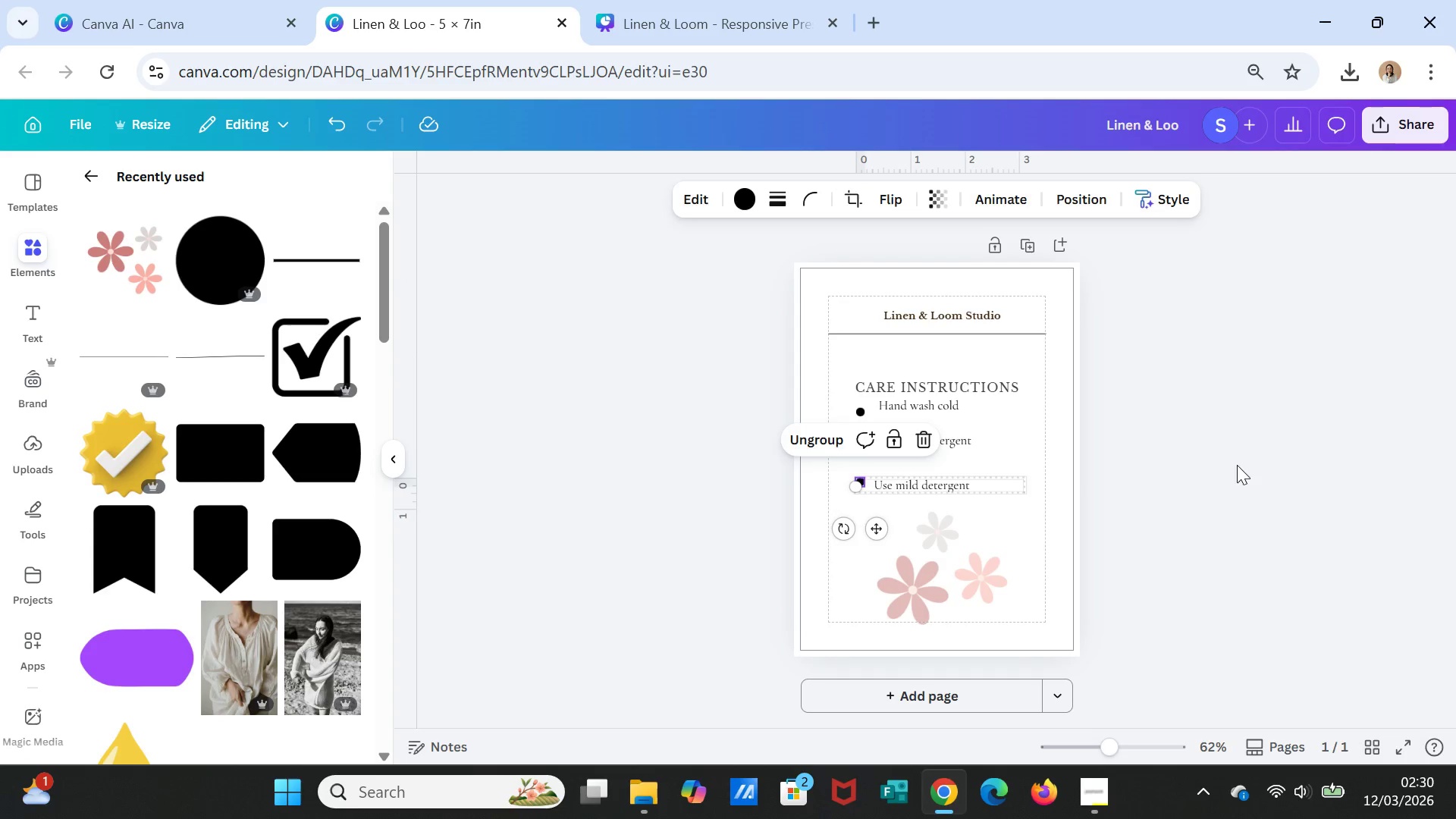 
left_click([1237, 465])
 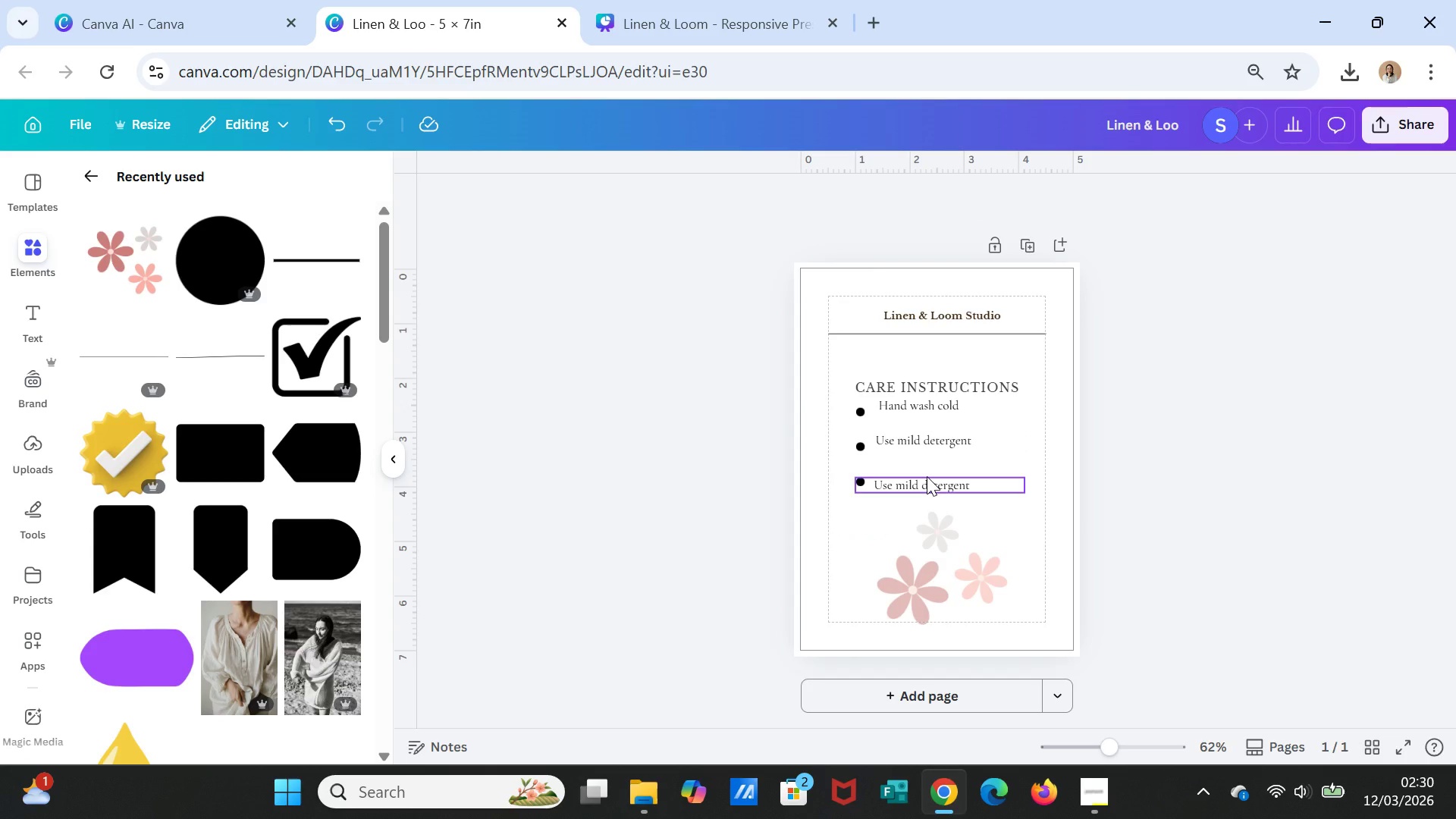 
left_click([928, 447])
 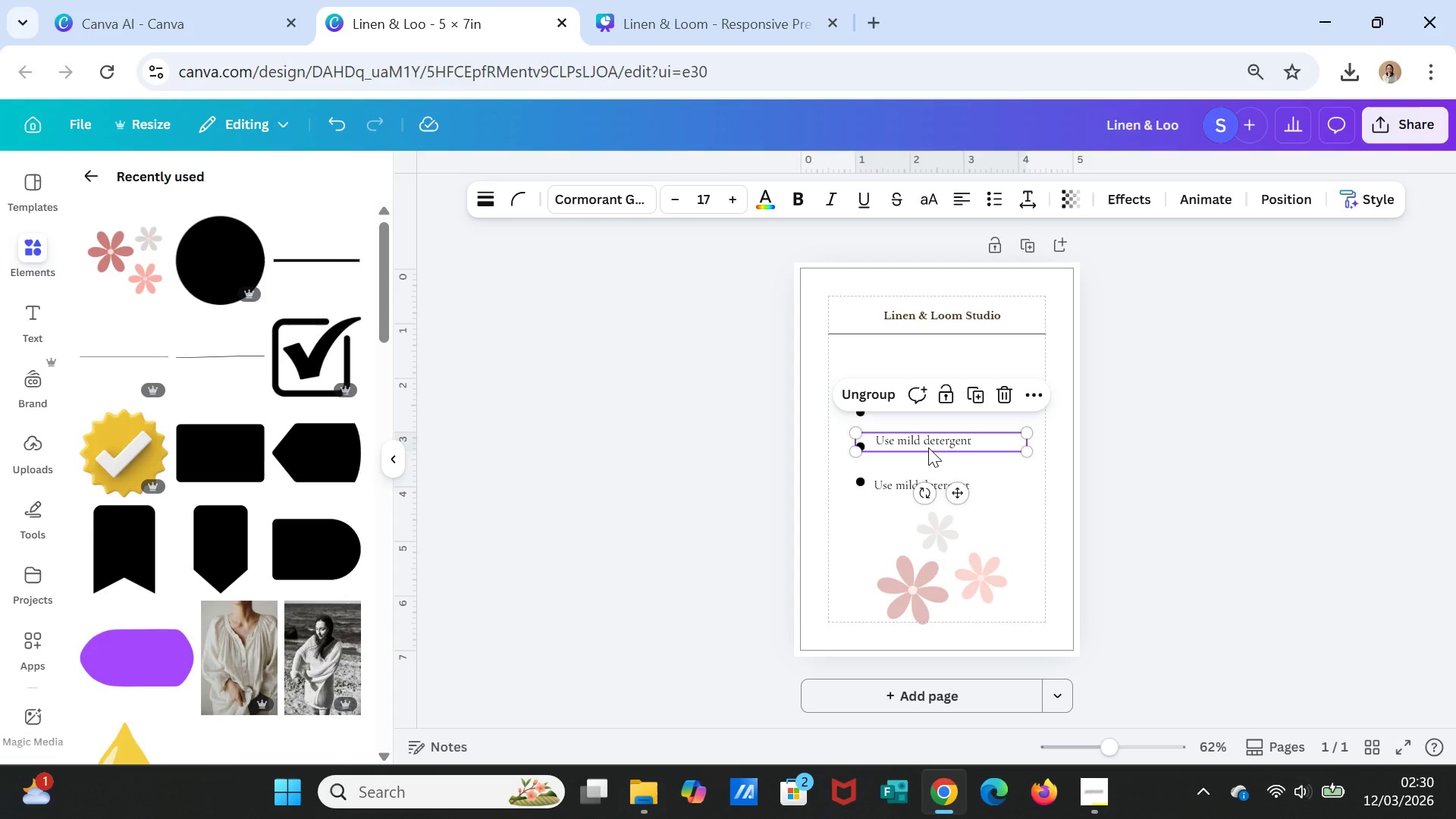 
left_click_drag(start_coordinate=[928, 447], to_coordinate=[928, 455])
 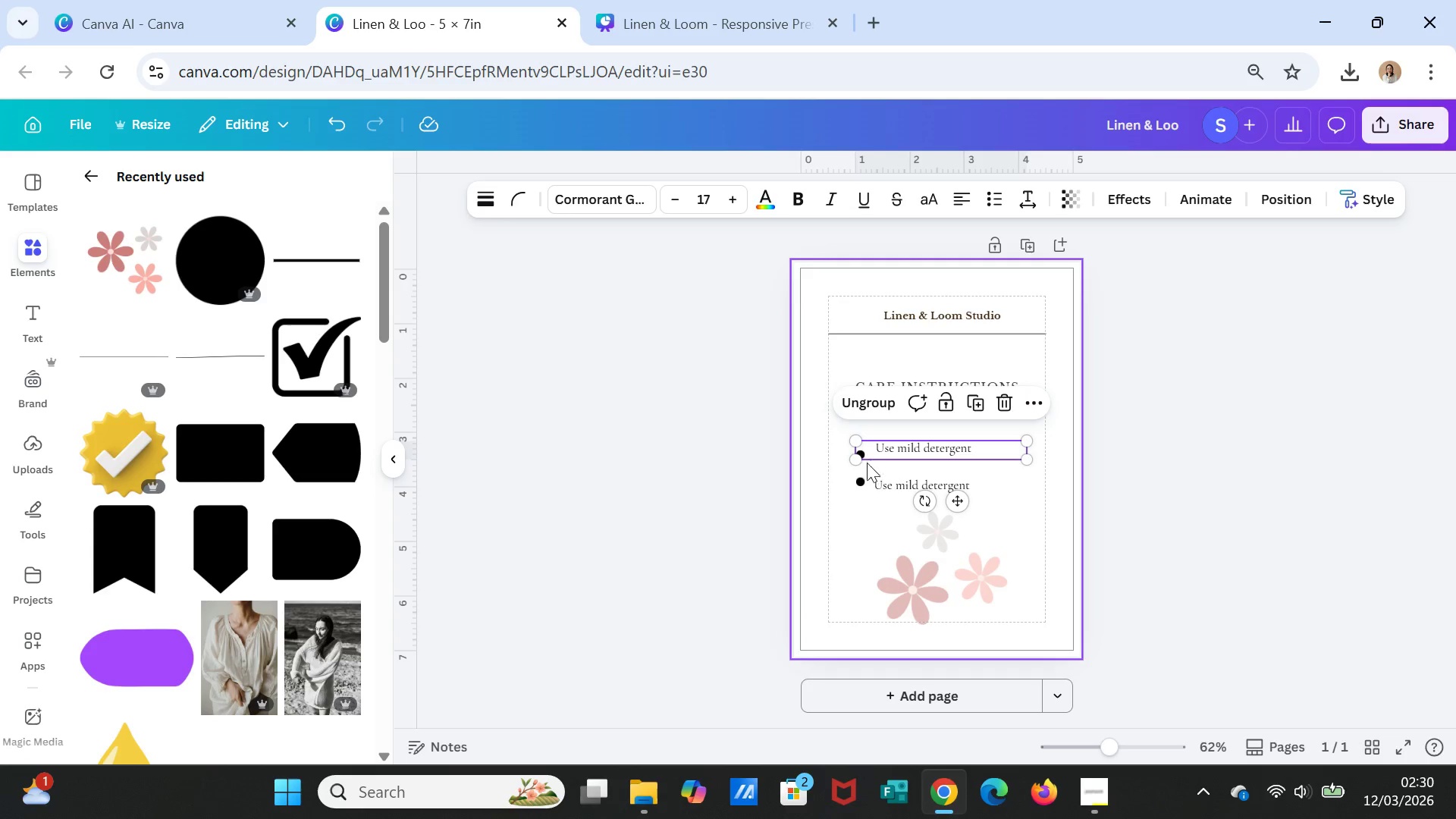 
left_click([861, 466])
 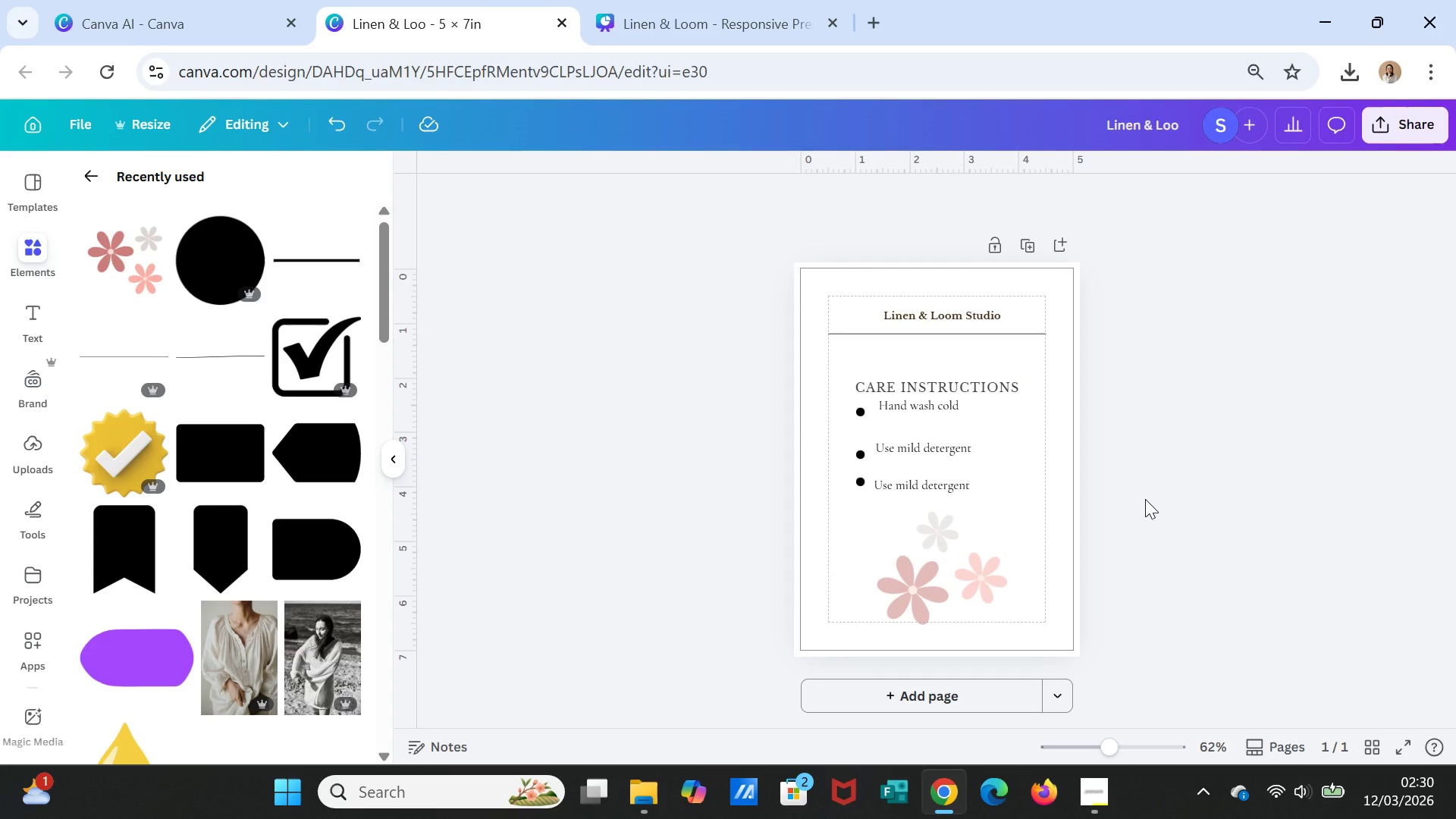 
wait(5.39)
 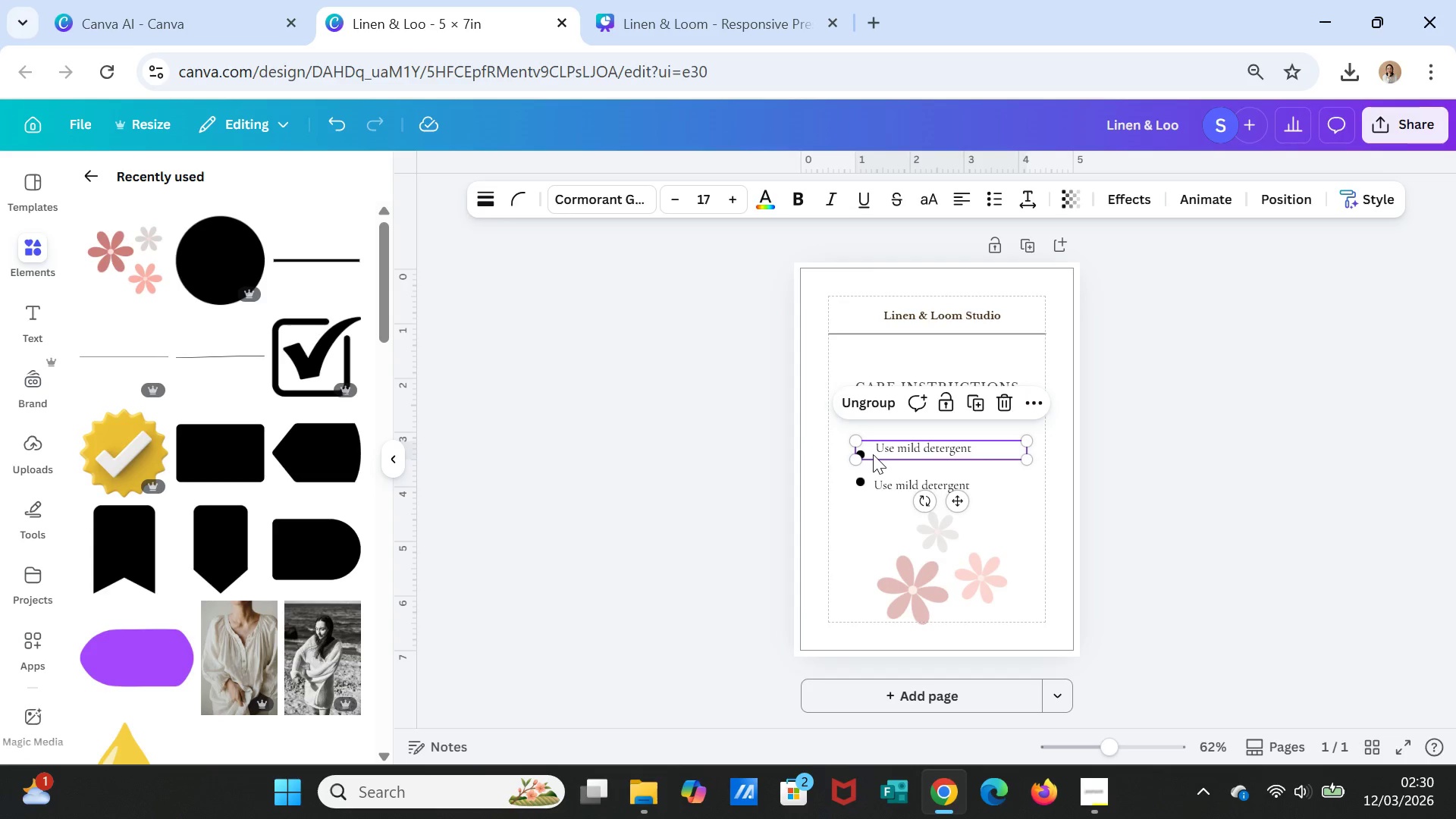 
left_click([921, 449])
 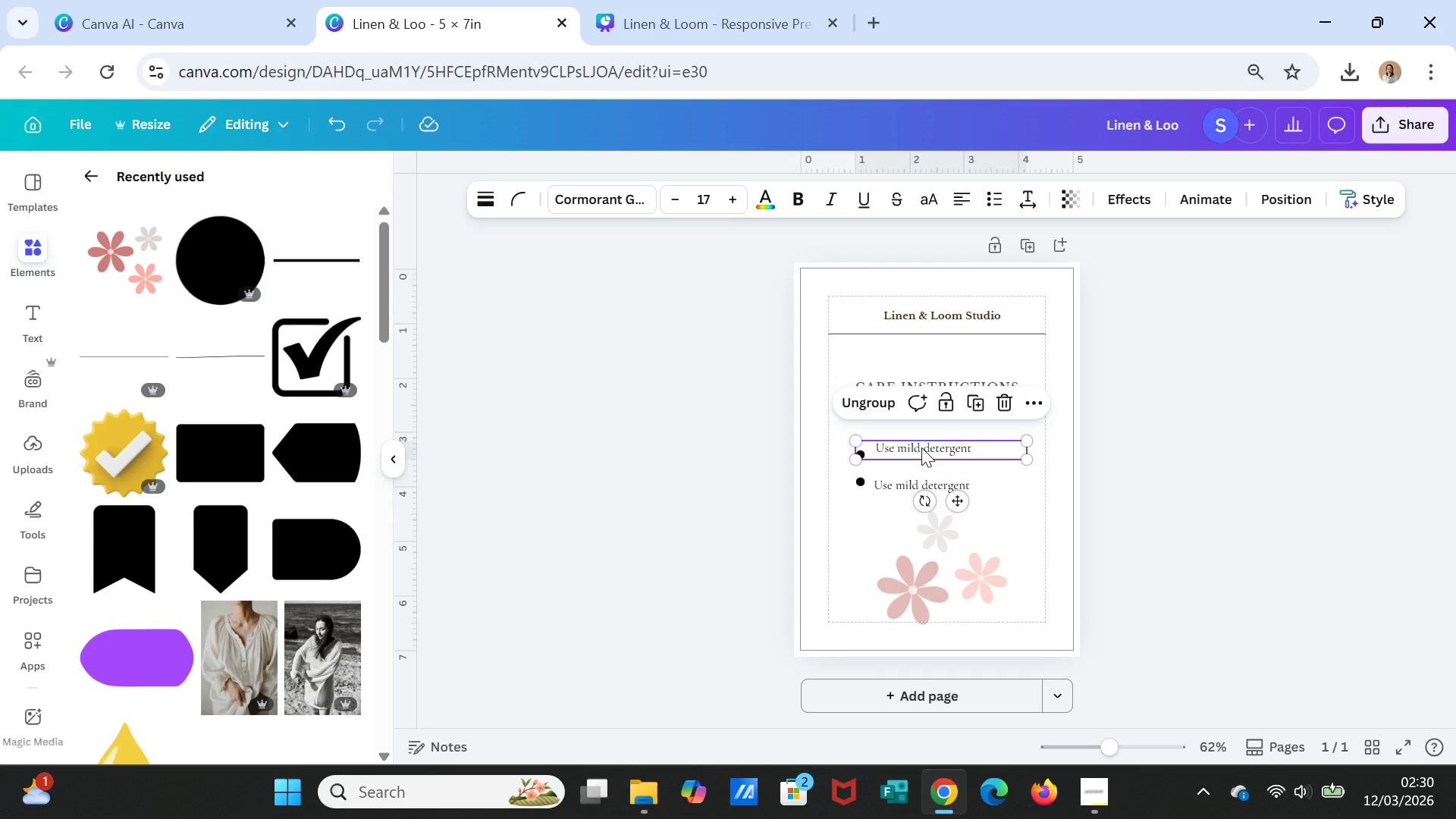 
left_click([921, 447])
 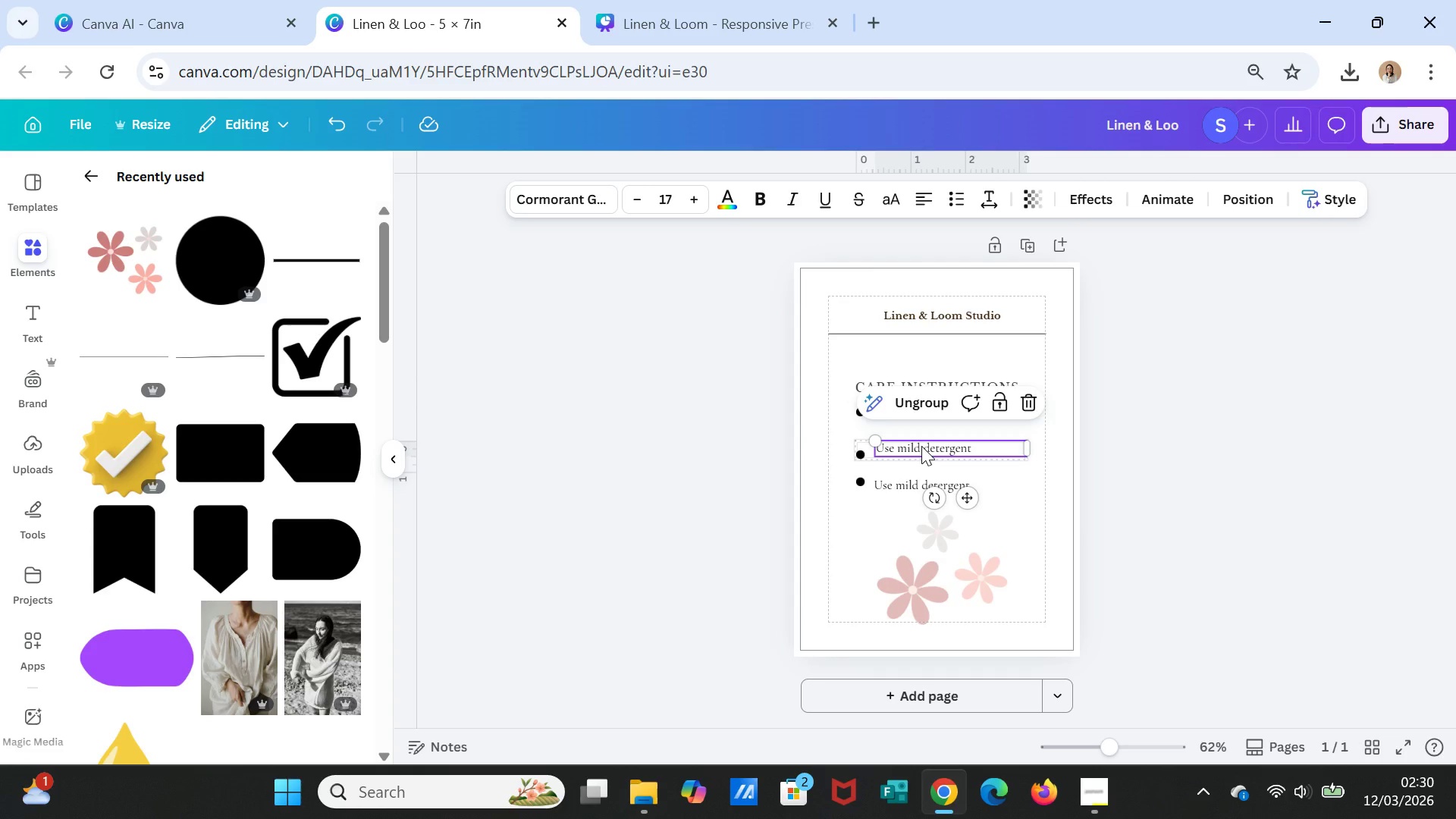 
left_click_drag(start_coordinate=[921, 446], to_coordinate=[923, 452])
 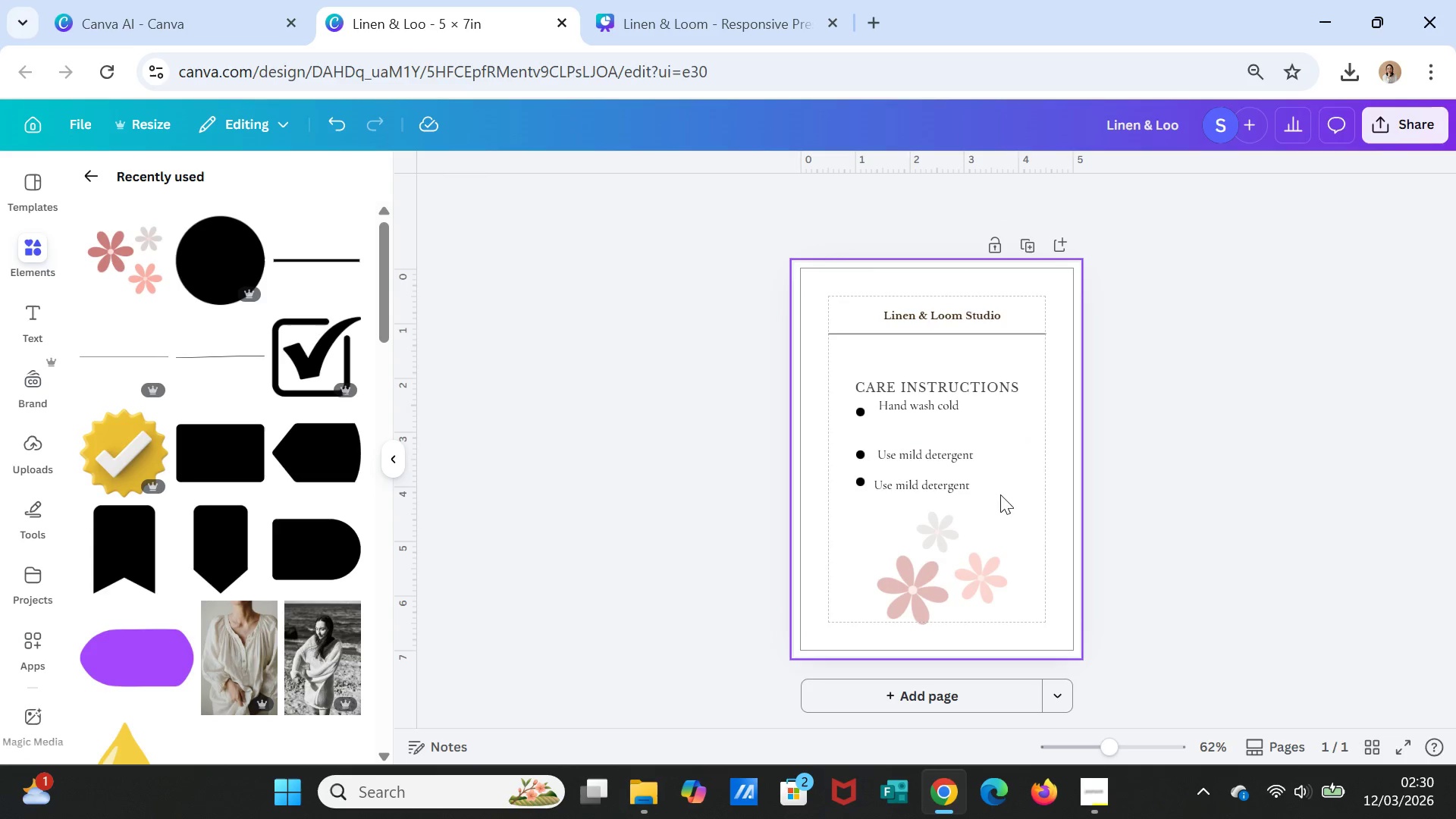 
mouse_move([924, 471])
 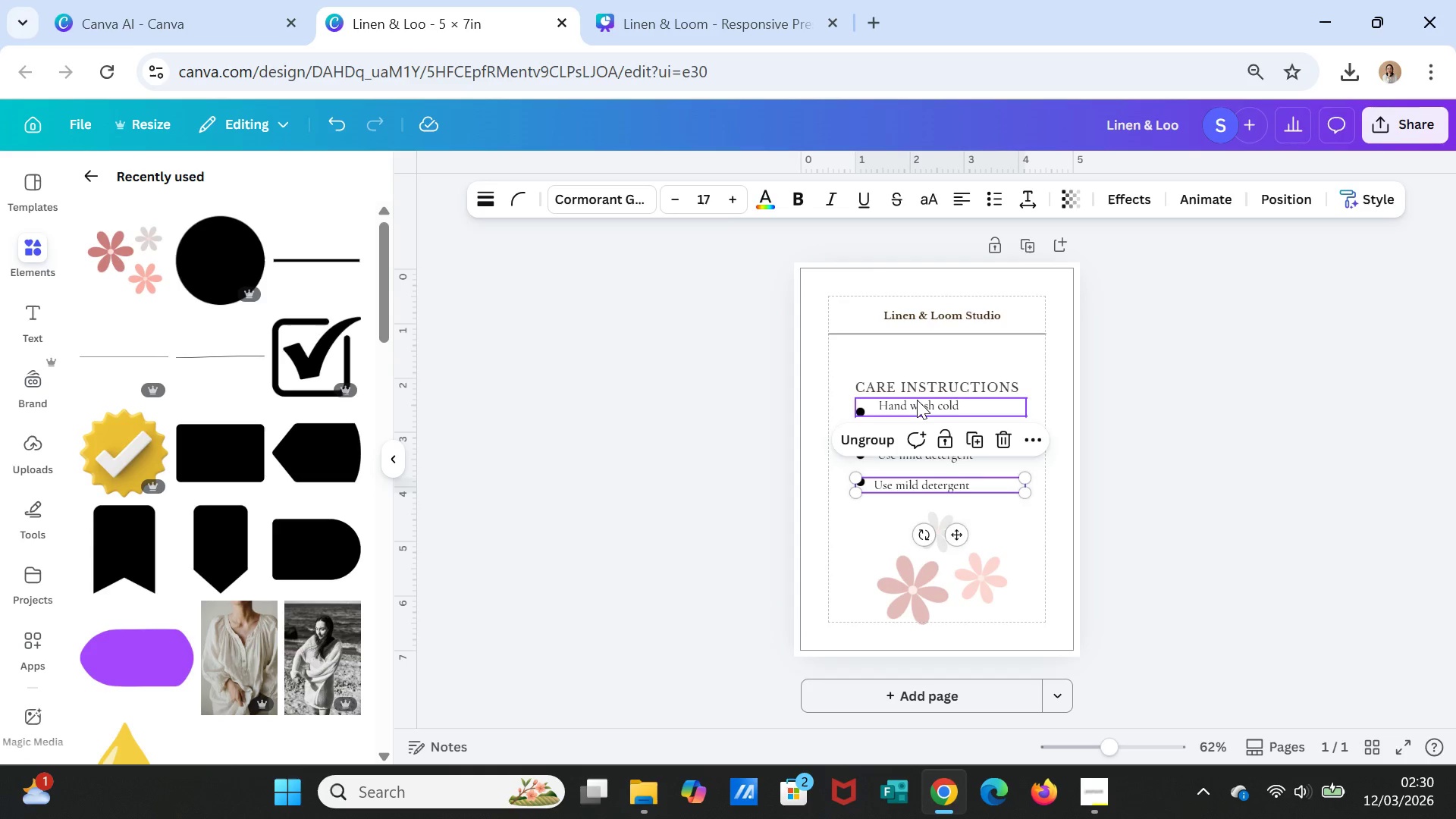 
left_click([917, 400])
 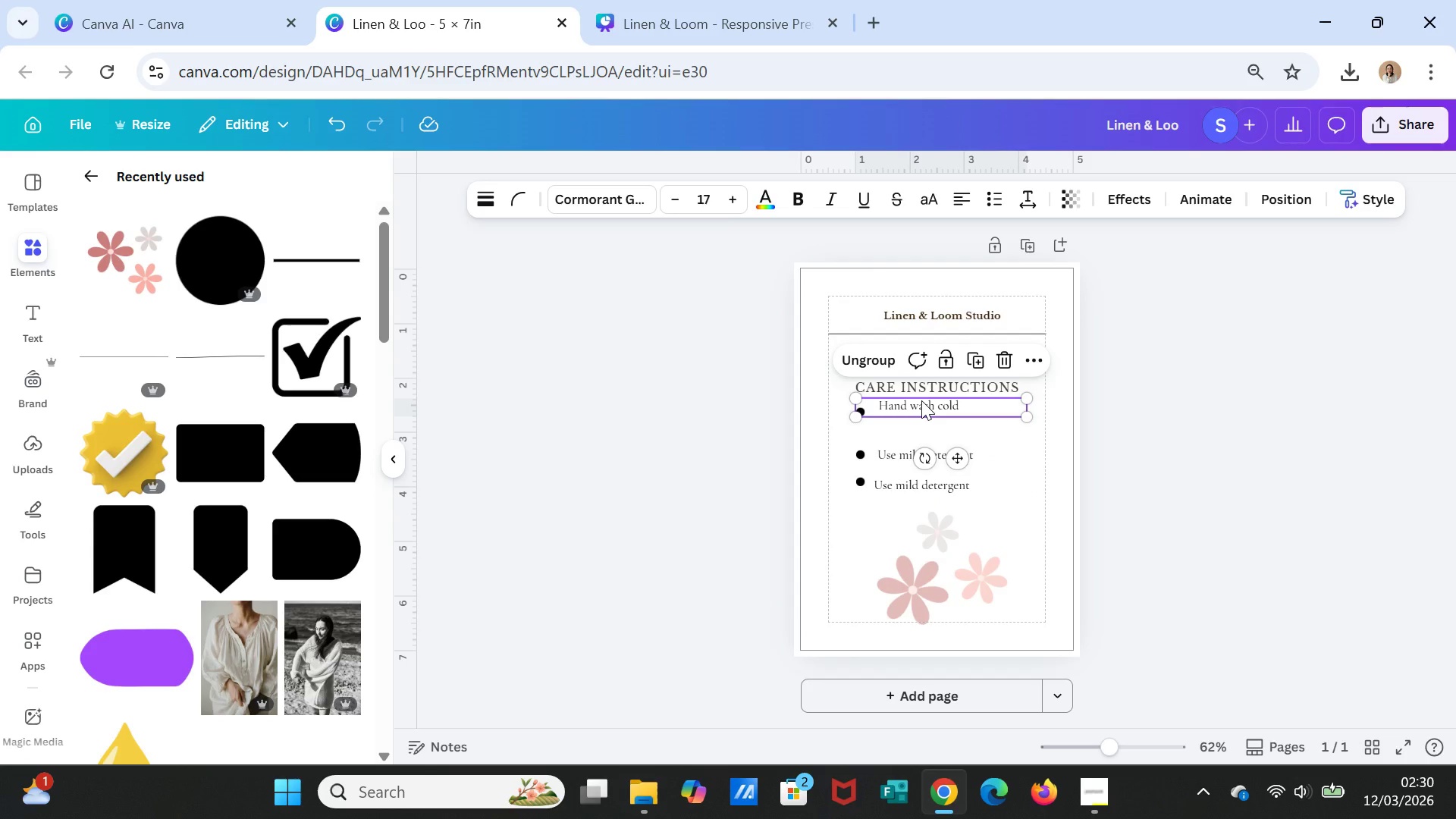 
left_click_drag(start_coordinate=[921, 400], to_coordinate=[919, 419])
 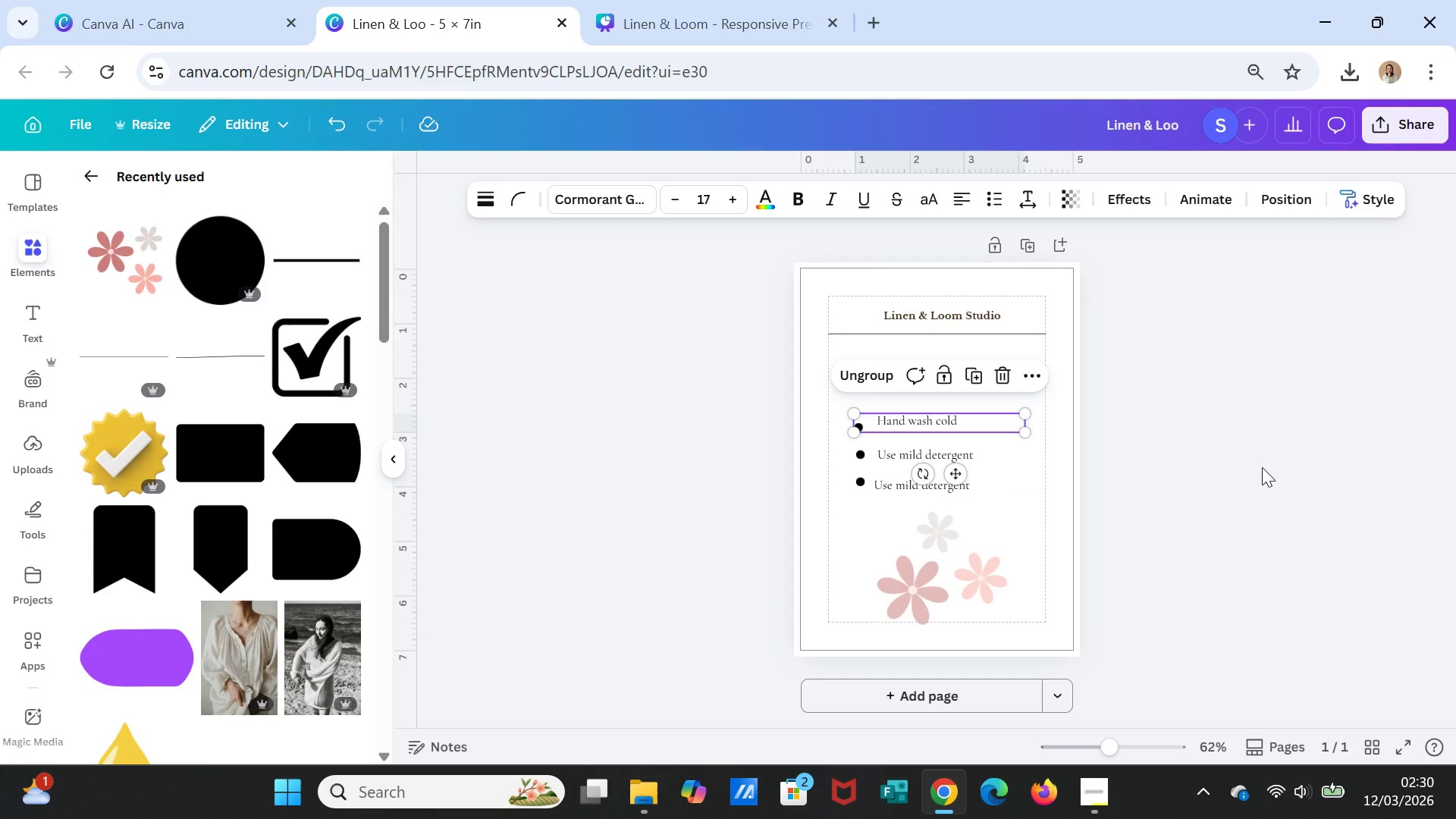 
left_click([1262, 467])
 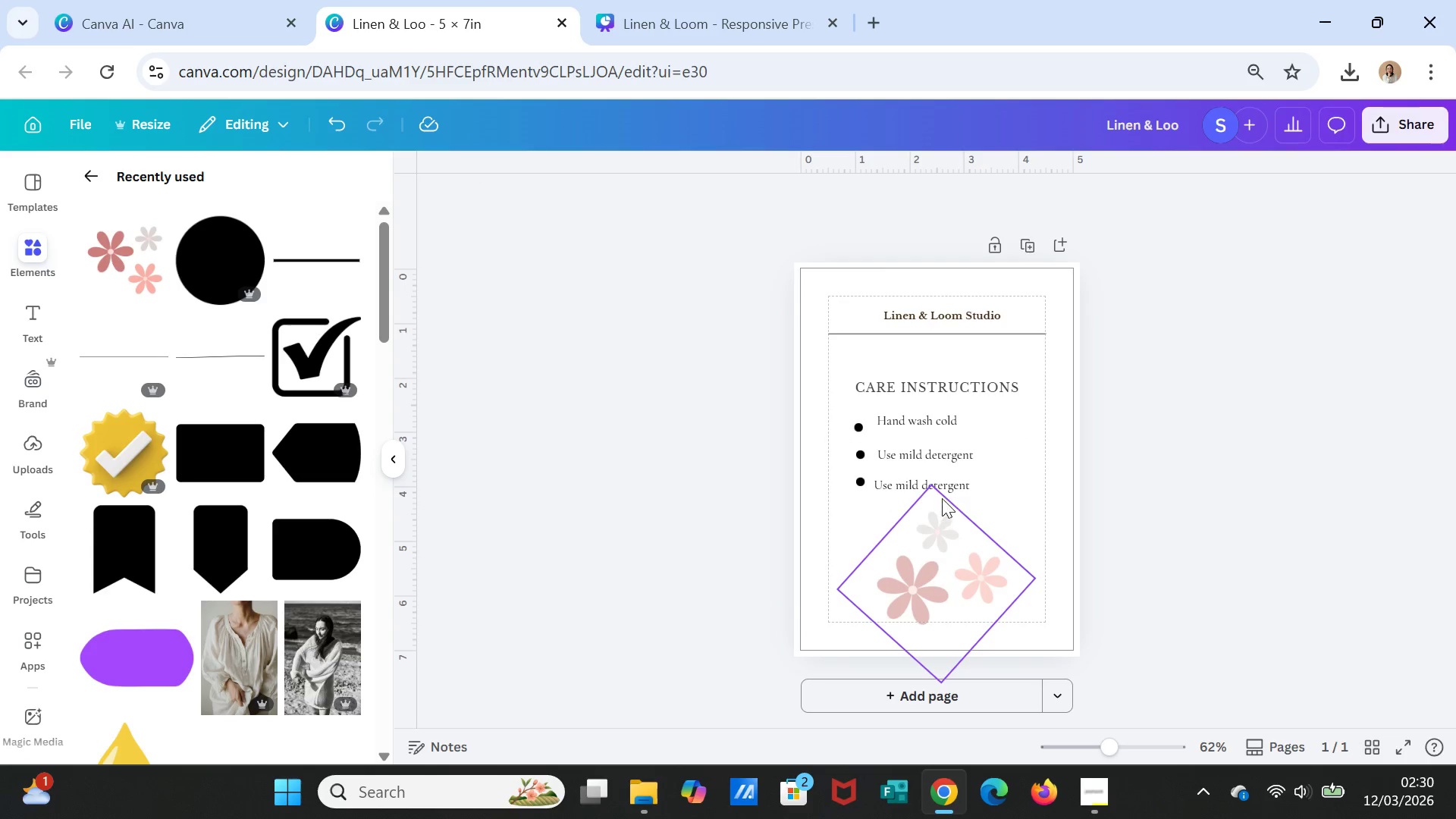 
left_click([940, 482])
 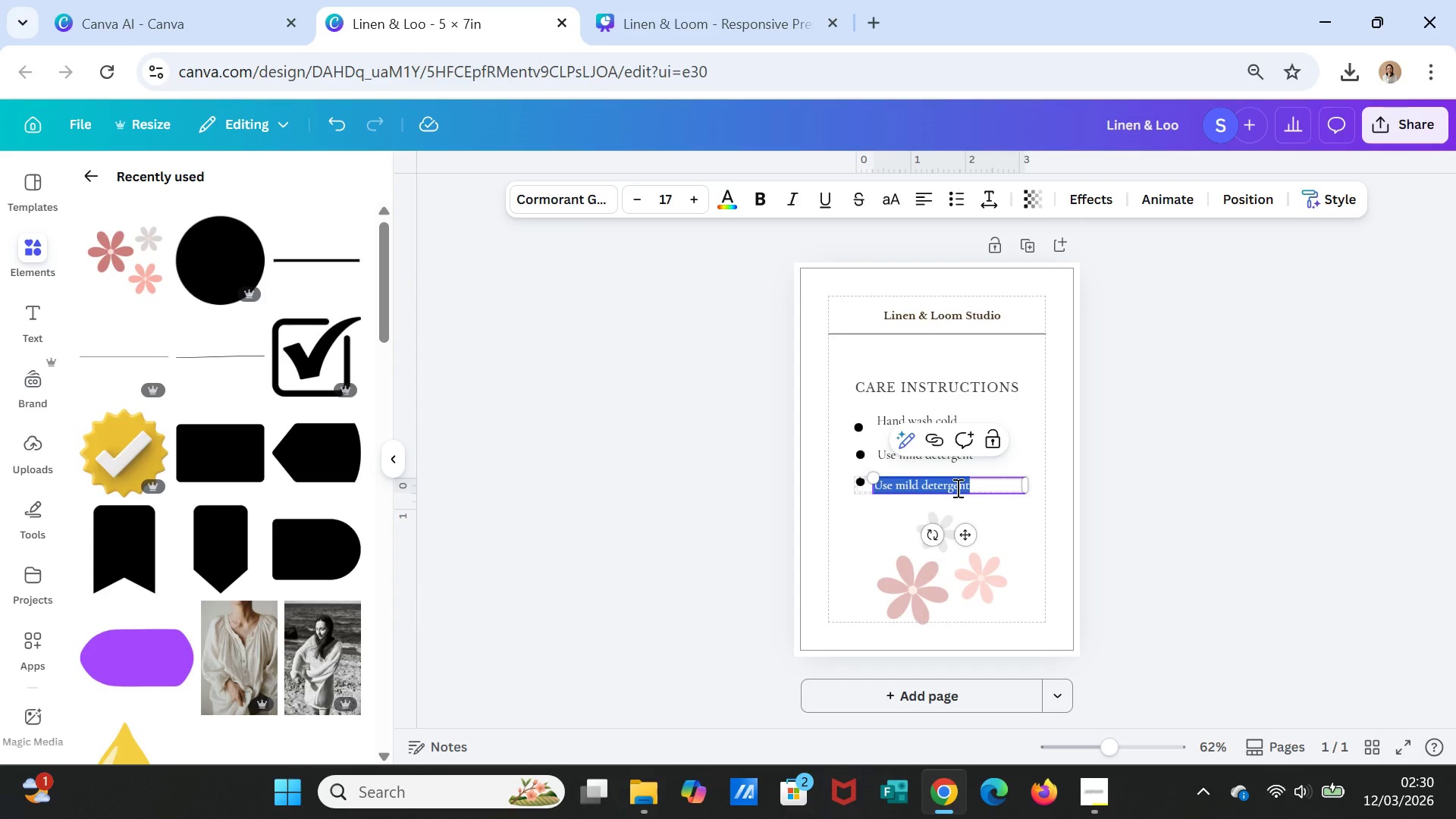 
type(Hang or play )
 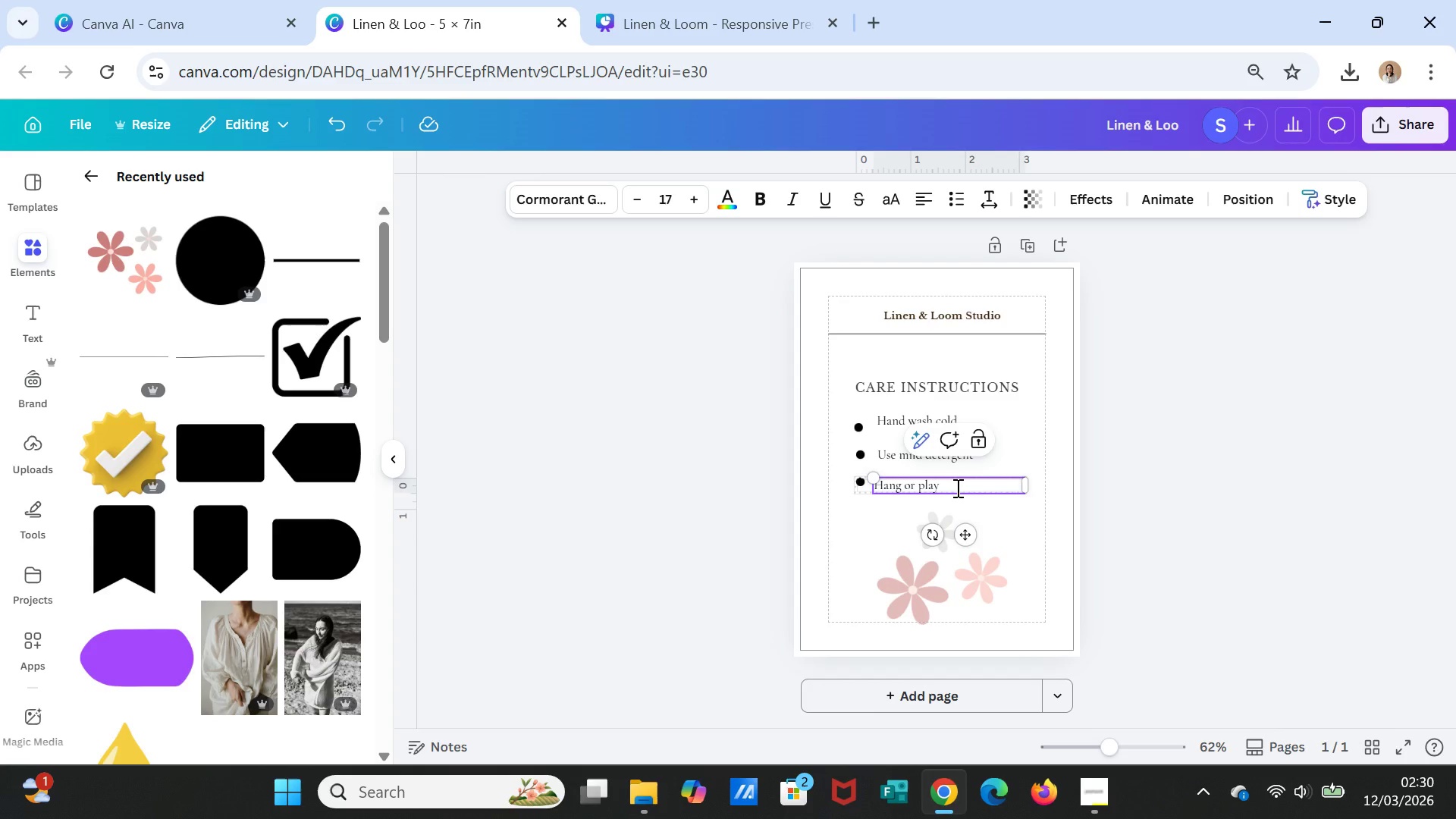 
key(Backspace)
key(Backspace)
key(Backspace)
key(Backspace)
key(Backspace)
type(lay )
 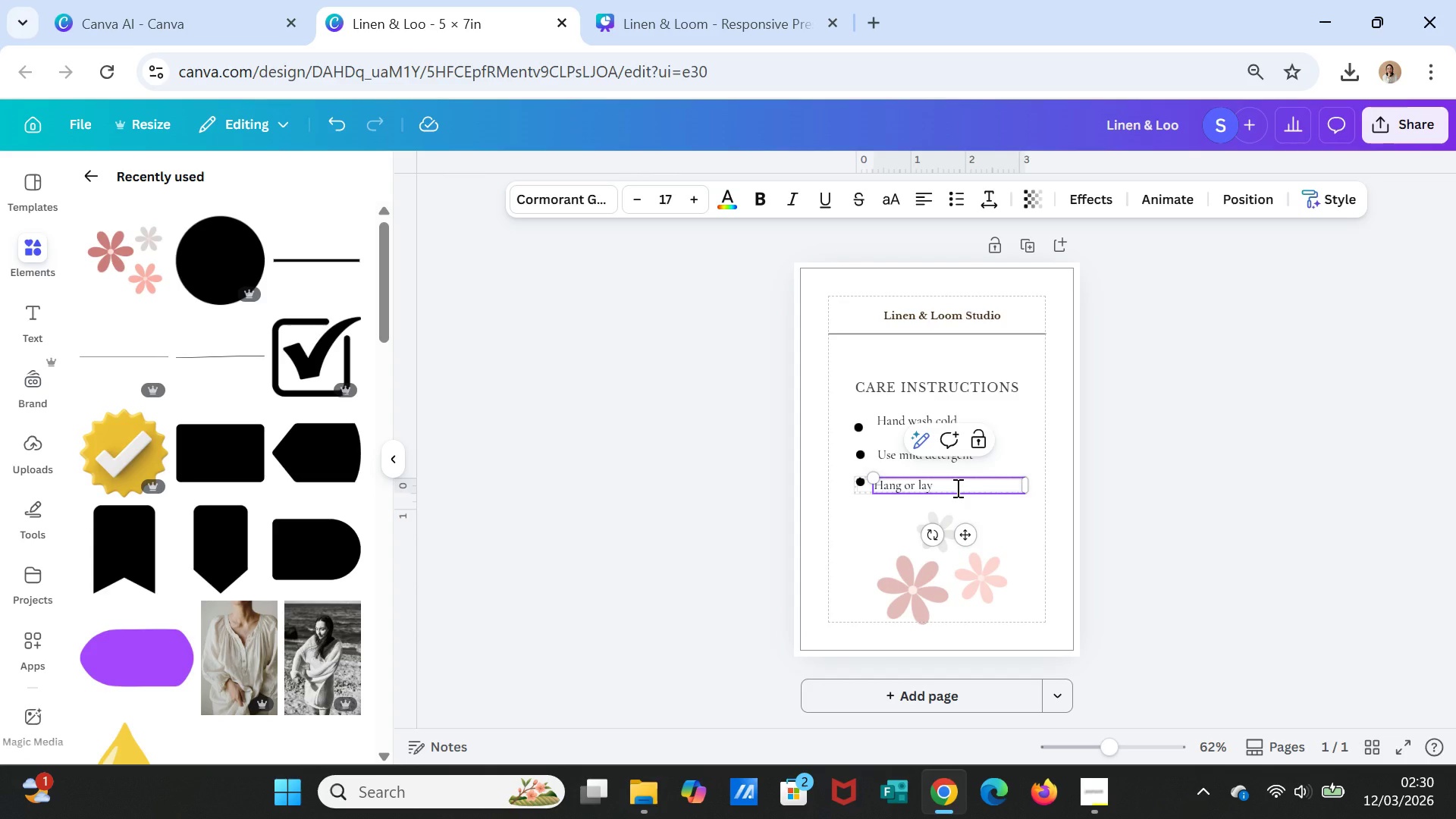 
type(flat to dry)
 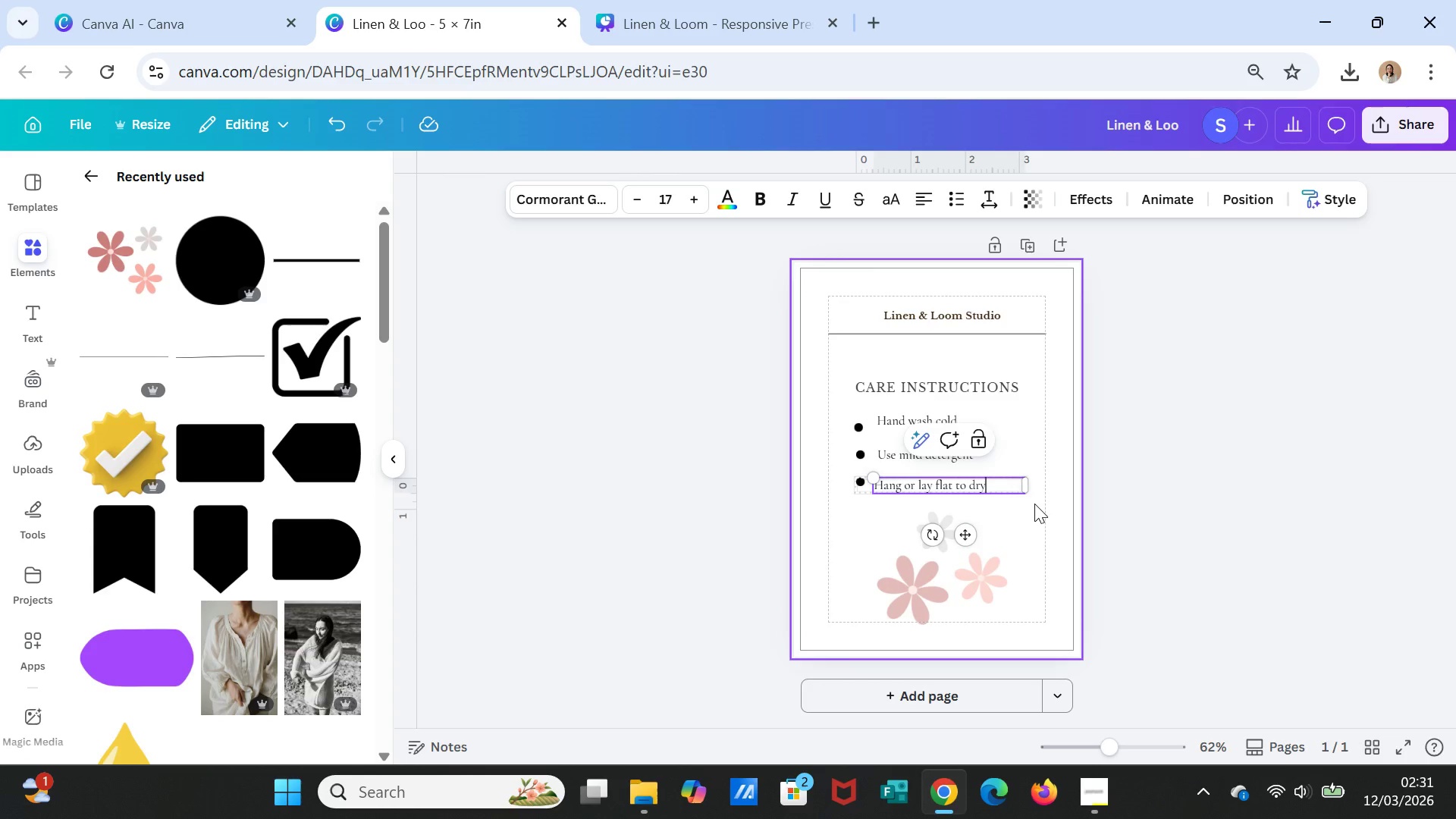 
key(Period)
 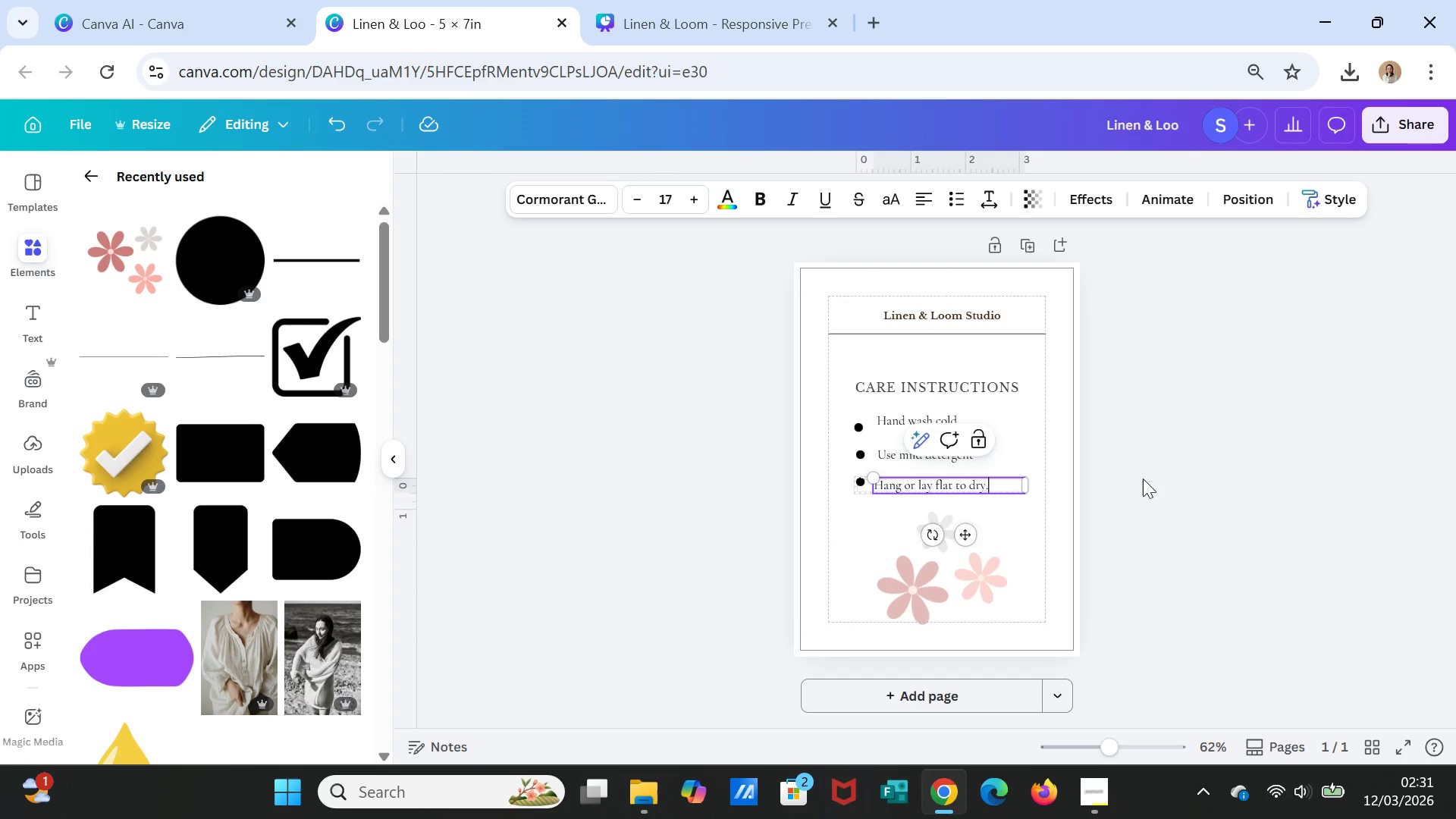 
scroll: coordinate [1114, 479], scroll_direction: down, amount: 1.0
 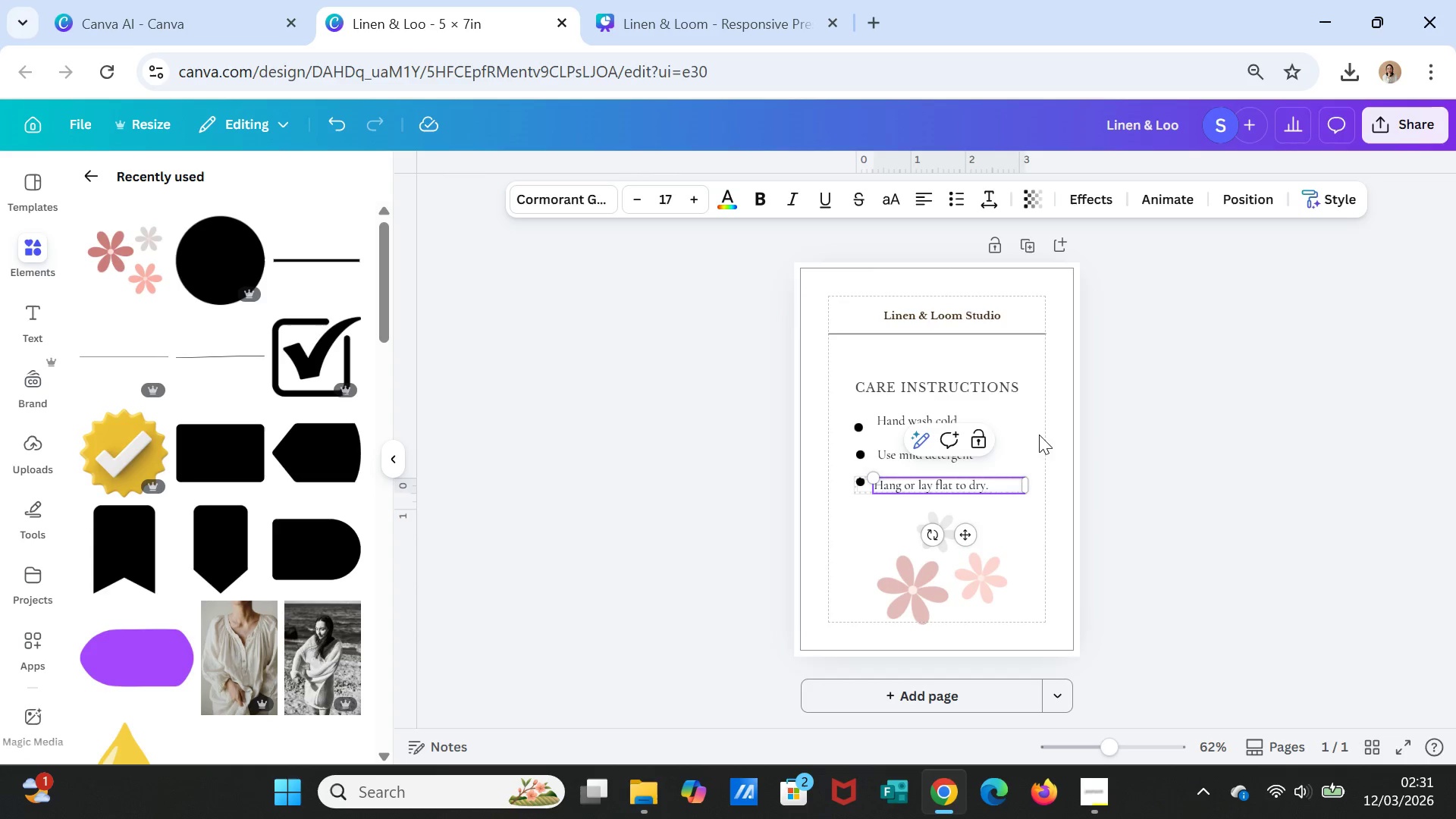 
left_click([972, 333])
 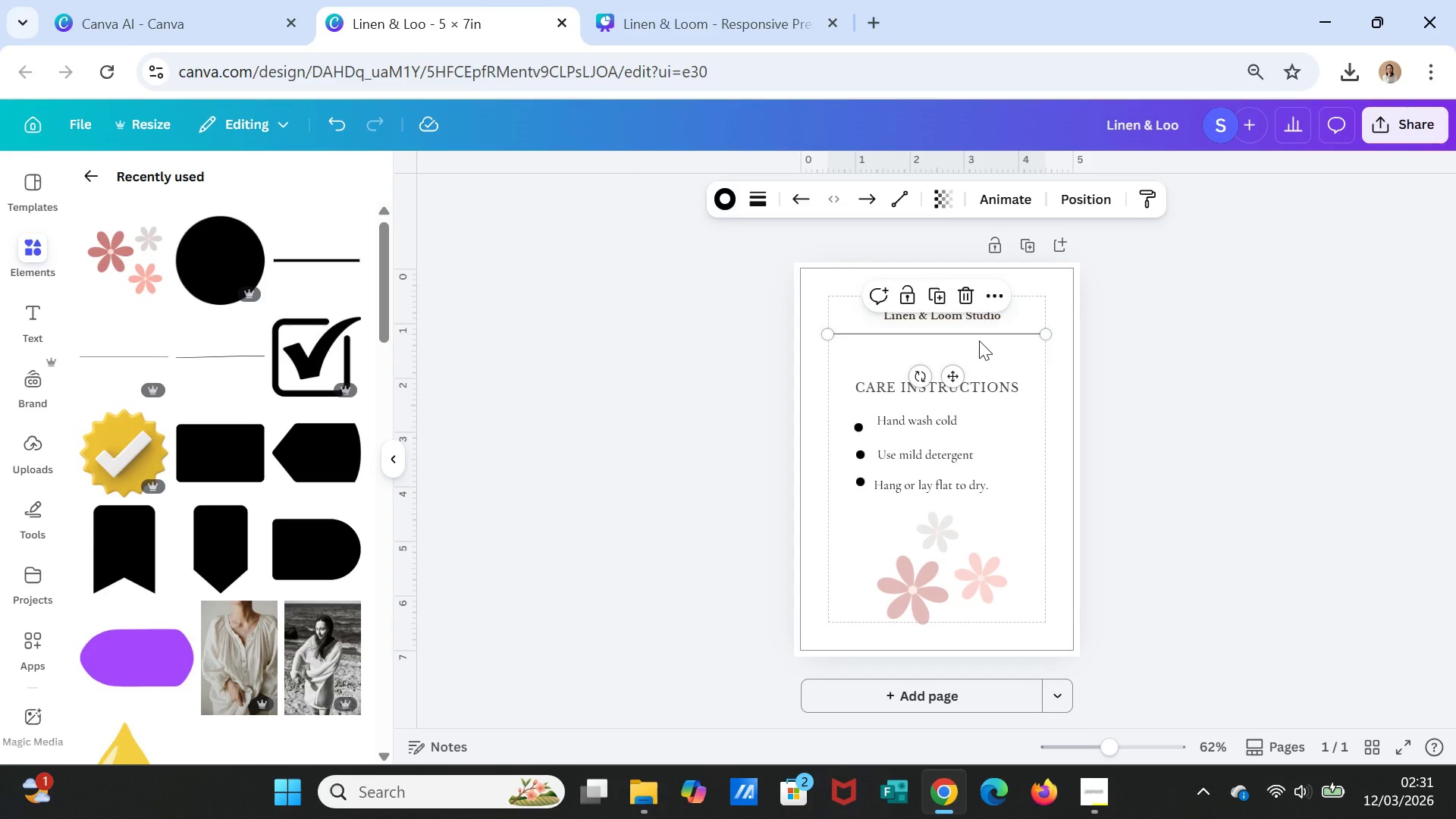 
key(Control+C)
 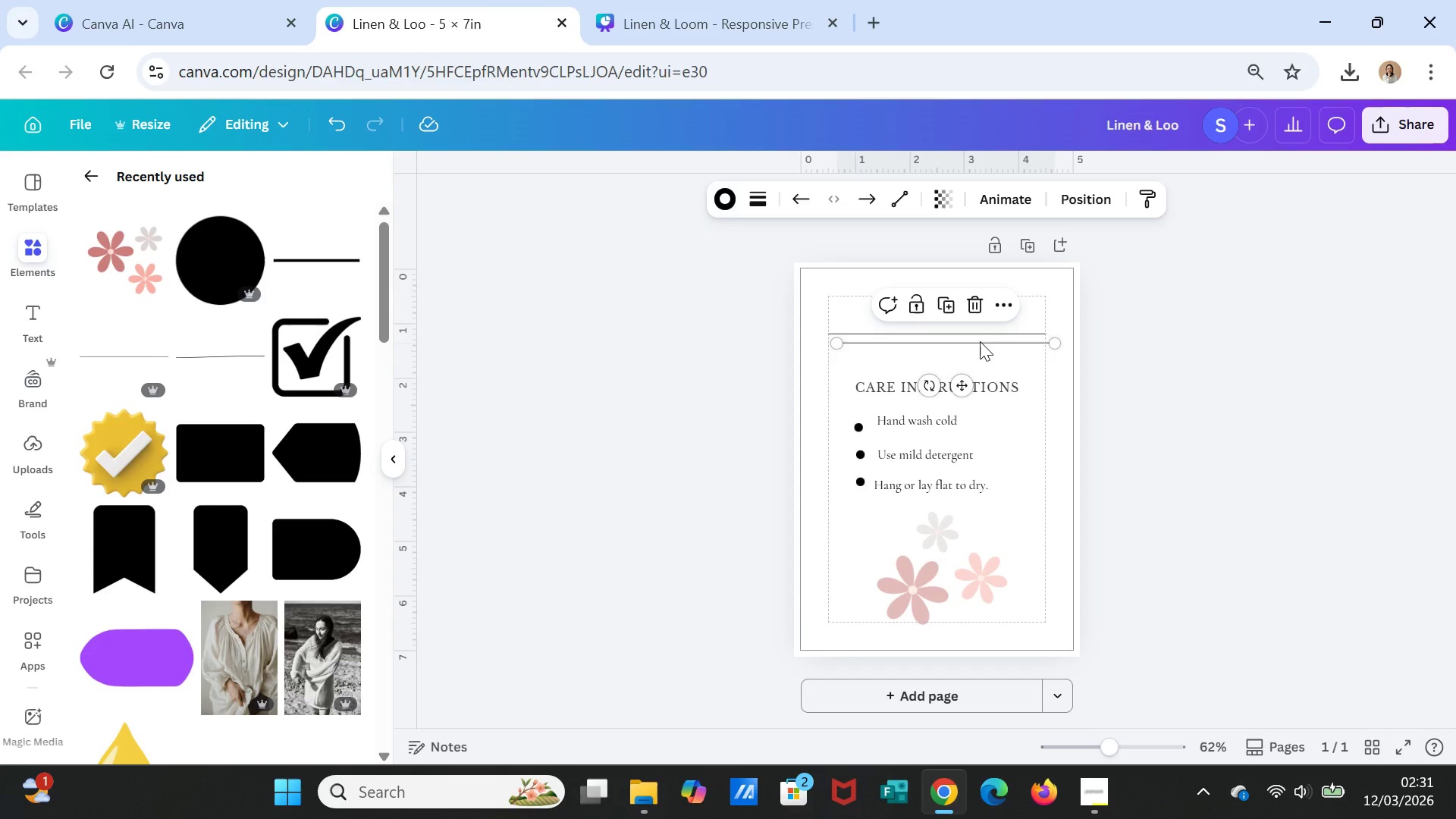 
key(Control+V)
 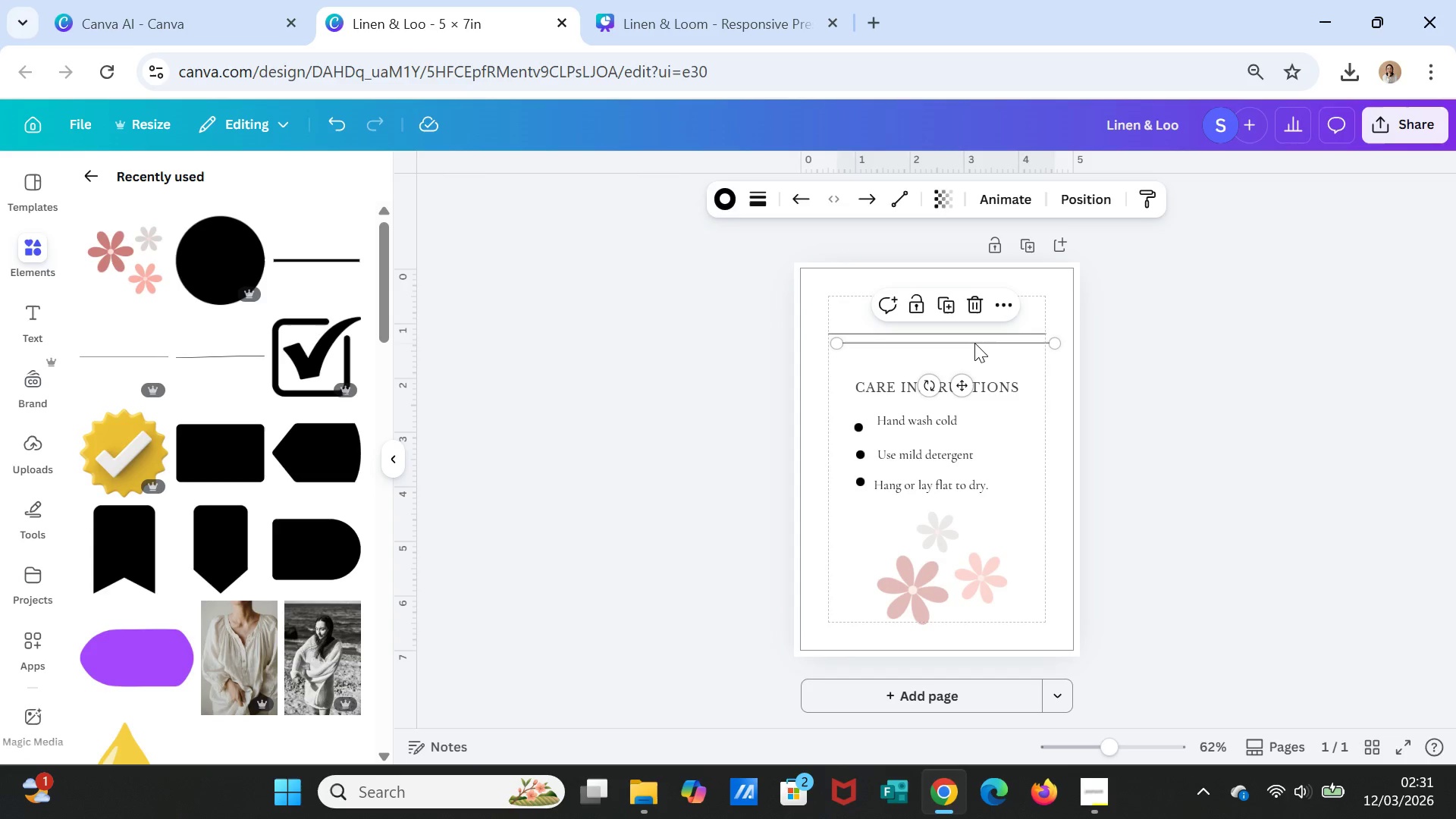 
left_click_drag(start_coordinate=[974, 343], to_coordinate=[960, 516])
 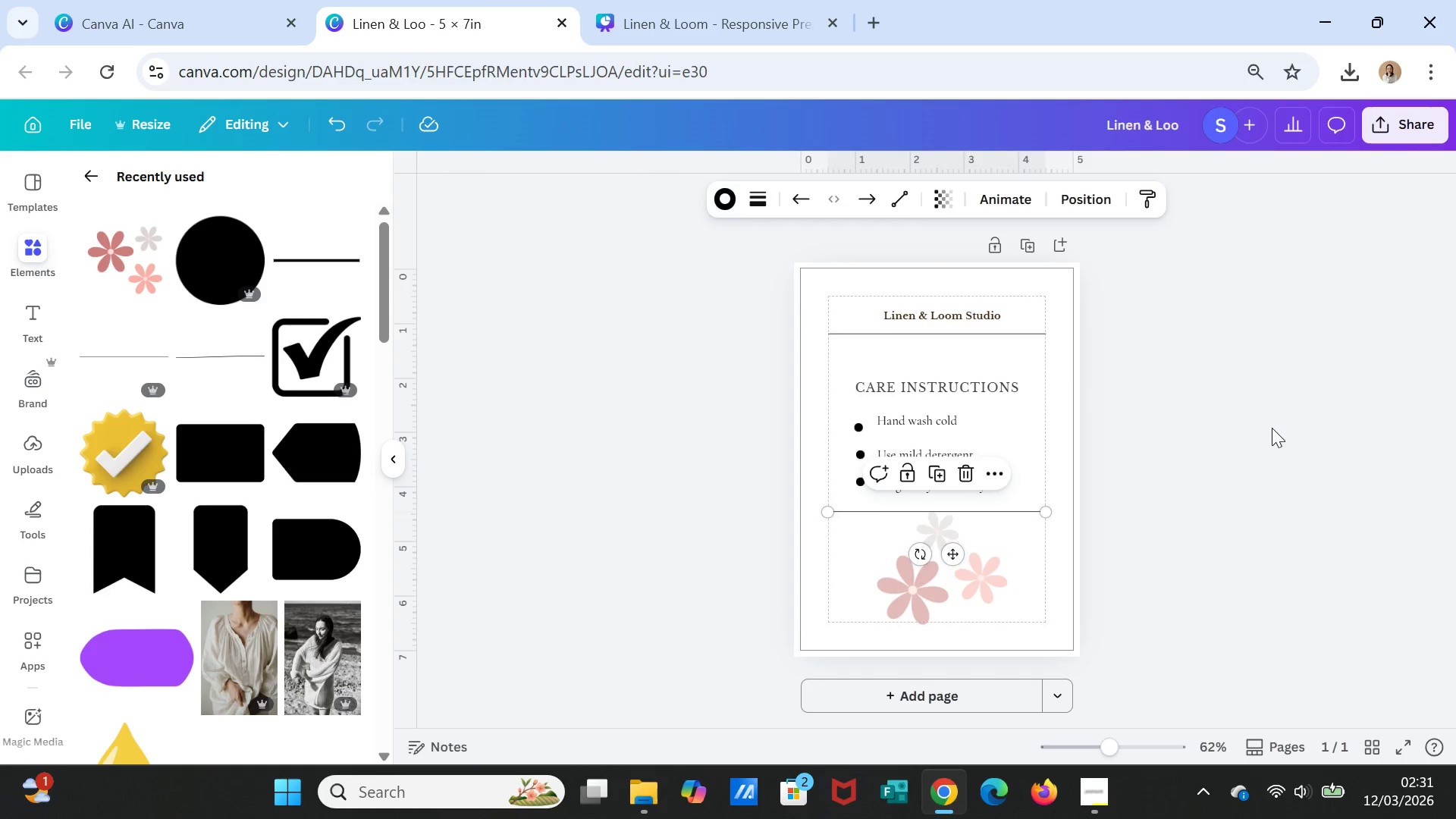 
left_click([1272, 428])
 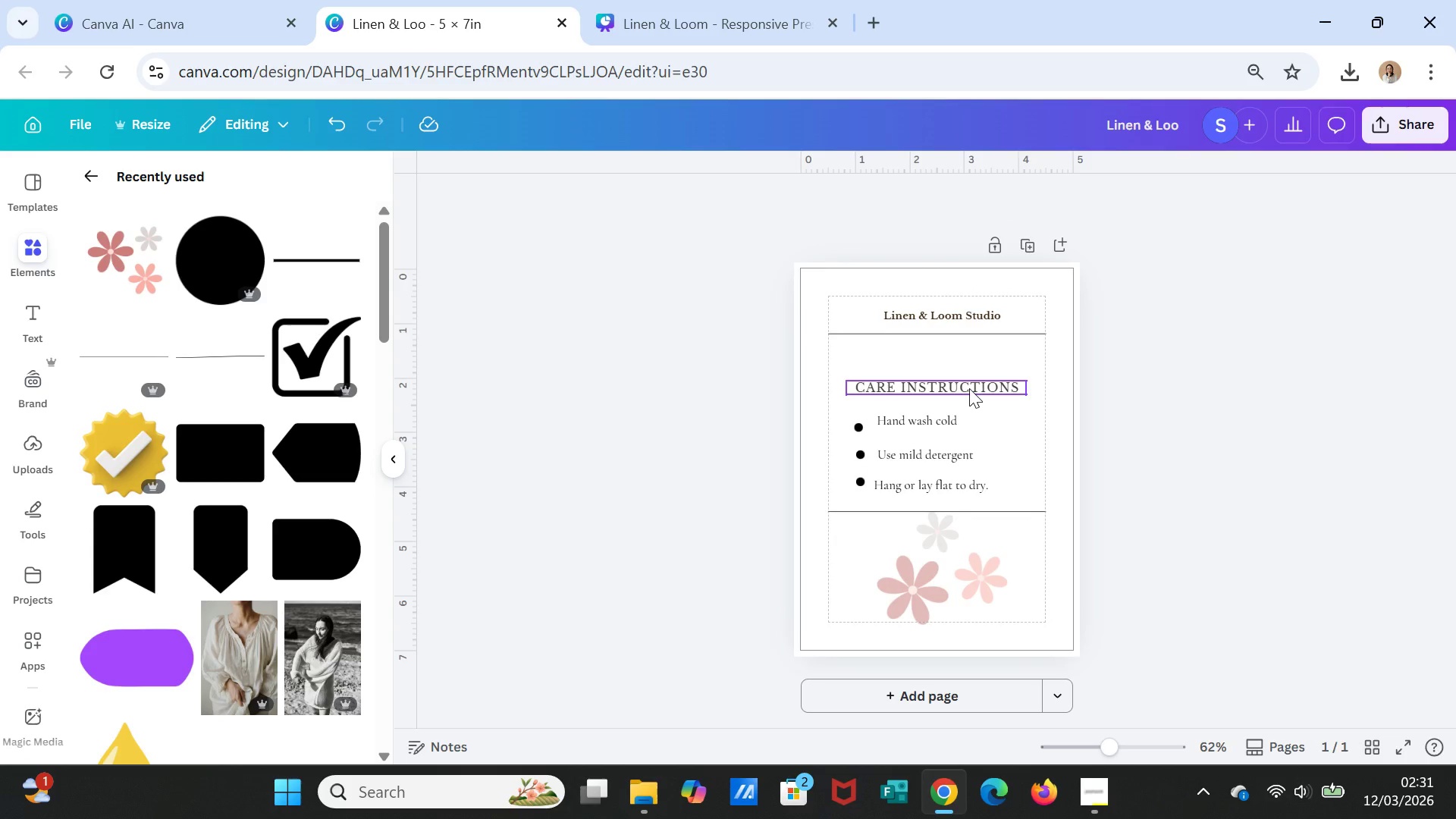 
left_click_drag(start_coordinate=[969, 388], to_coordinate=[966, 369])
 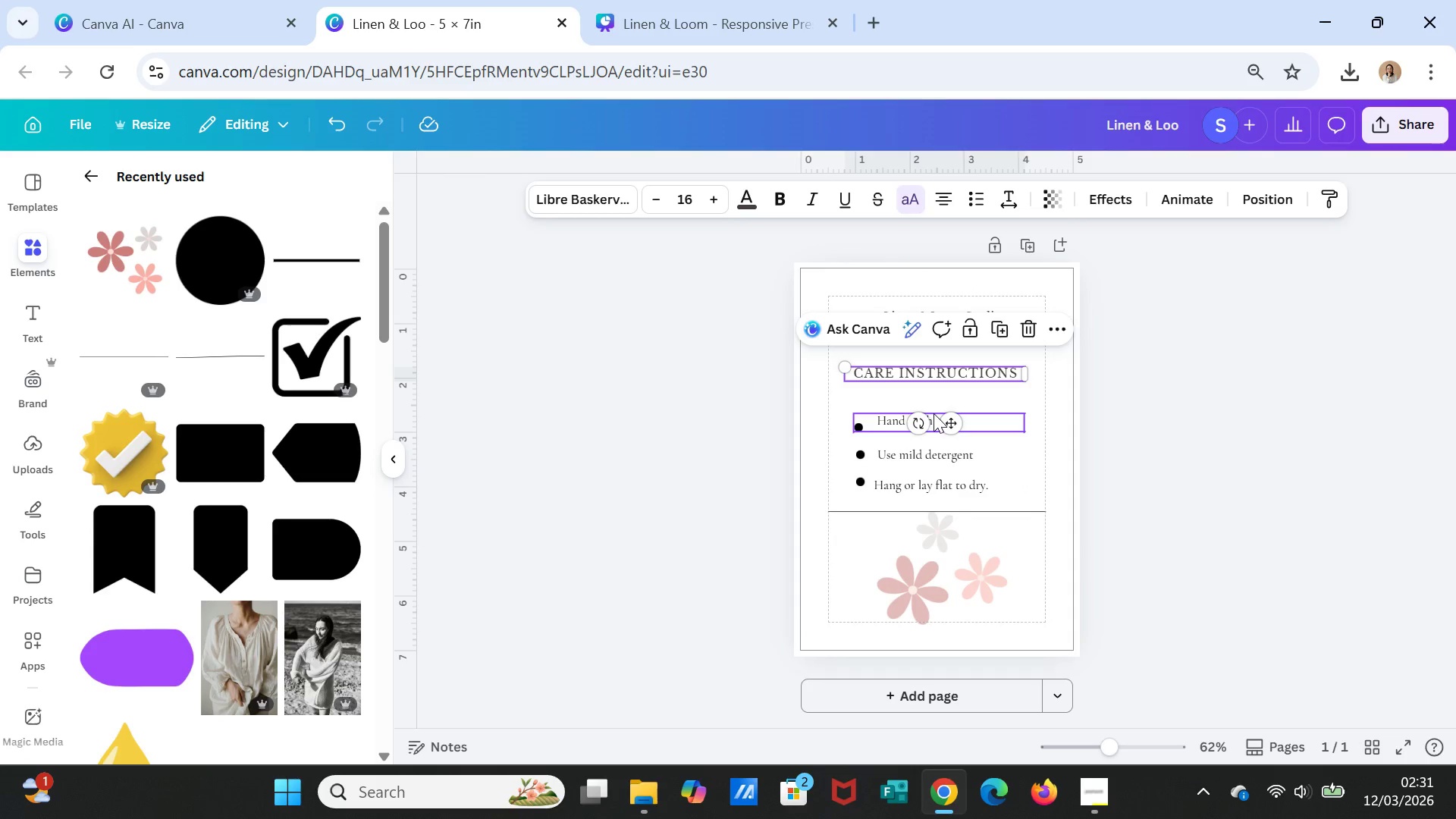 
left_click_drag(start_coordinate=[934, 413], to_coordinate=[934, 390])
 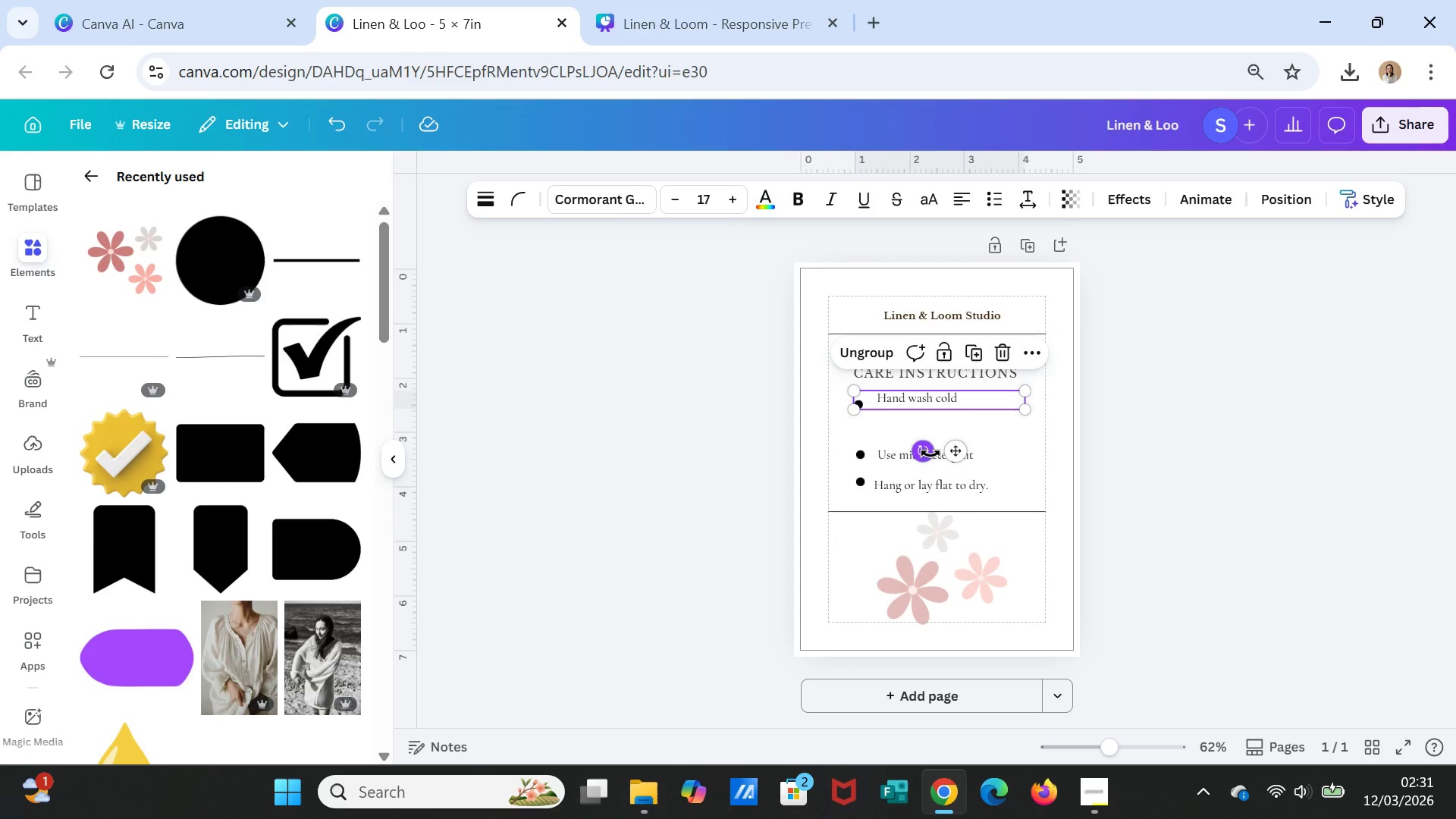 
left_click_drag(start_coordinate=[930, 447], to_coordinate=[950, 522])
 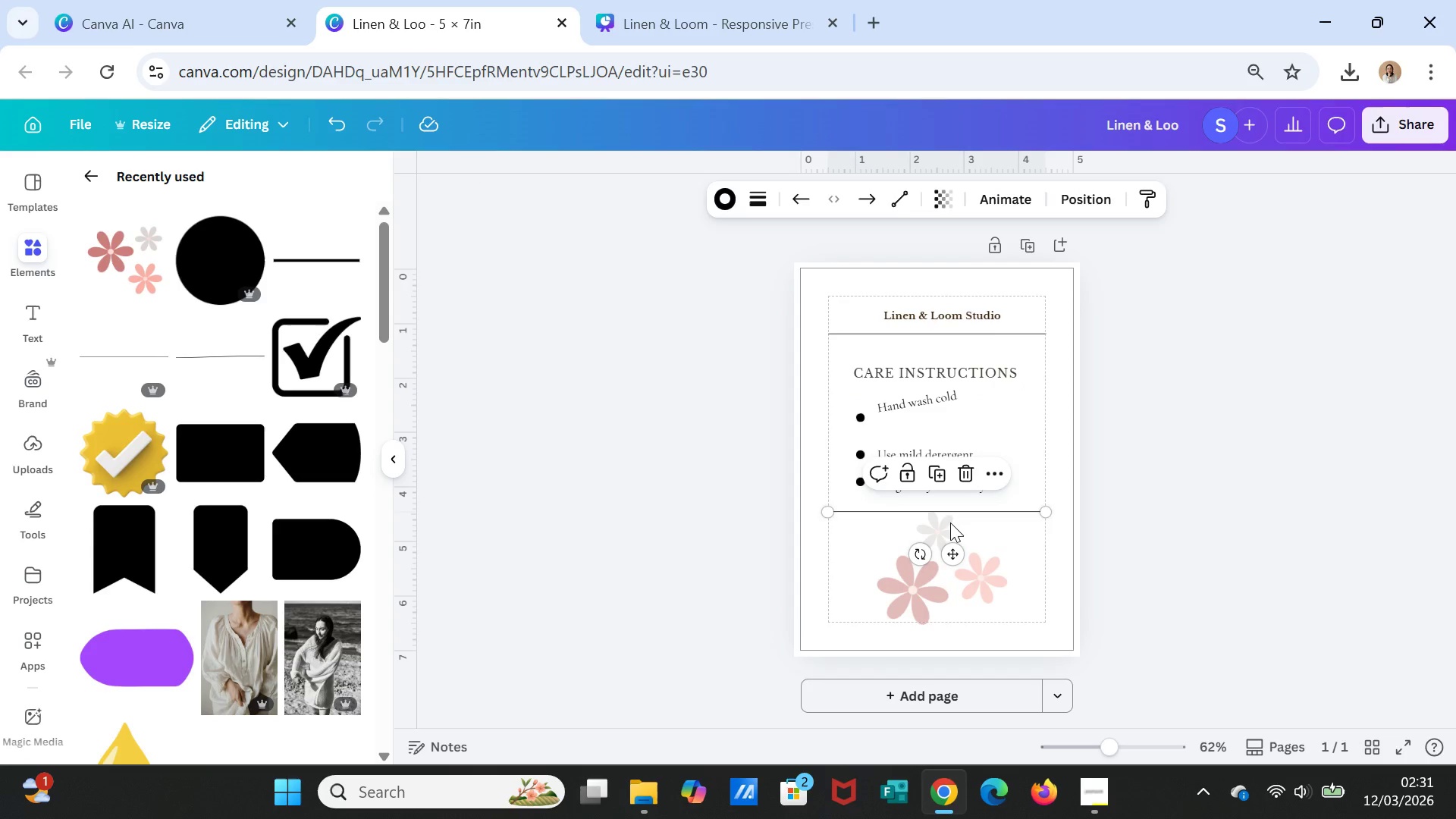 
left_click_drag(start_coordinate=[950, 522], to_coordinate=[1072, 500])
 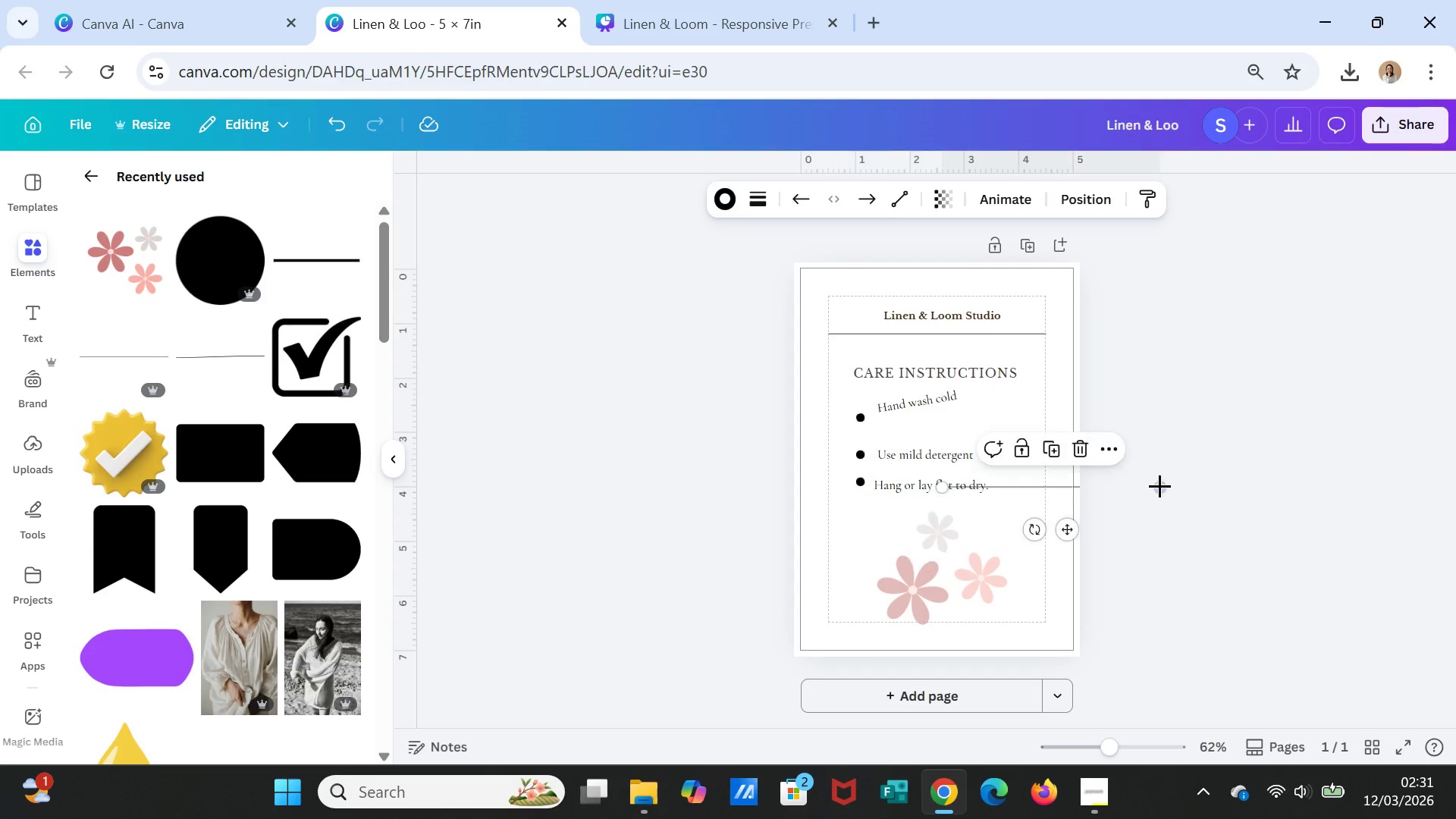 
left_click_drag(start_coordinate=[1138, 489], to_coordinate=[1165, 485])
 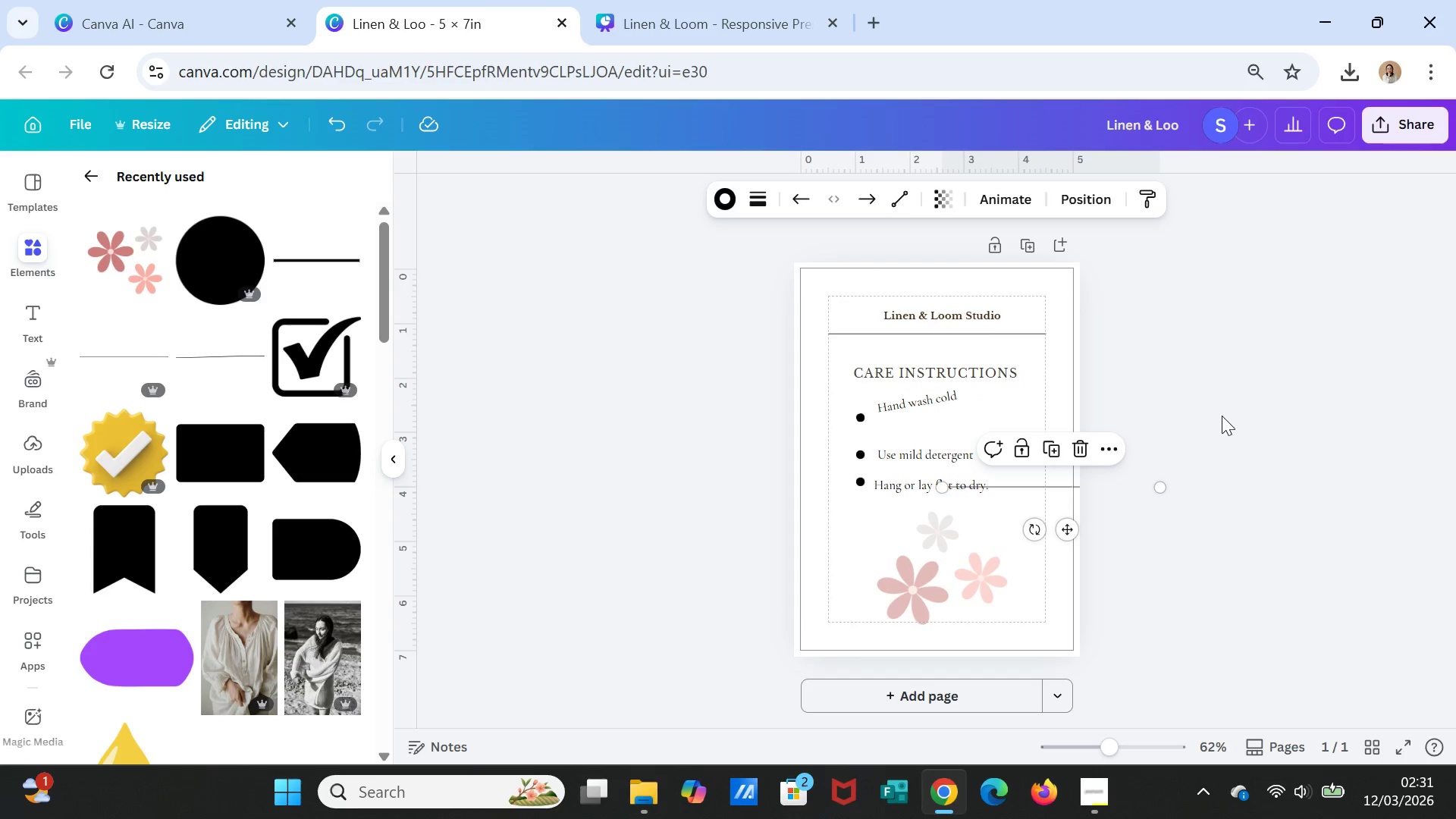 
scroll: coordinate [1225, 423], scroll_direction: down, amount: 6.0
 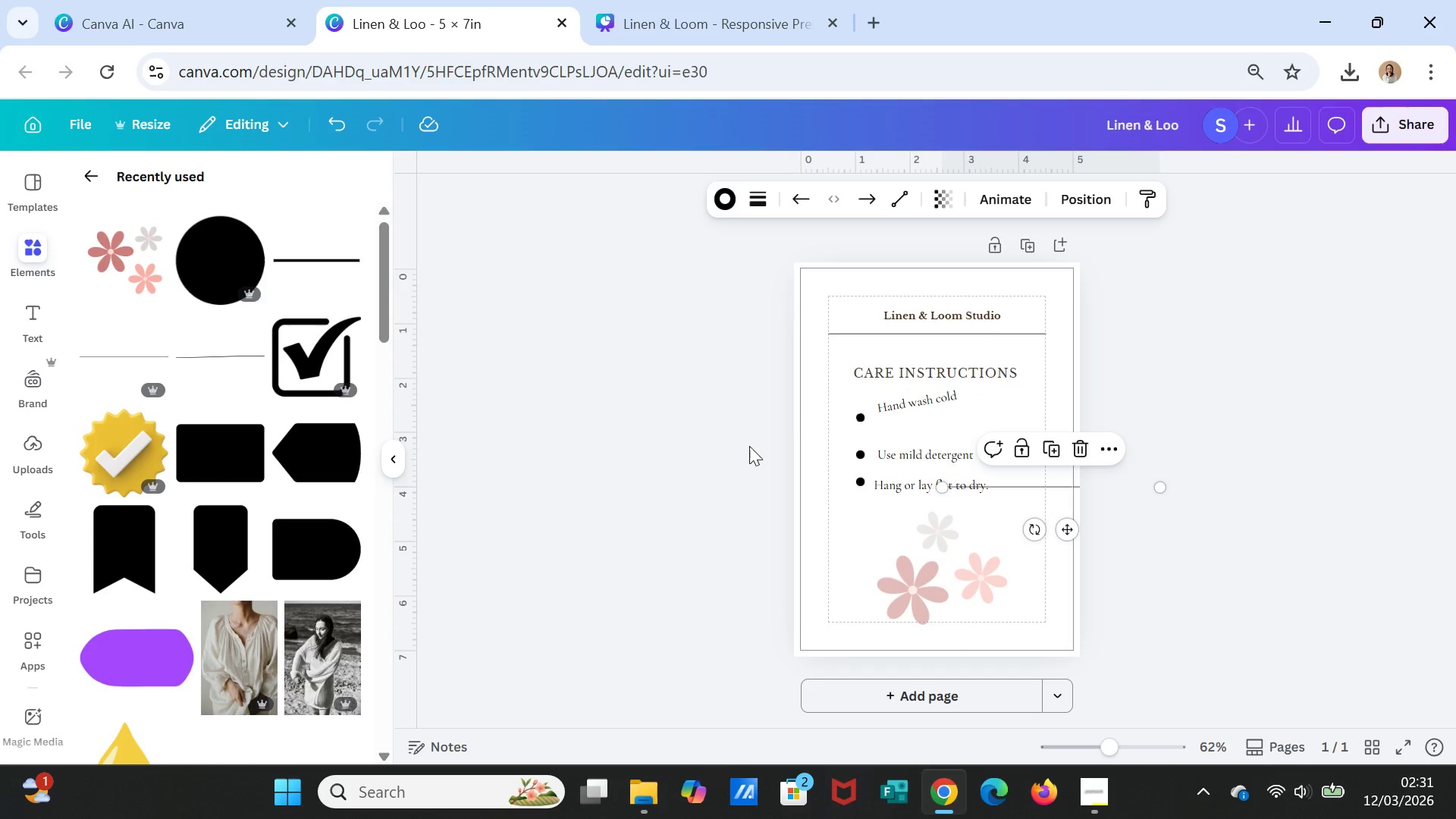 
scroll: coordinate [726, 466], scroll_direction: up, amount: 8.0
 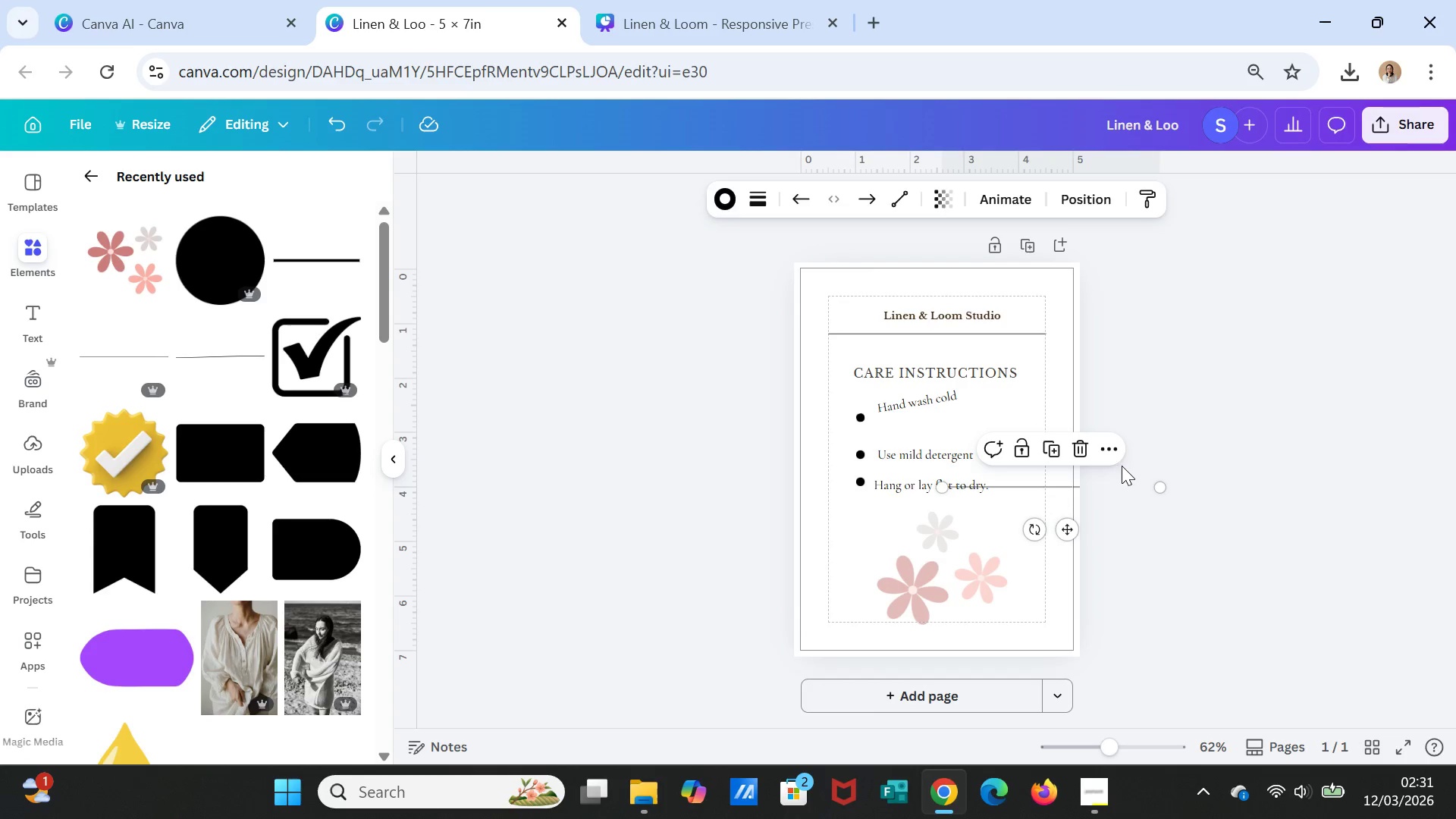 
left_click([1216, 482])
 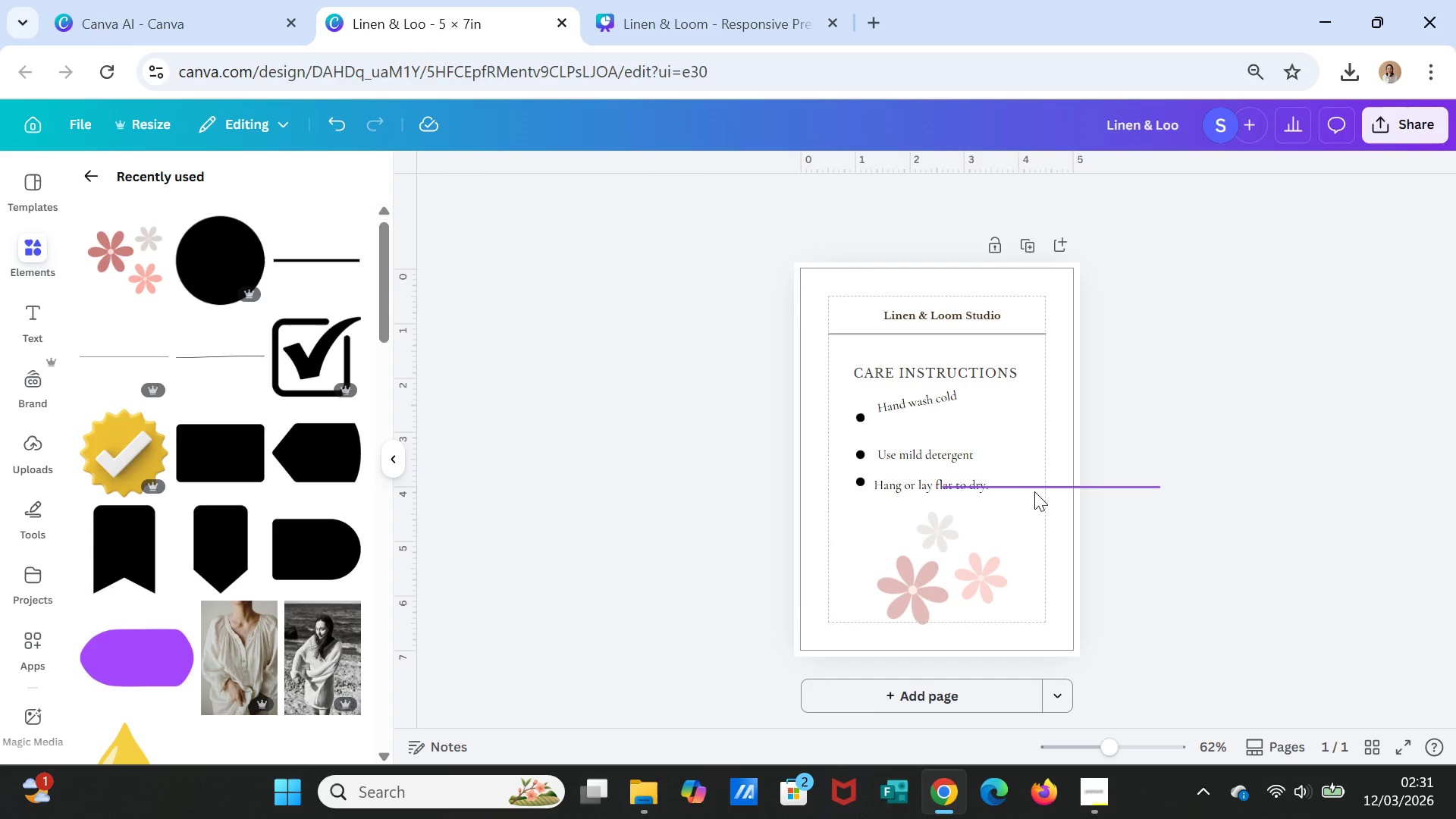 
left_click_drag(start_coordinate=[1034, 491], to_coordinate=[959, 520])
 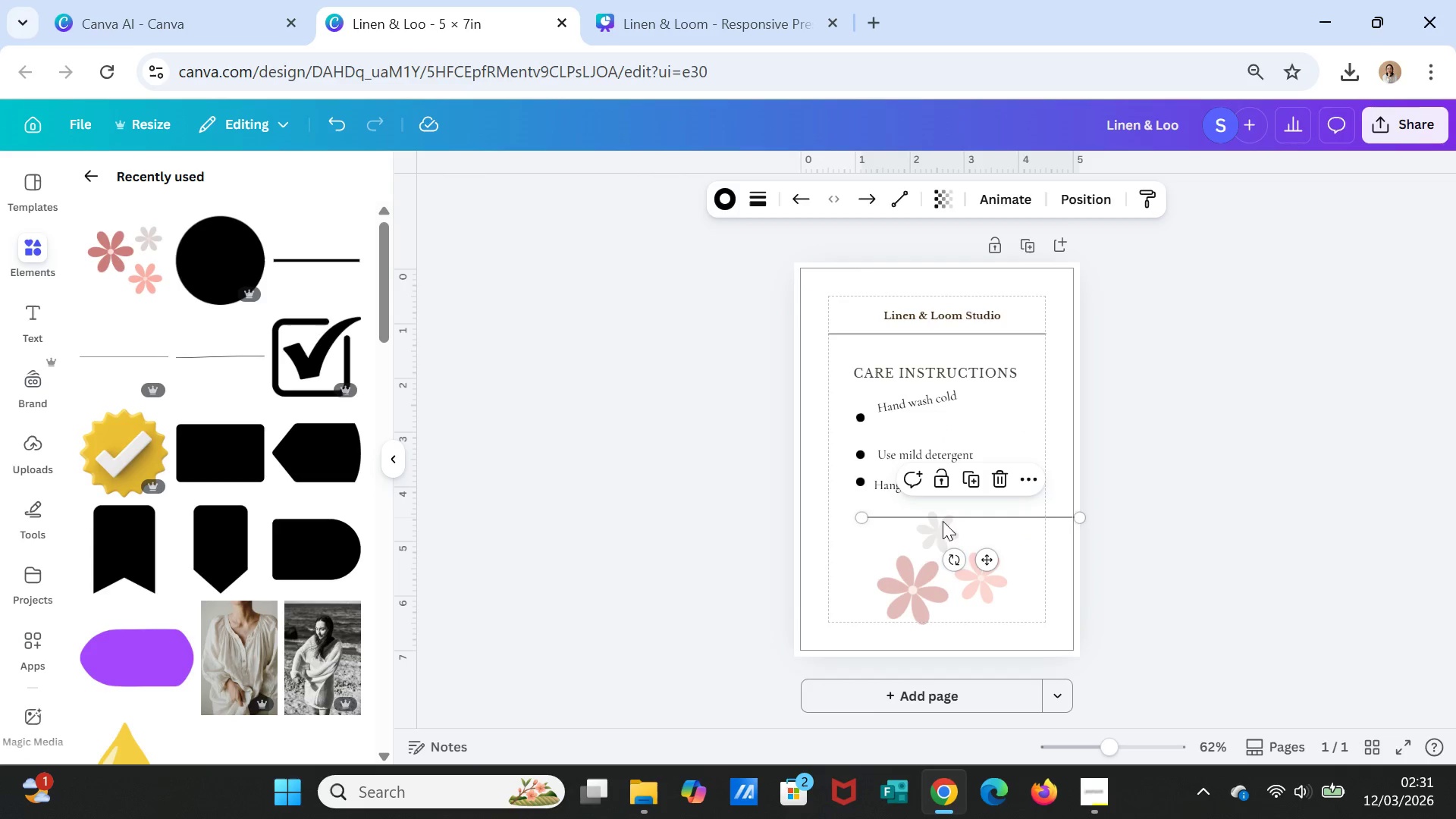 
left_click_drag(start_coordinate=[955, 521], to_coordinate=[843, 518])
 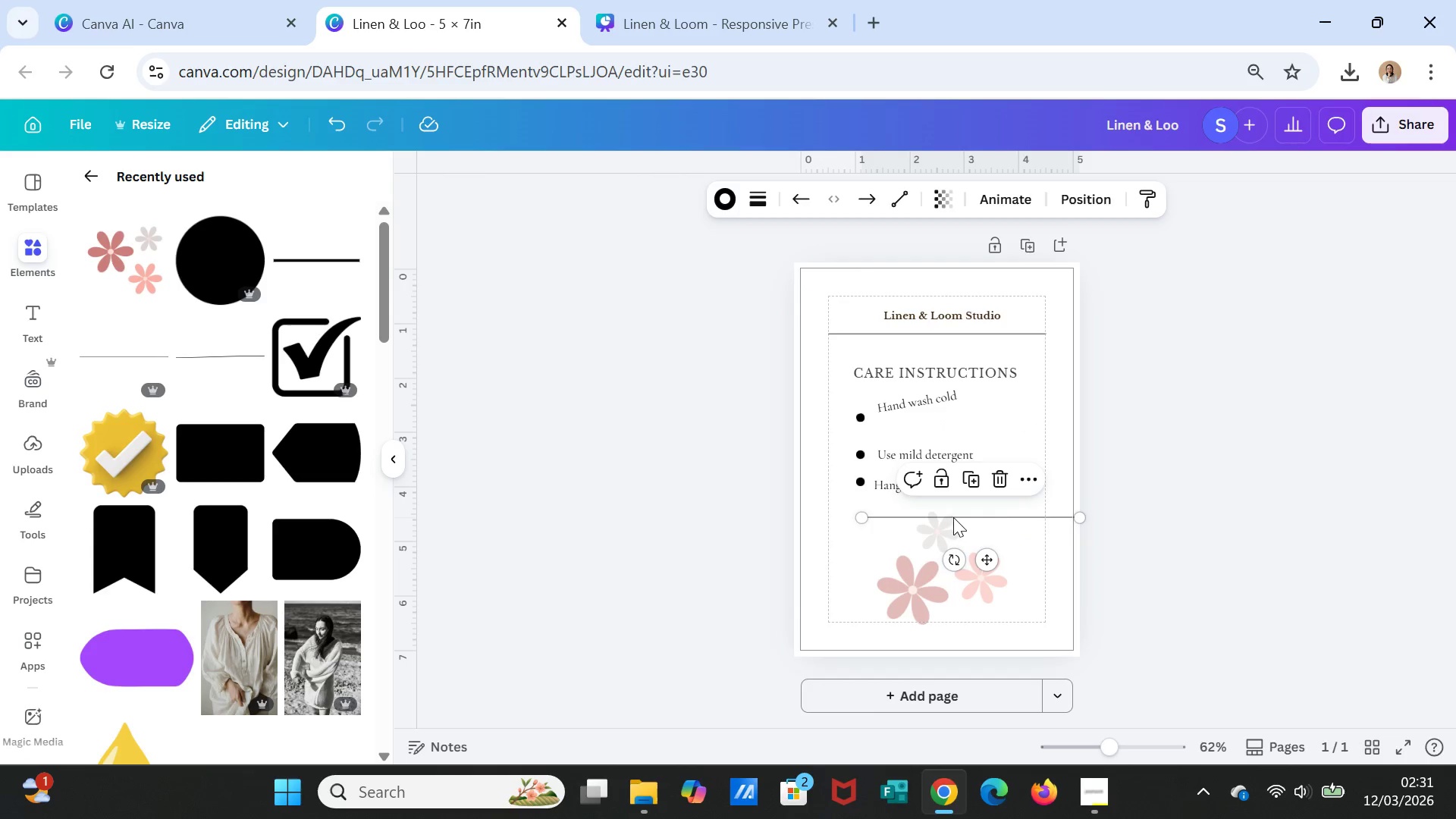 
left_click([1343, 506])
 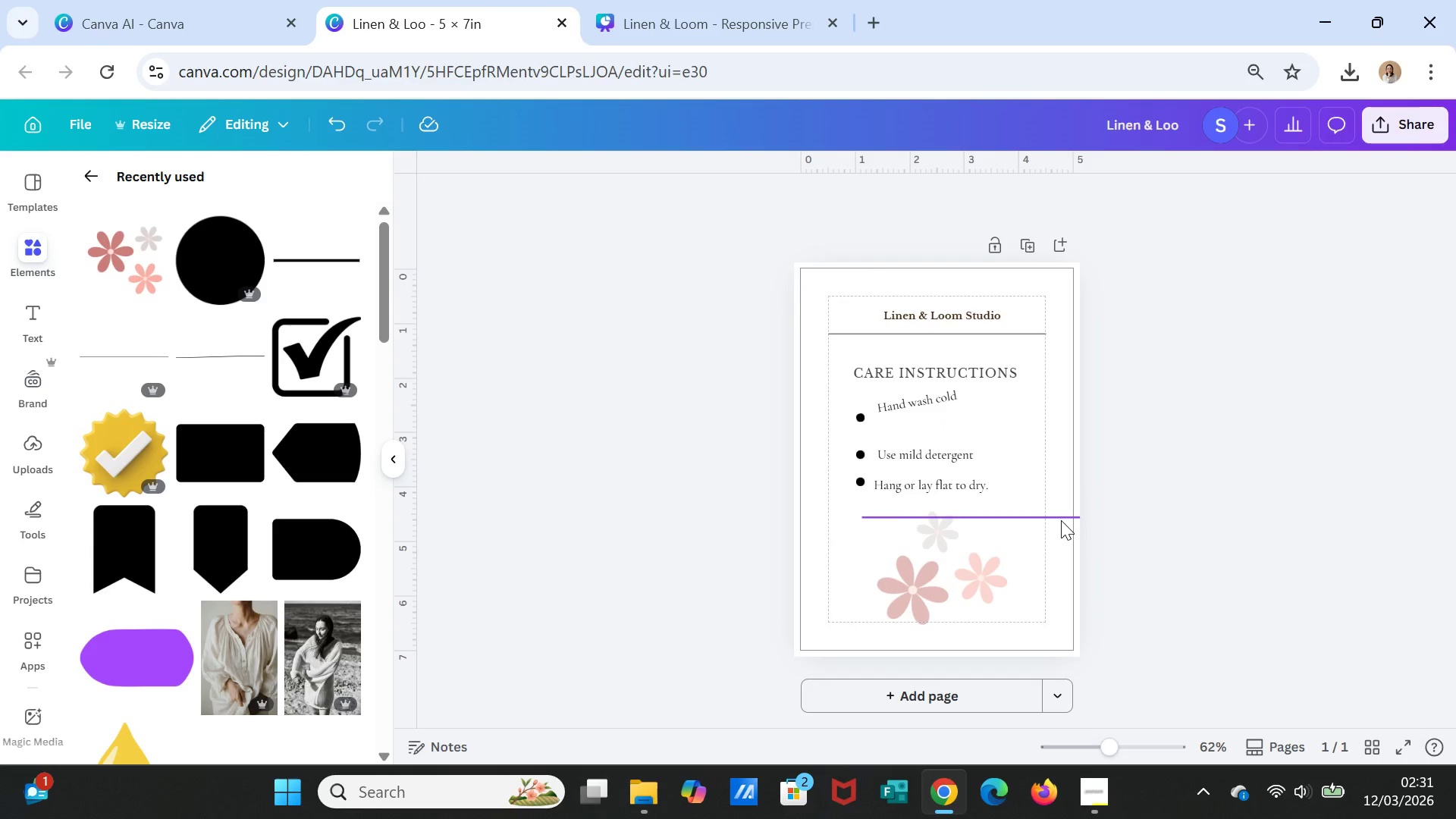 
left_click_drag(start_coordinate=[1049, 521], to_coordinate=[1018, 525])
 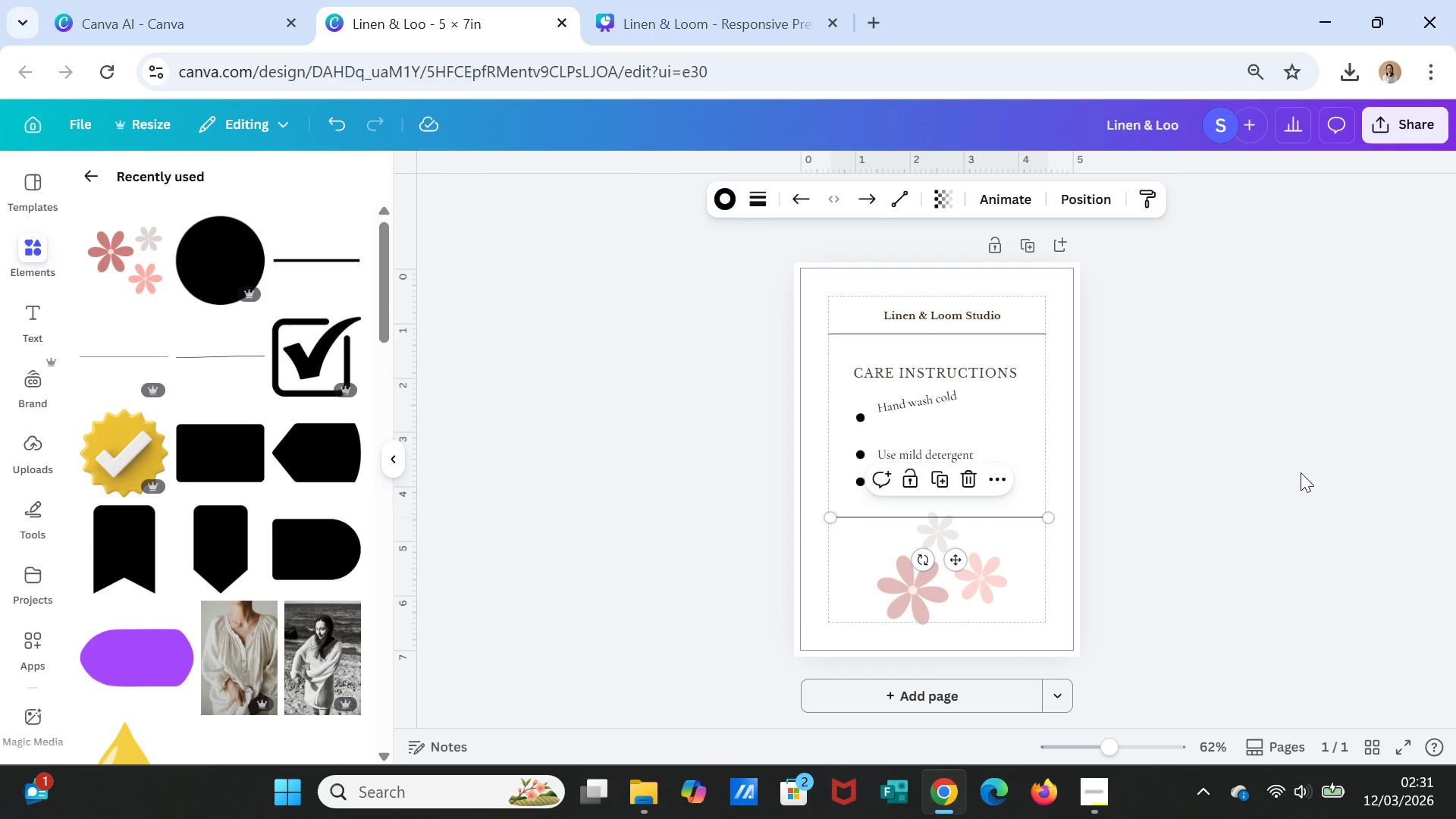 
left_click([1301, 472])
 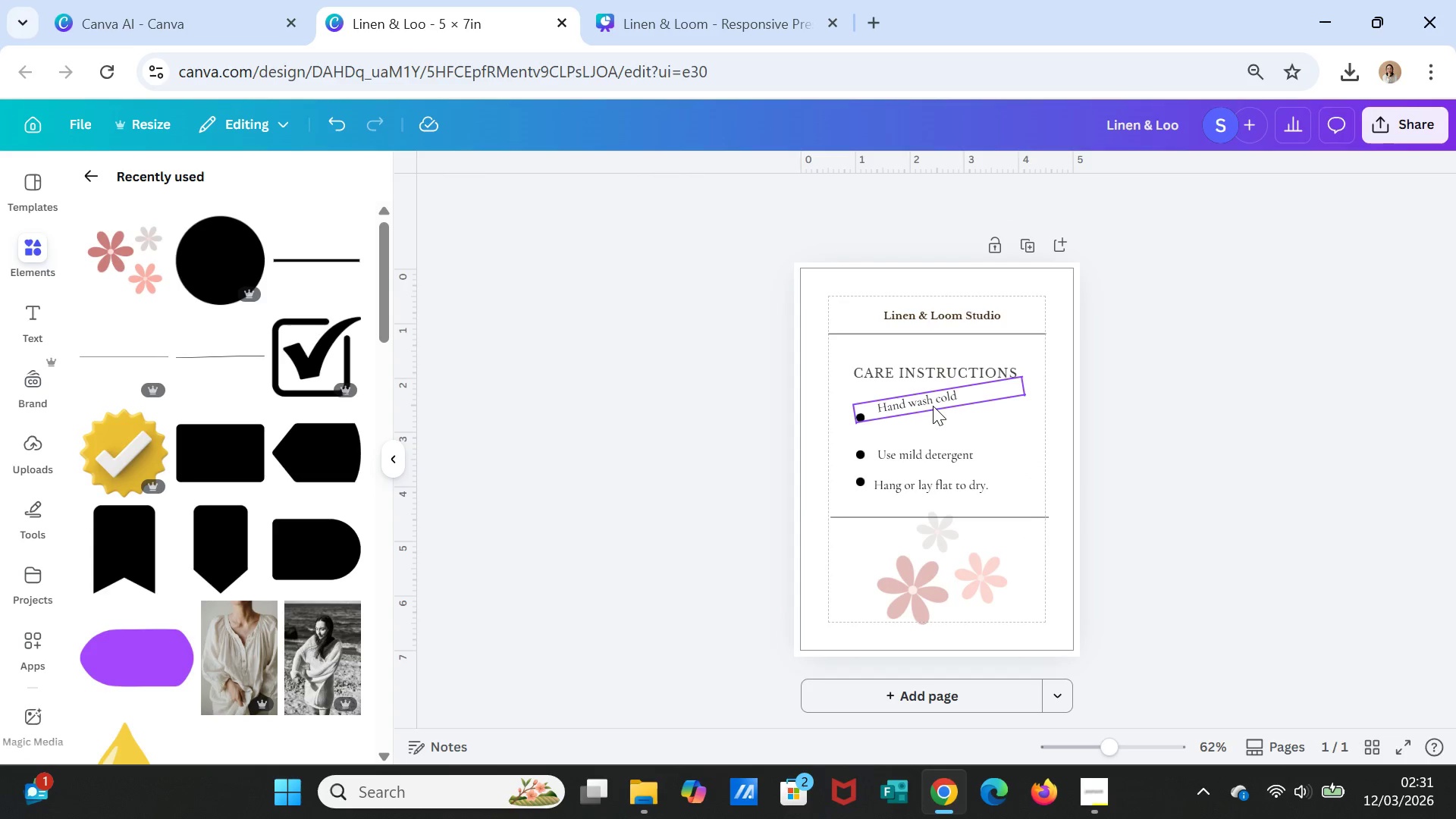 
left_click([932, 404])
 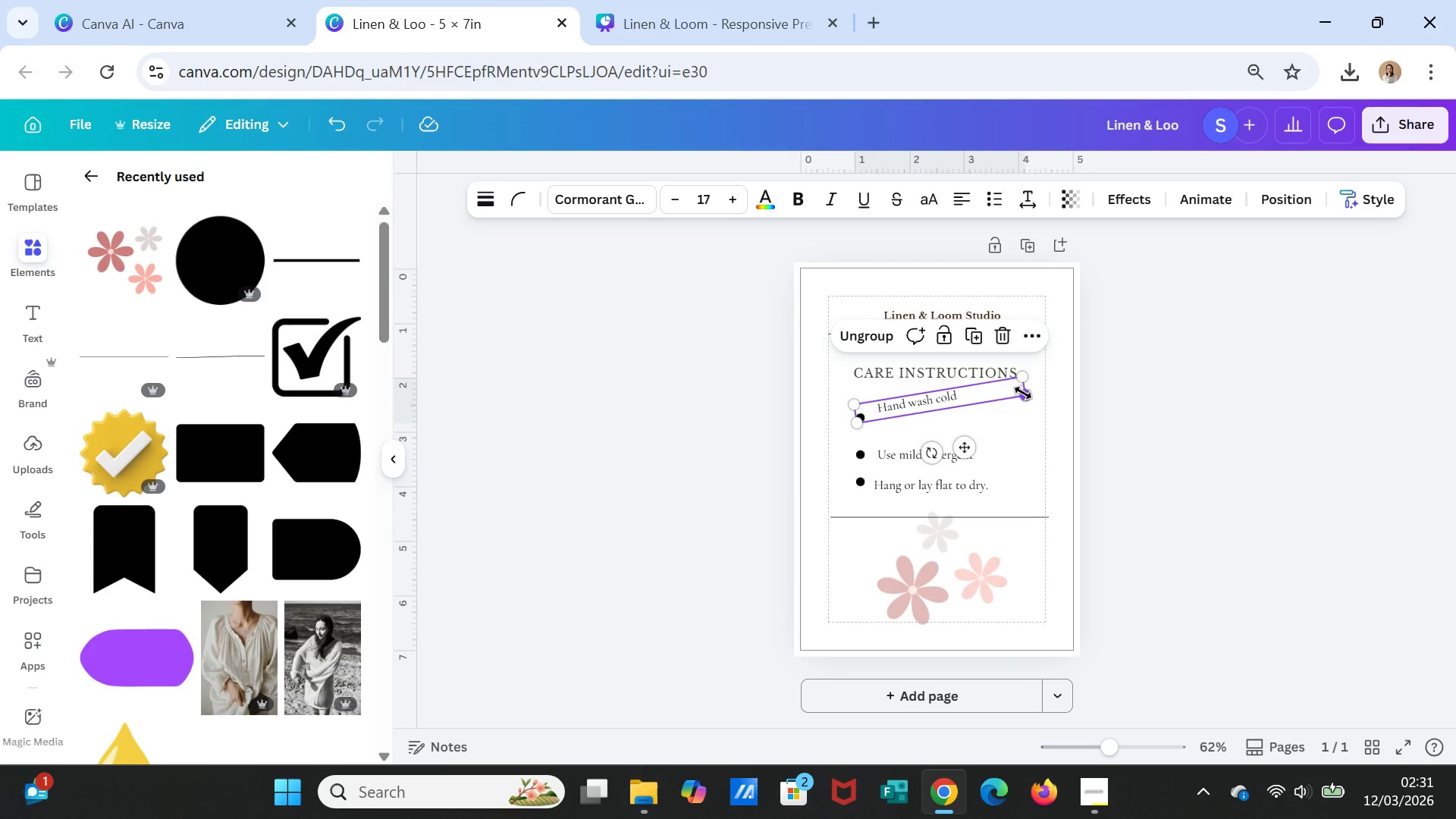 
left_click_drag(start_coordinate=[1027, 397], to_coordinate=[1029, 422])
 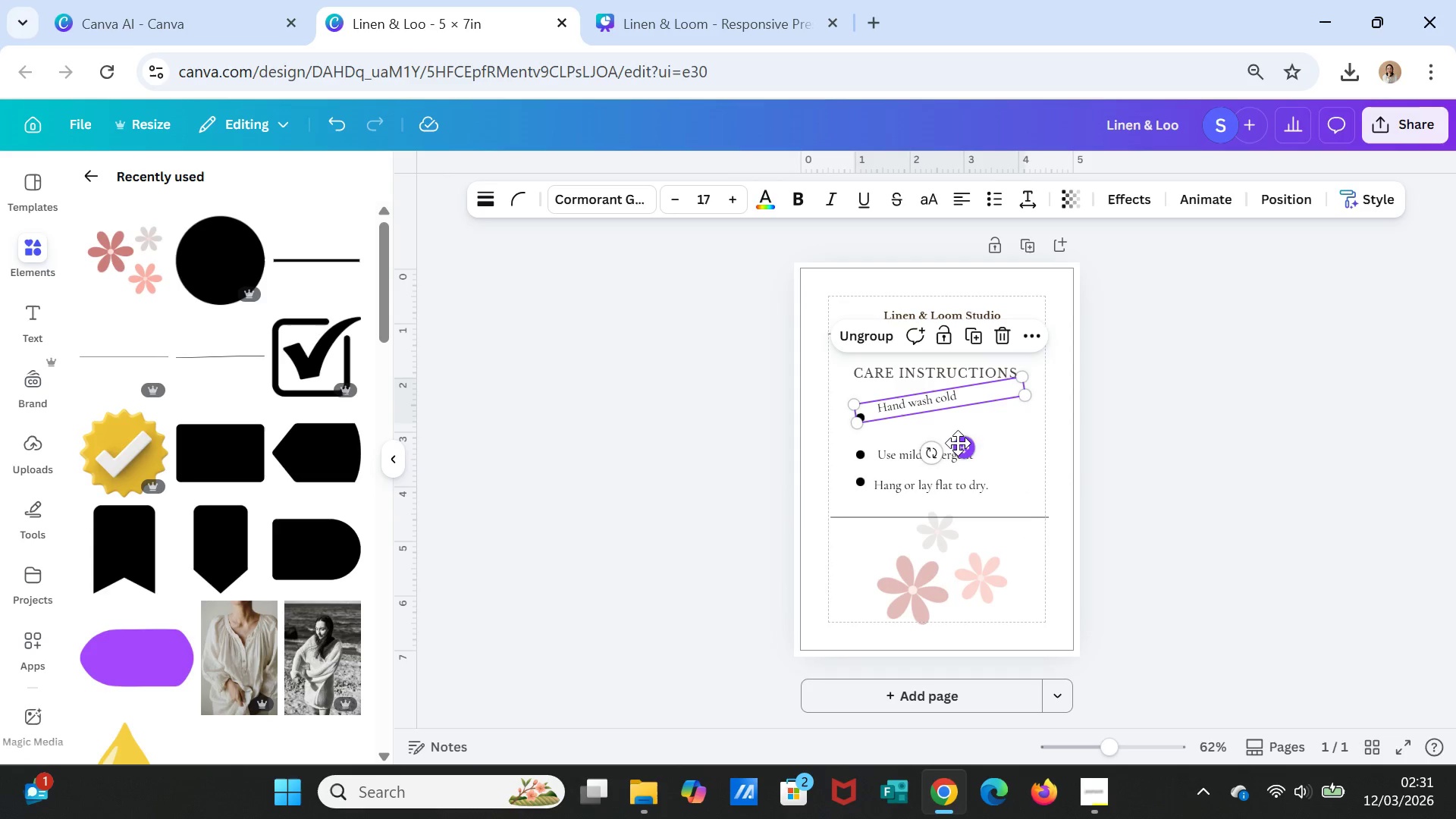 
left_click_drag(start_coordinate=[956, 443], to_coordinate=[940, 418])
 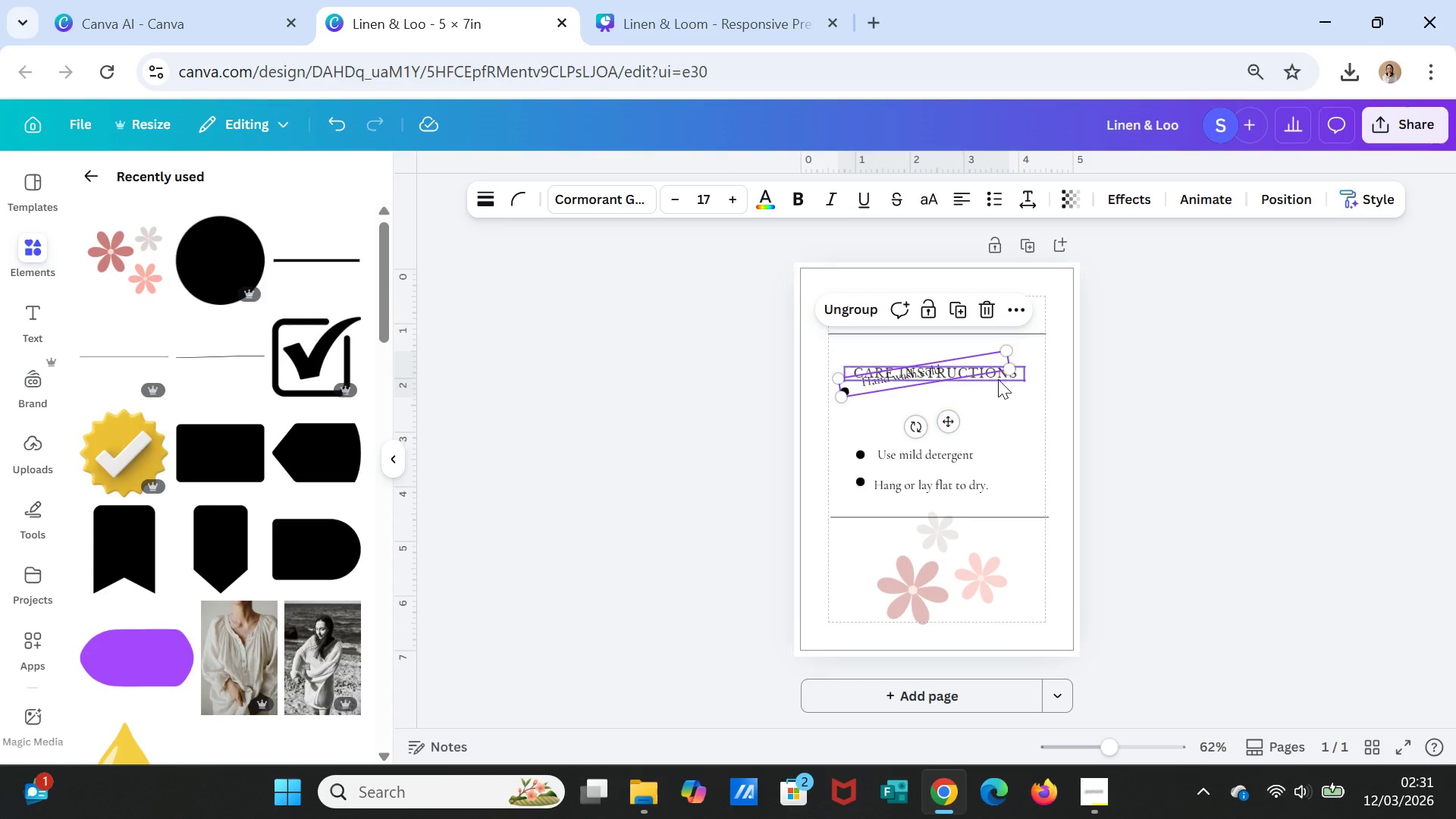 
left_click_drag(start_coordinate=[990, 362], to_coordinate=[1002, 400])
 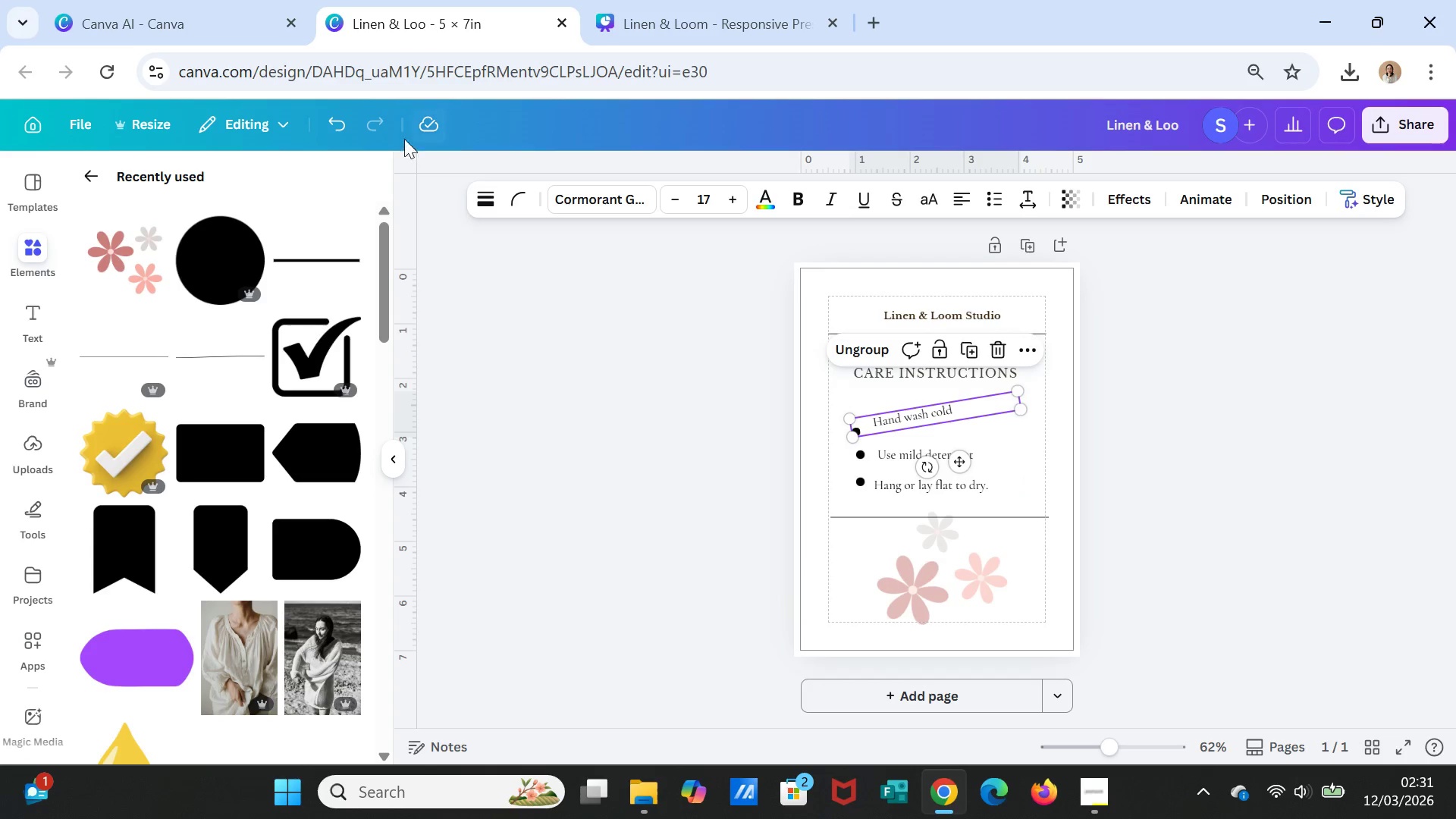 
left_click([329, 125])
 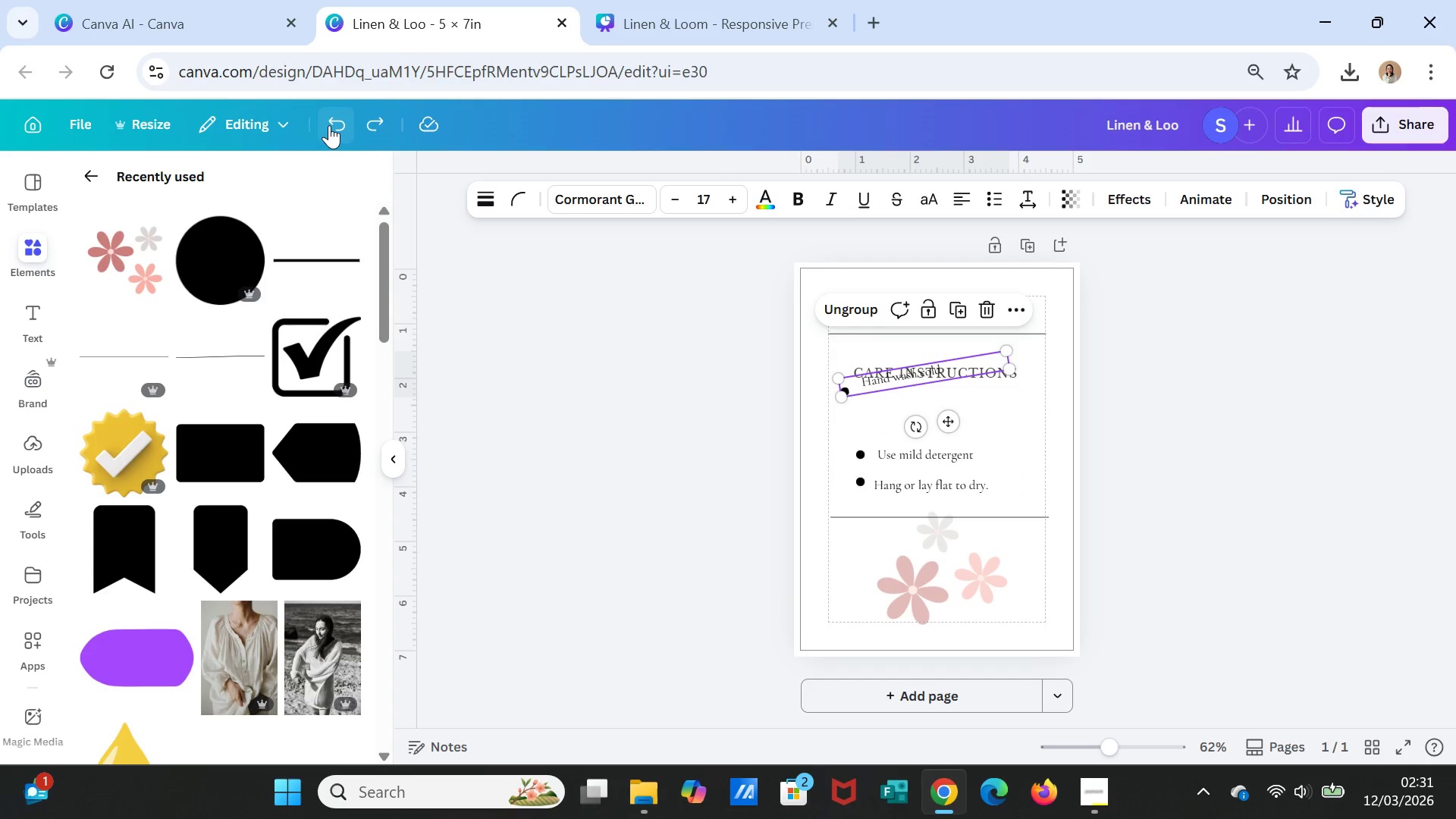 
left_click([329, 125])
 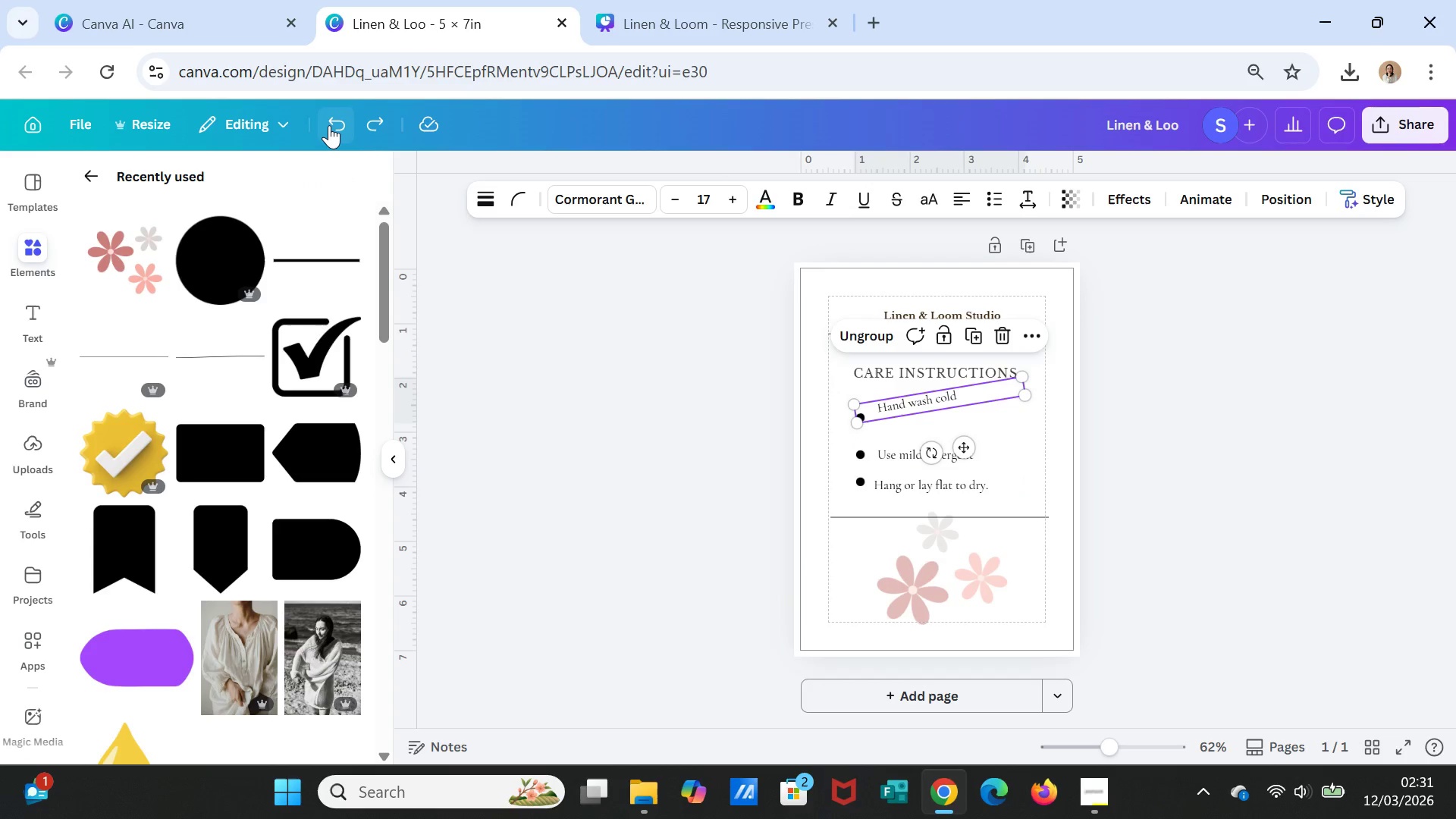 
left_click([329, 125])
 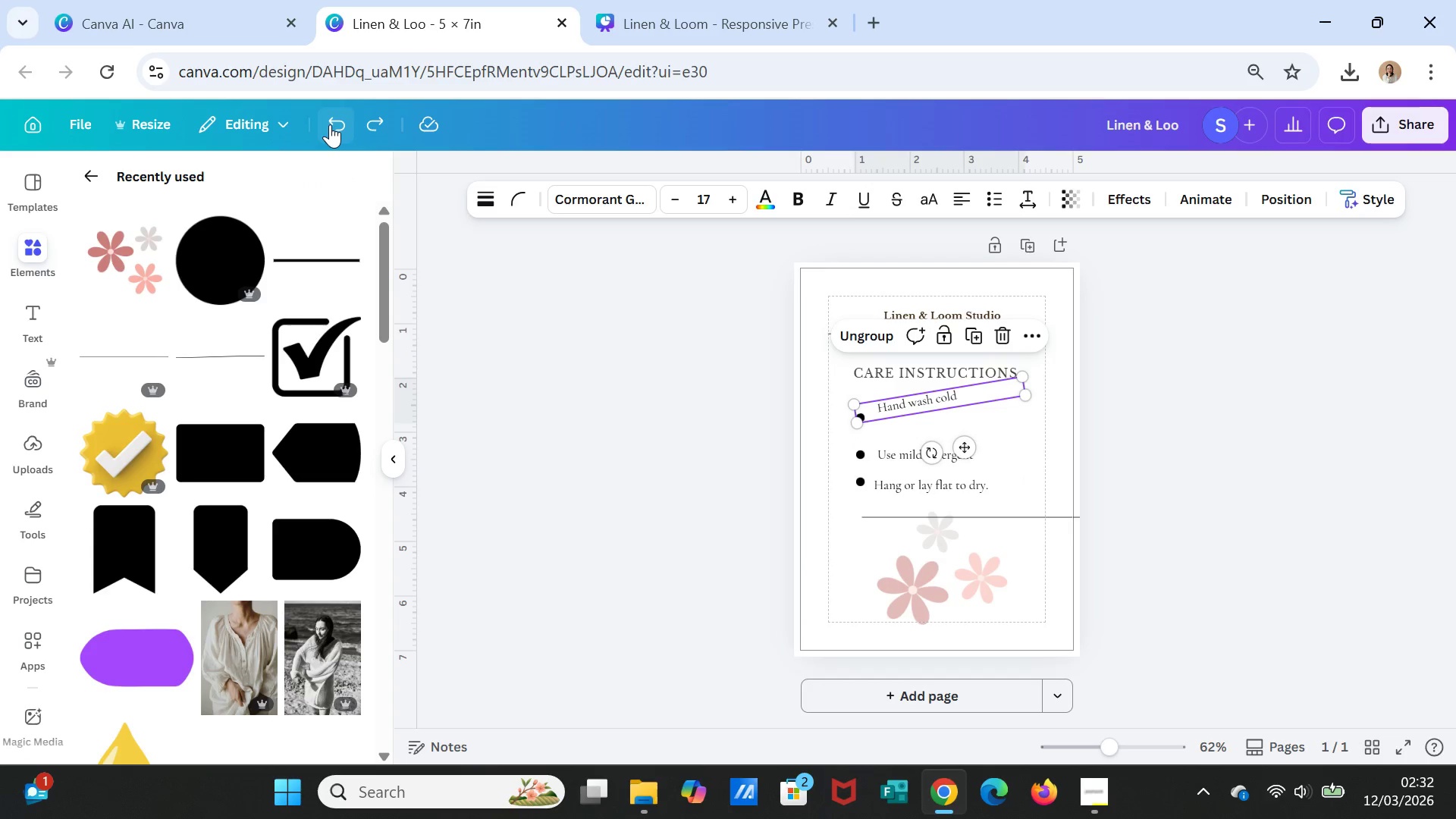 
double_click([330, 124])
 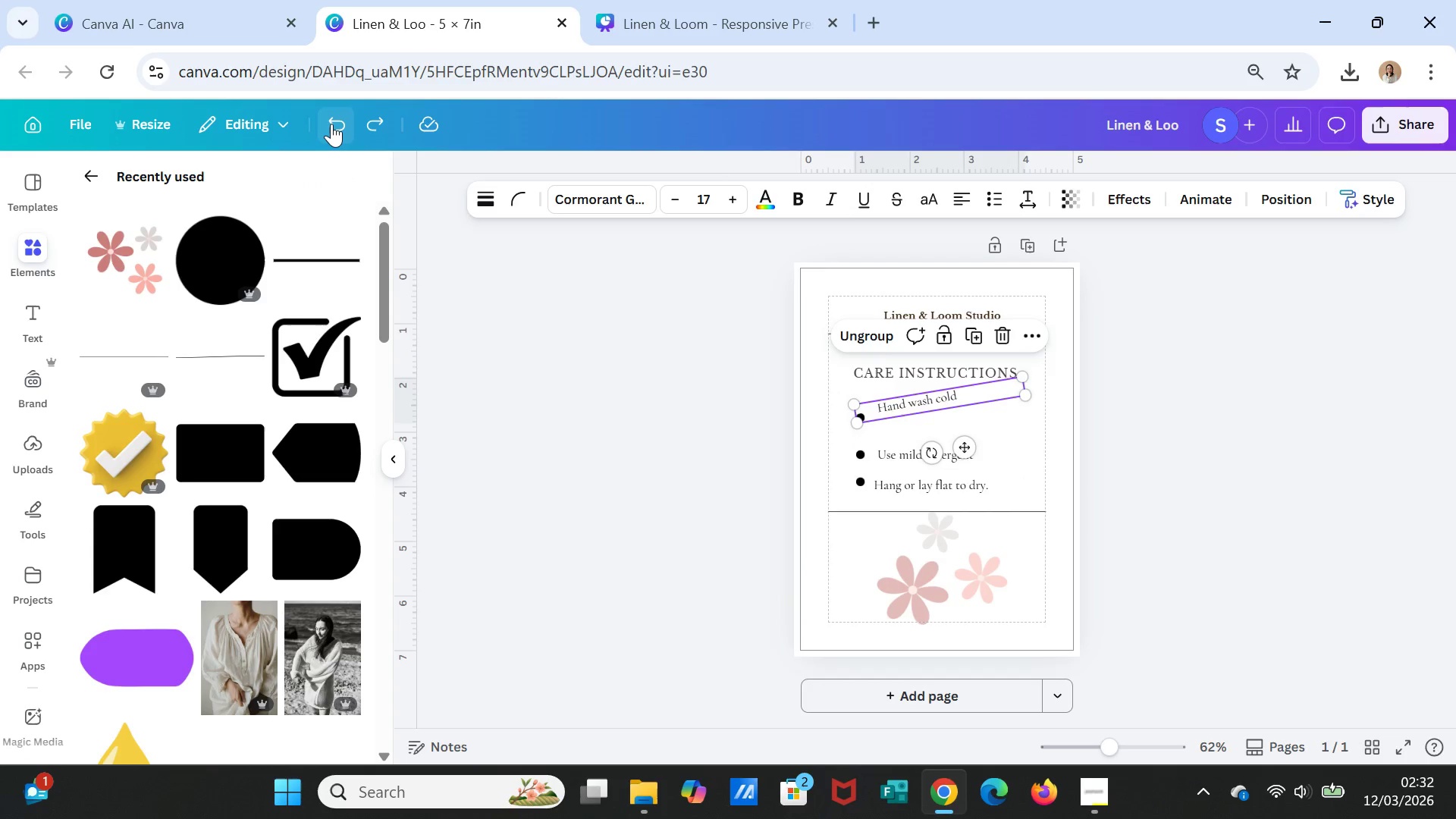 
double_click([331, 124])
 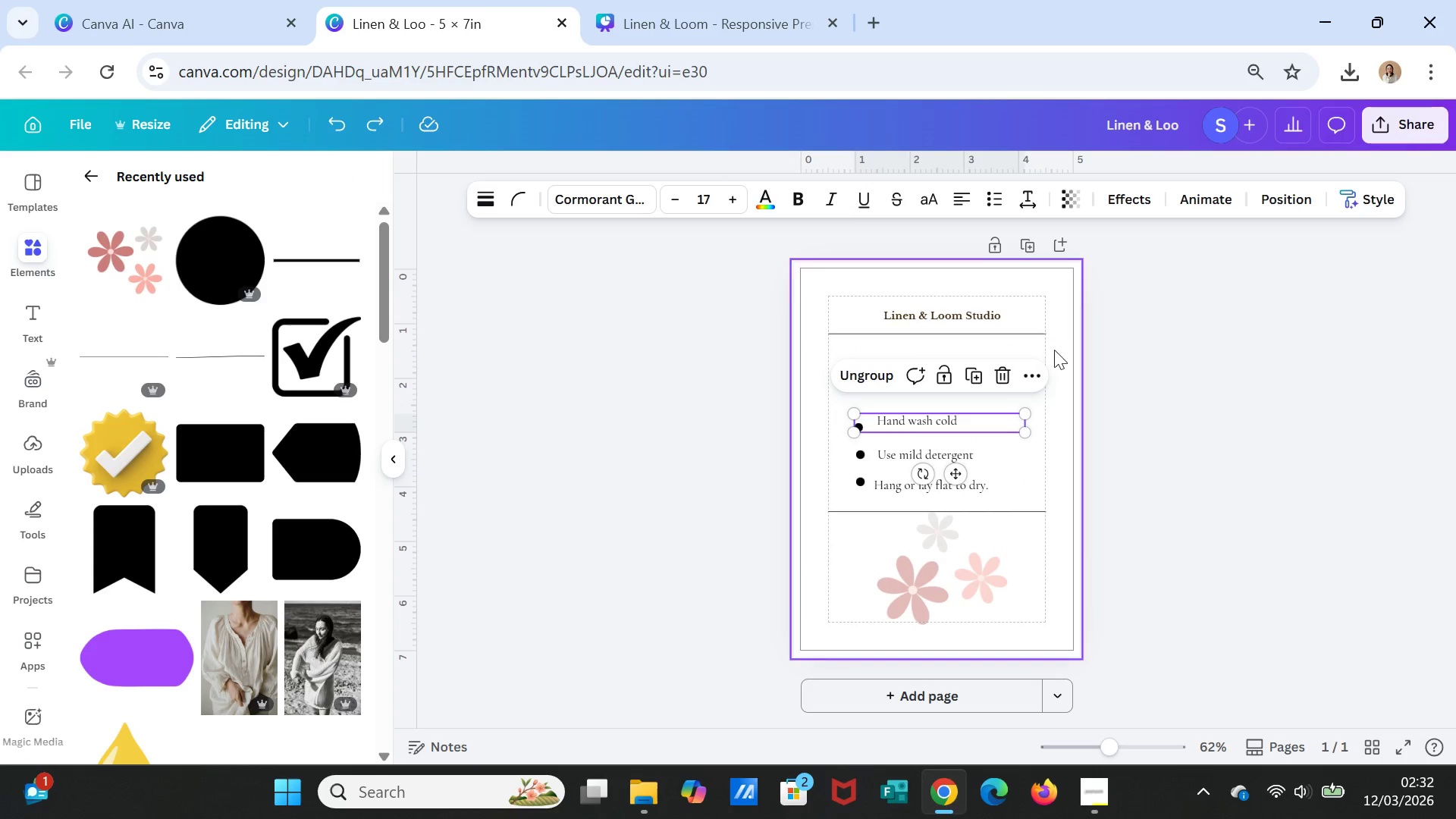 
left_click([1144, 397])
 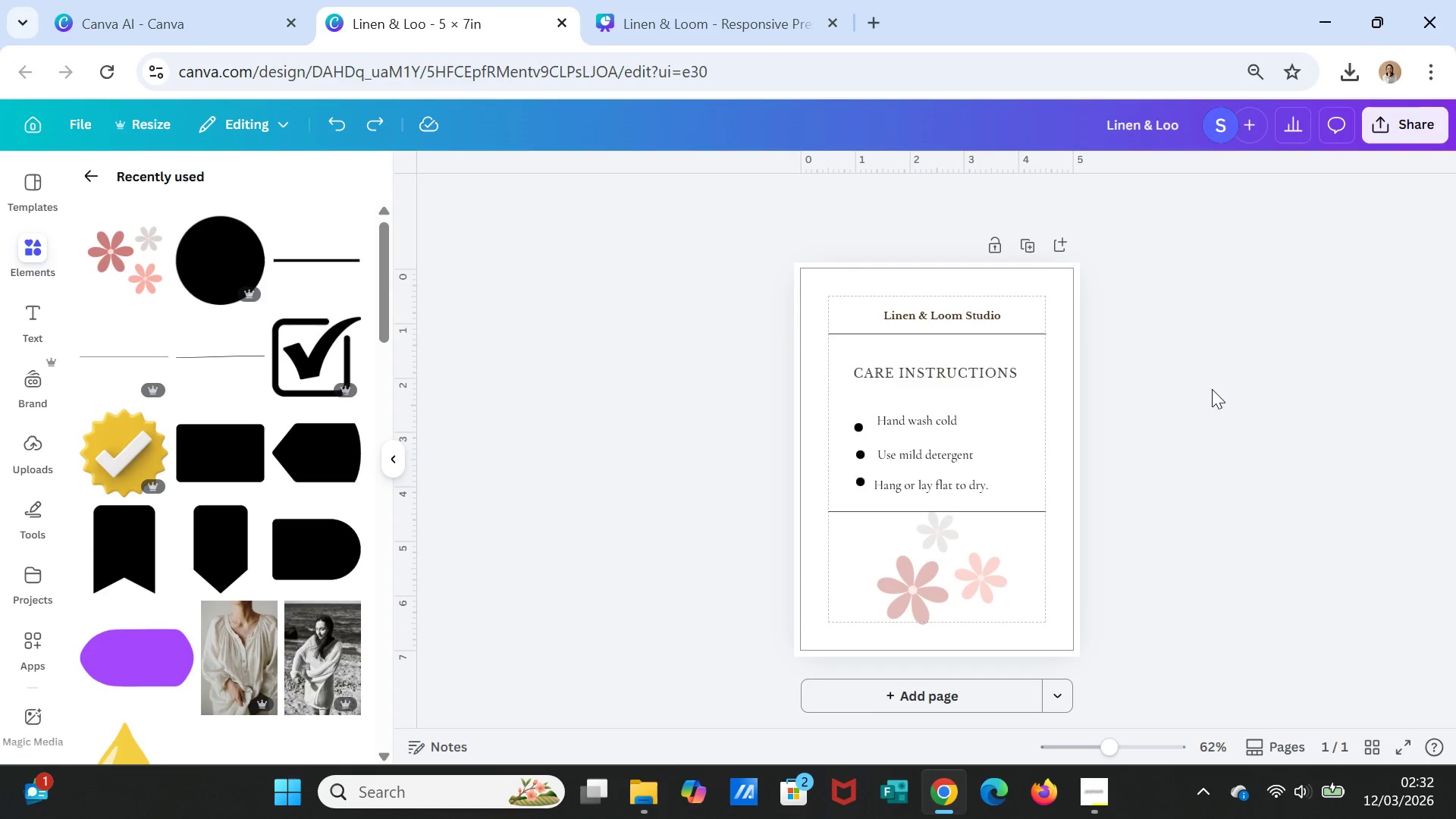 
wait(6.12)
 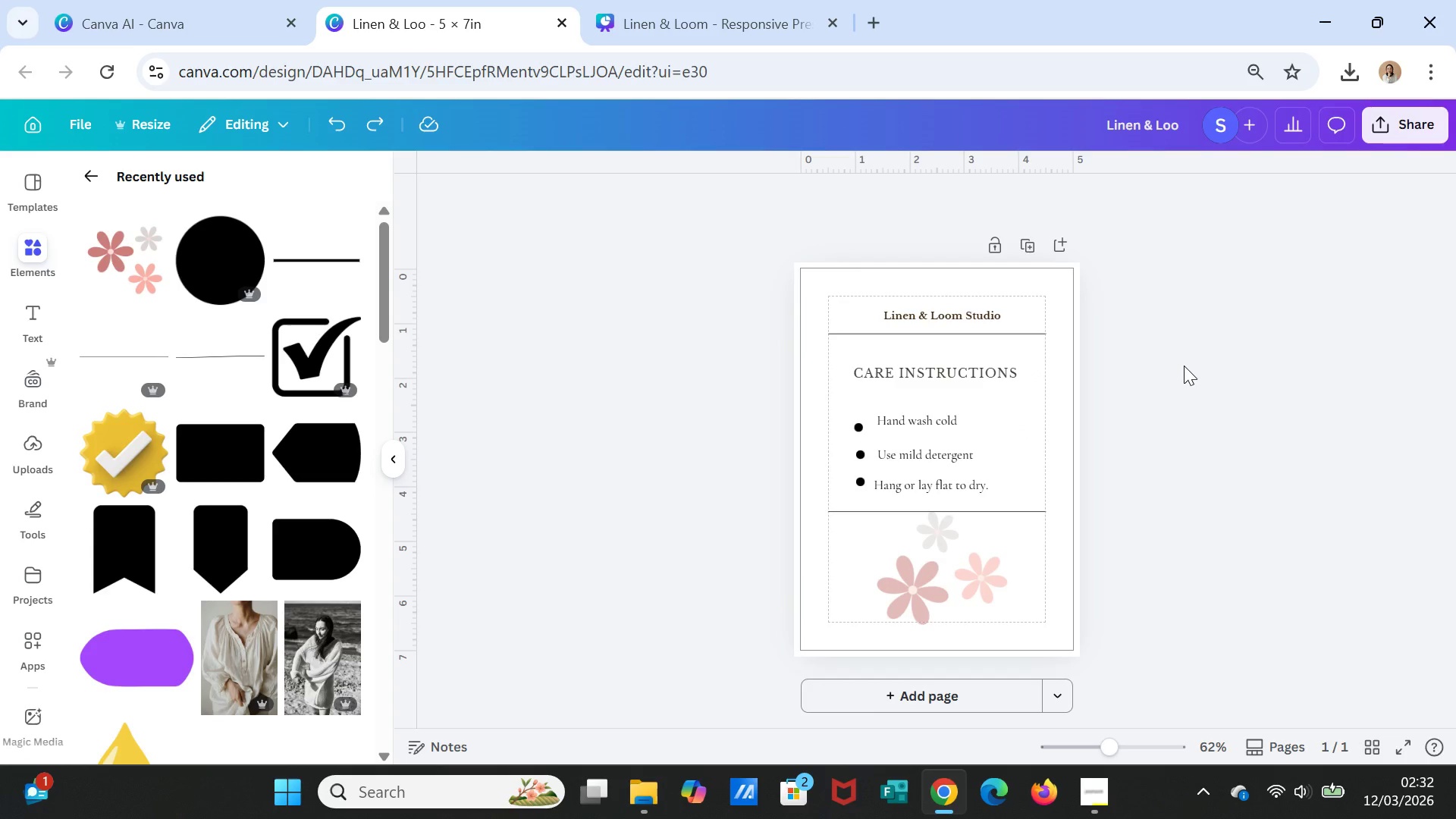 
scroll: coordinate [1407, 409], scroll_direction: up, amount: 3.0
 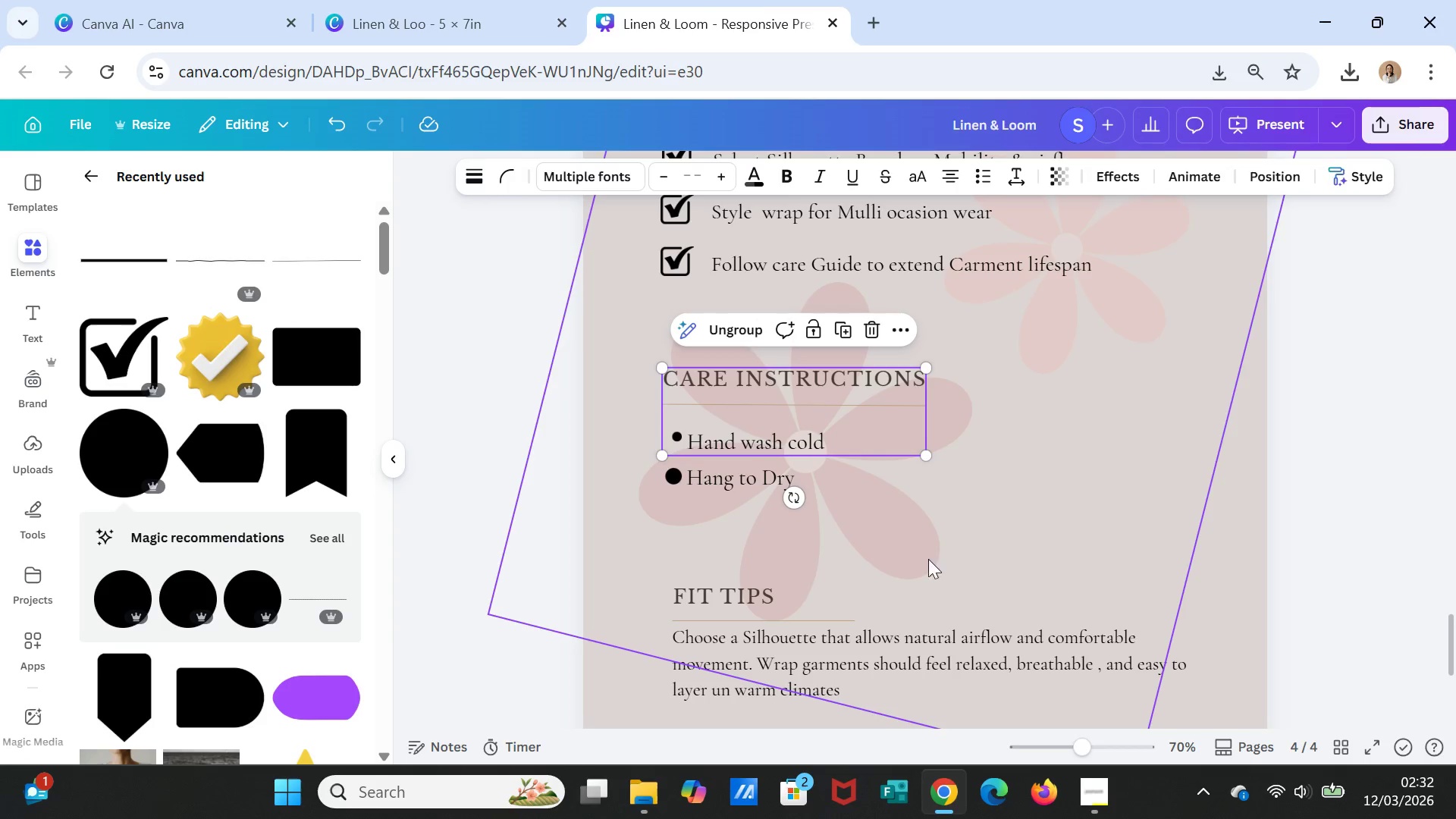 
scroll: coordinate [920, 583], scroll_direction: down, amount: 1.0
 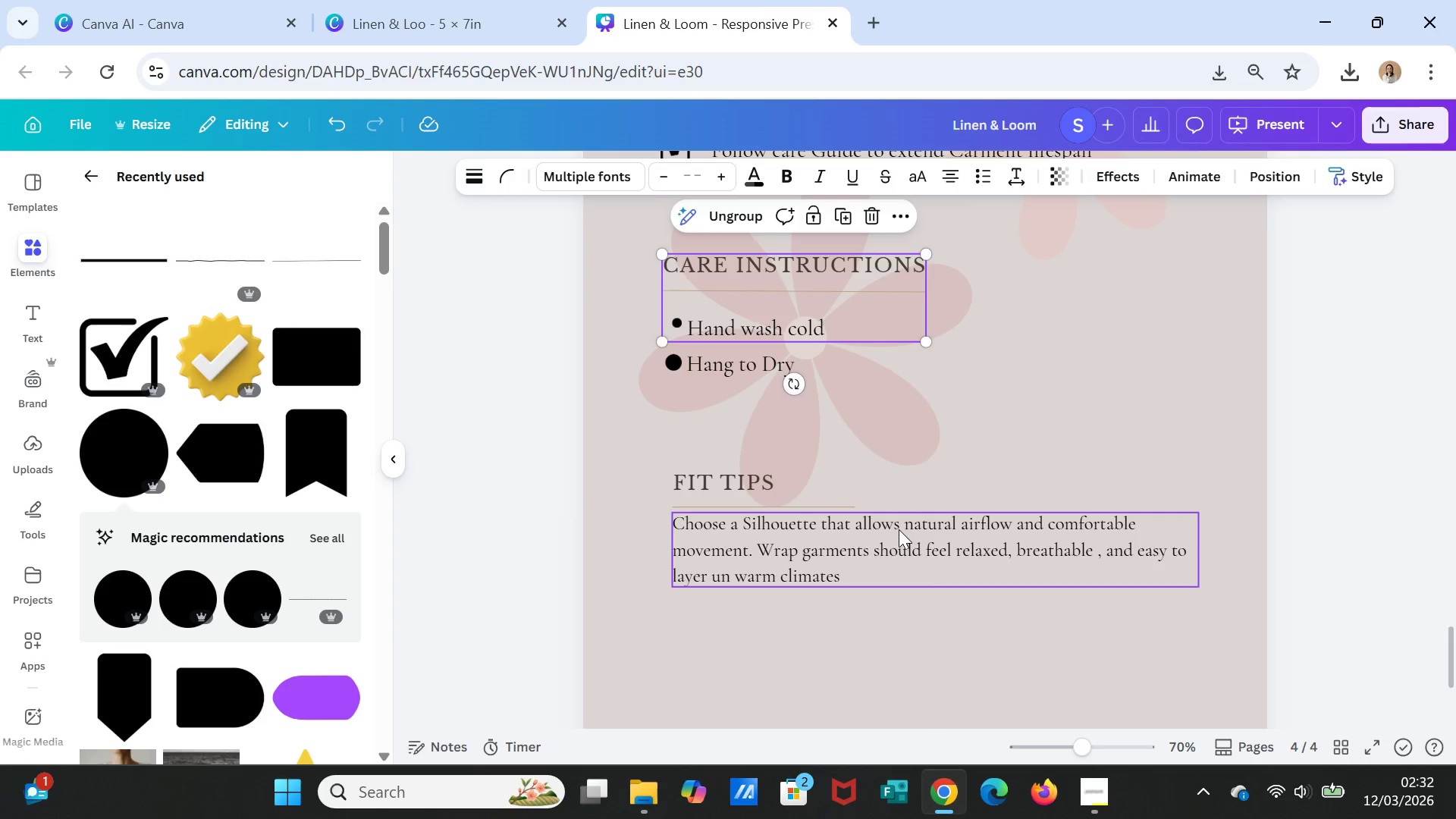 
double_click([899, 529])
 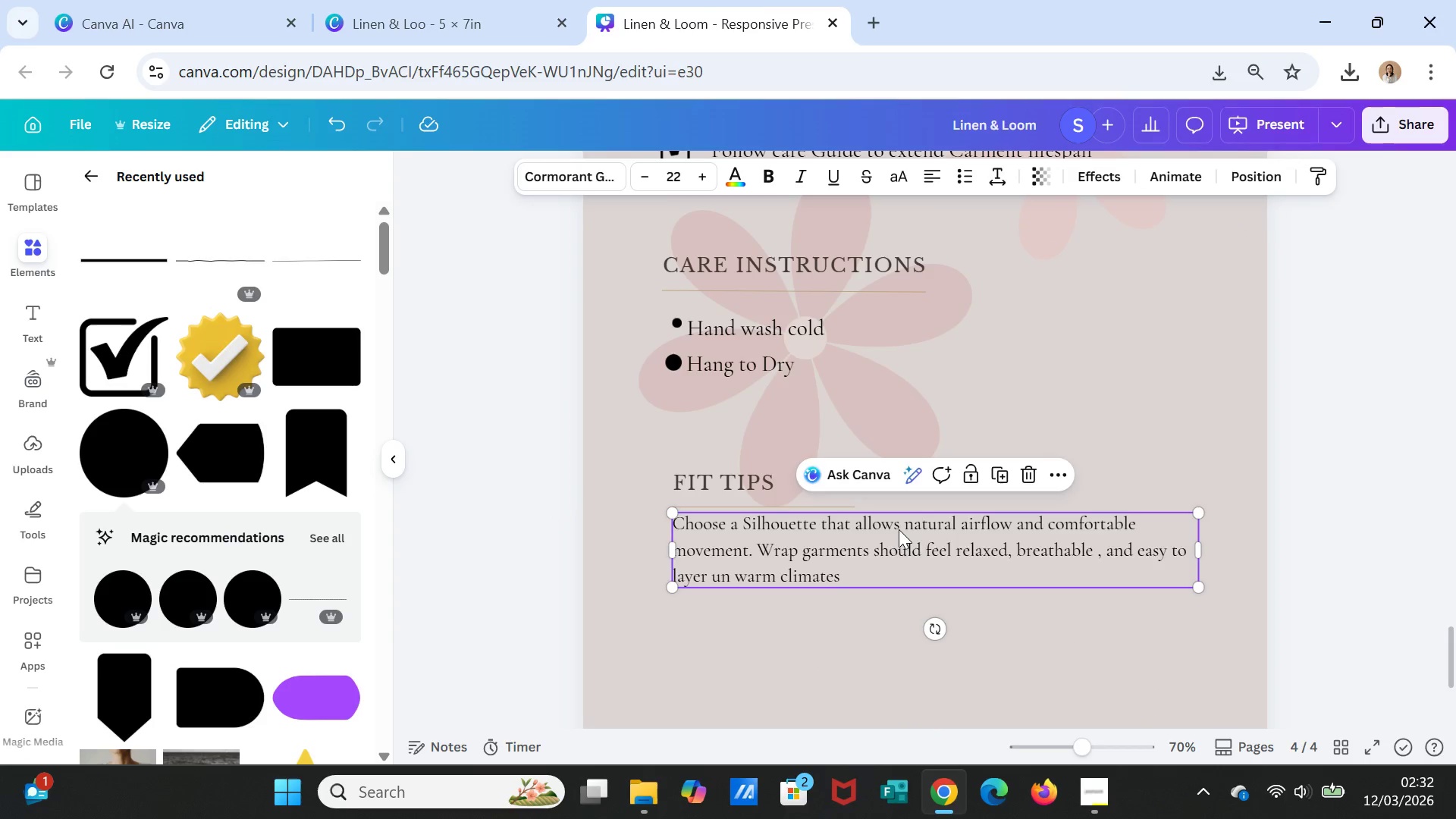 
triple_click([899, 529])
 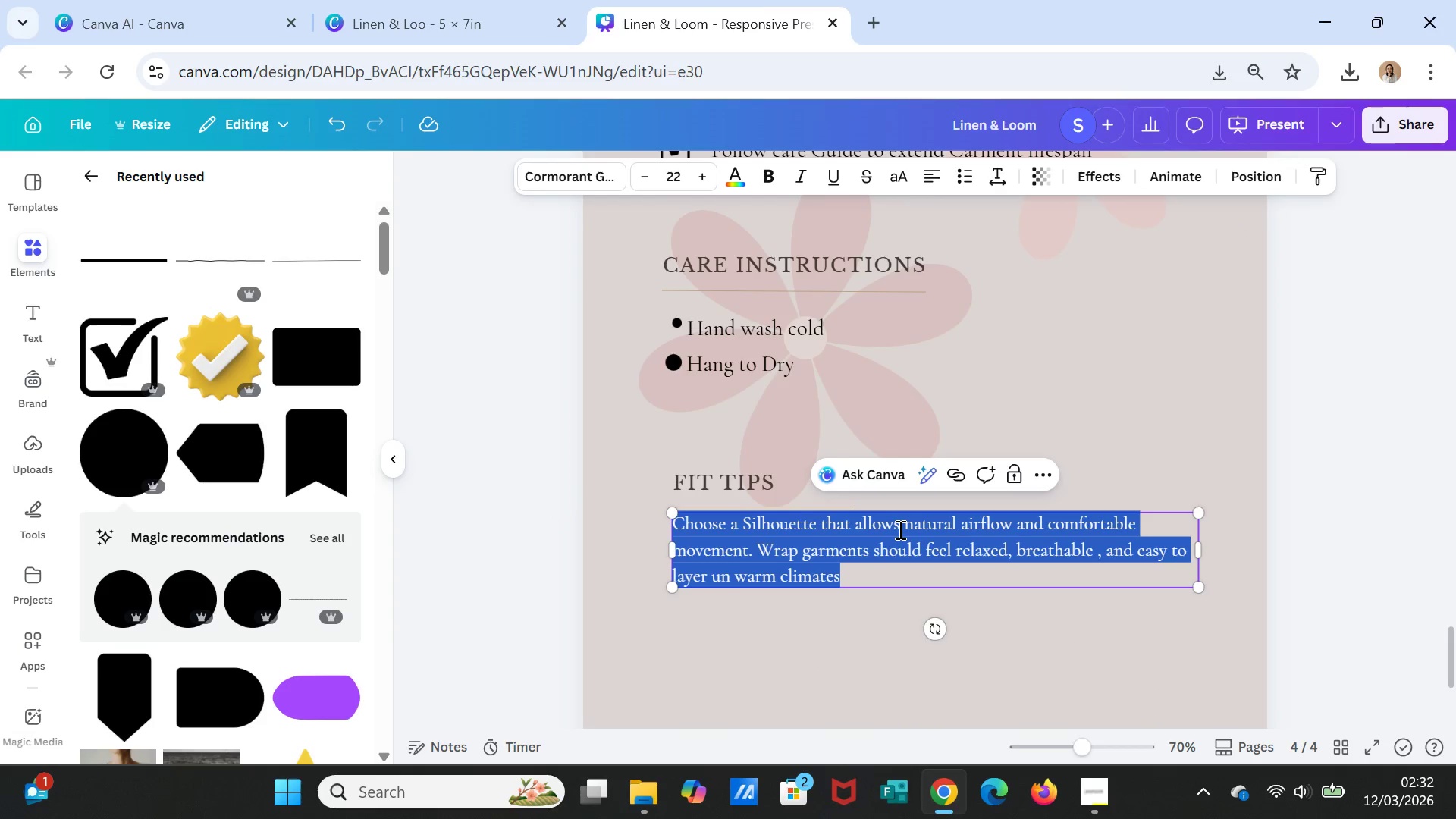 
triple_click([899, 529])
 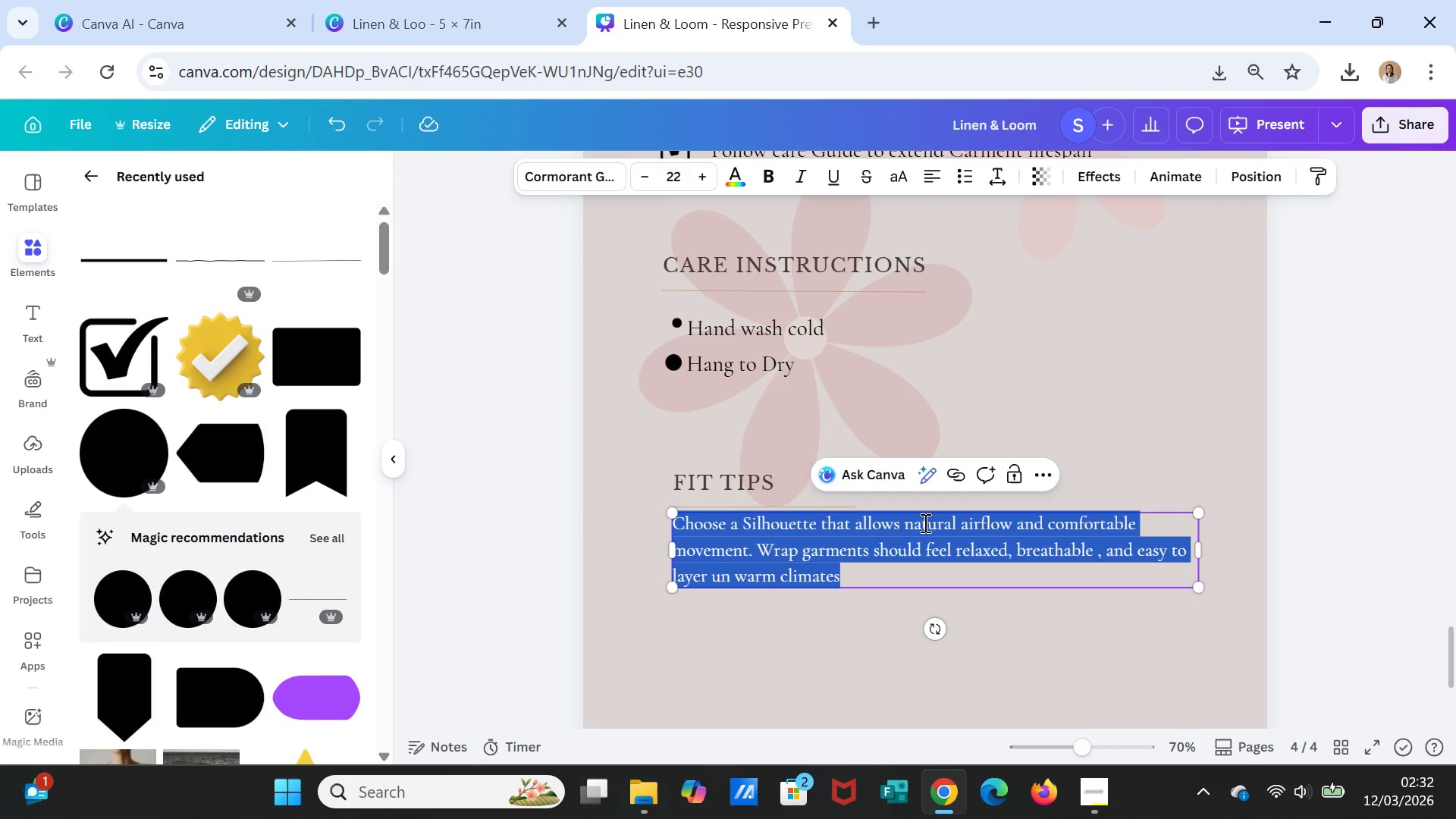 
key(Control+C)
 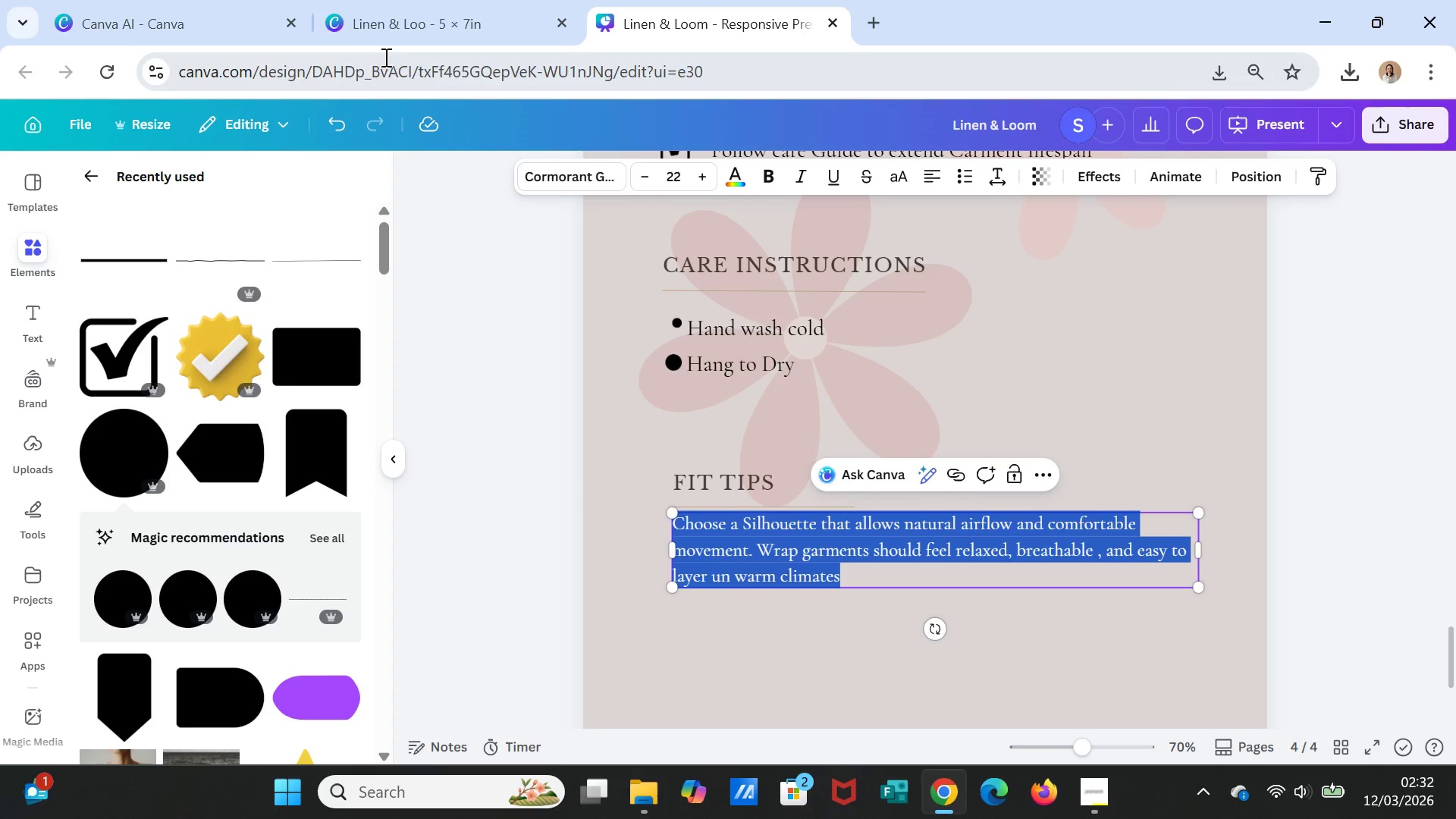 
left_click([373, 27])
 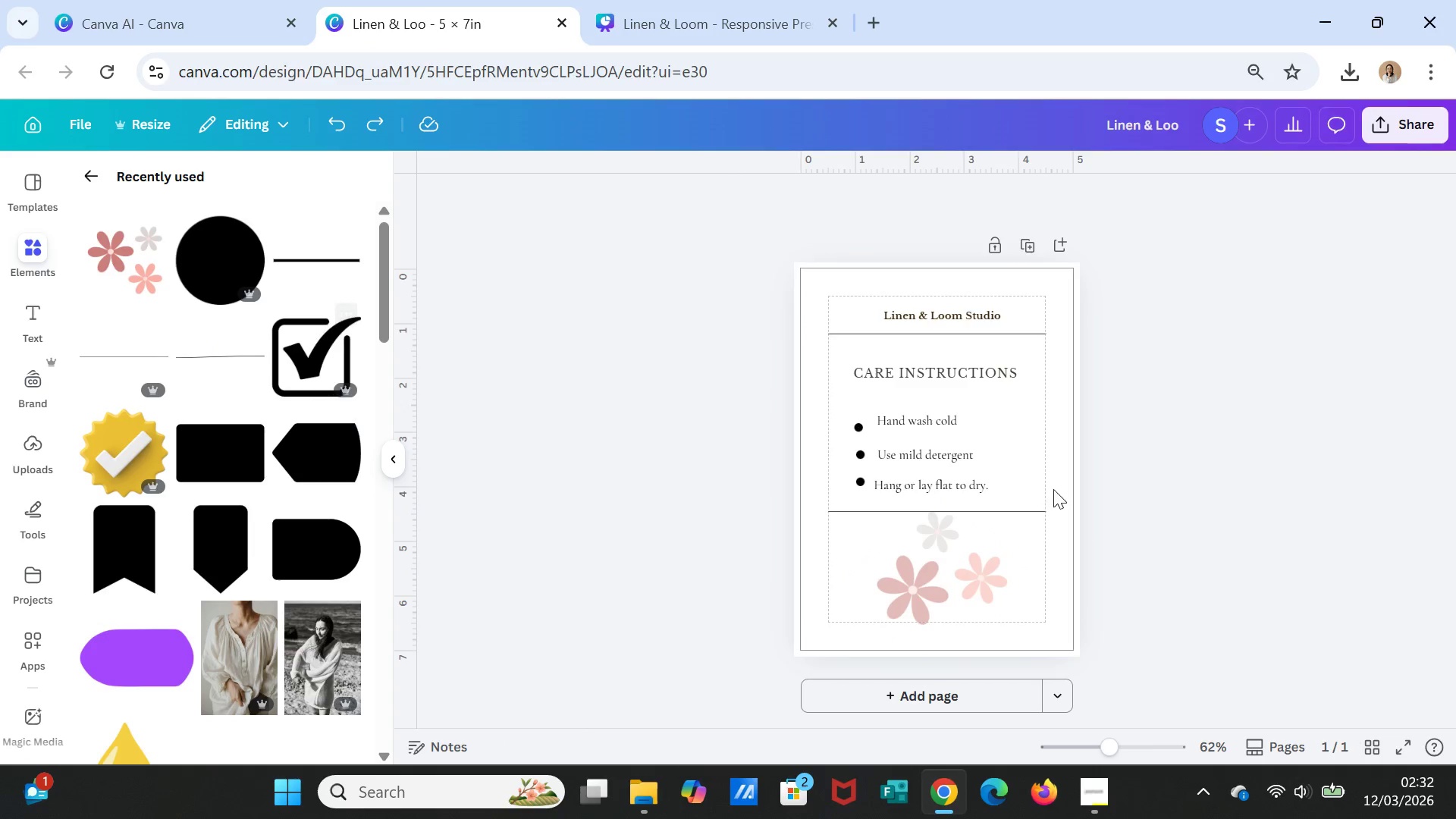 
left_click([931, 564])
 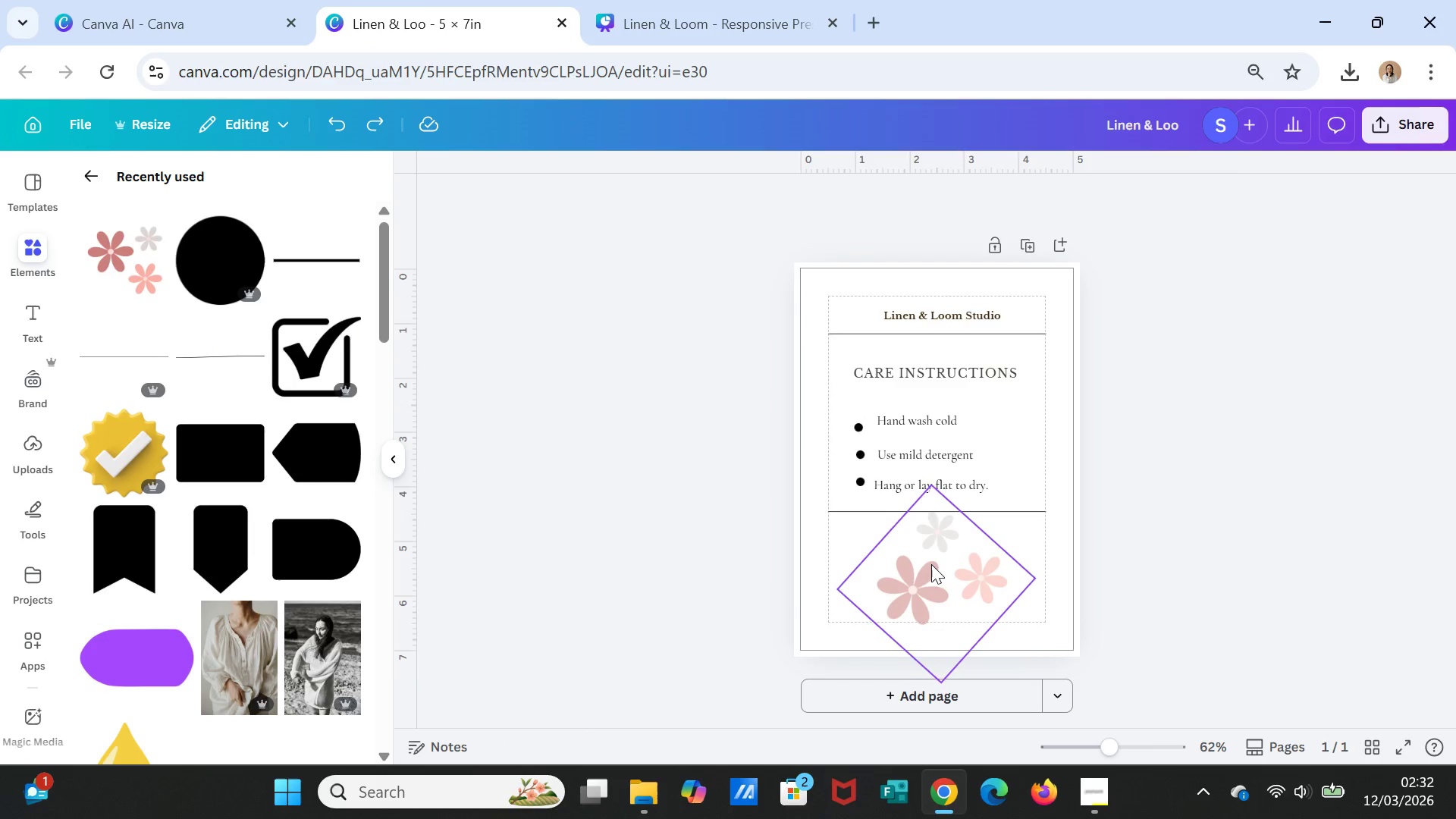 
key(Control+V)
 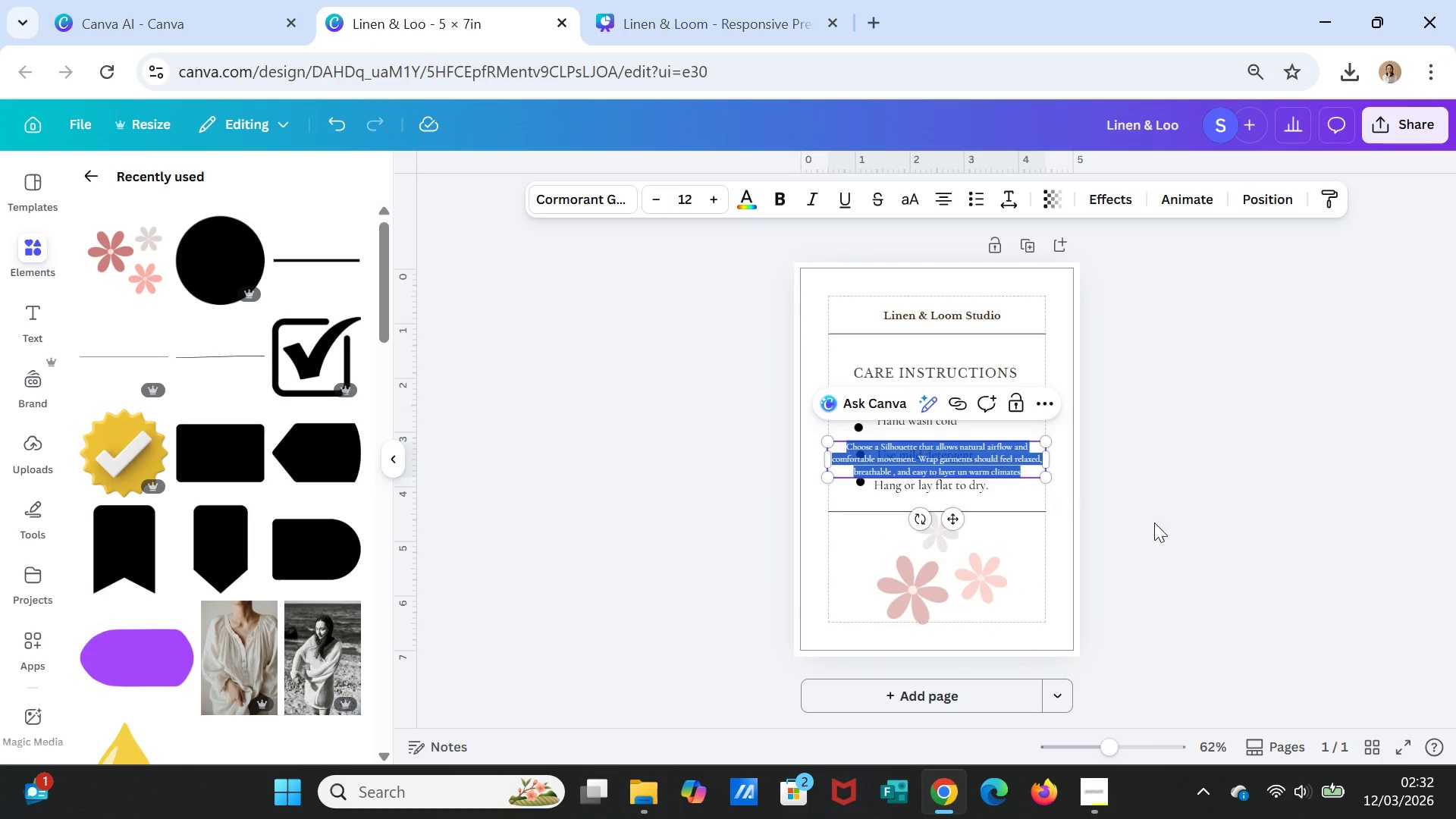 
left_click([996, 458])
 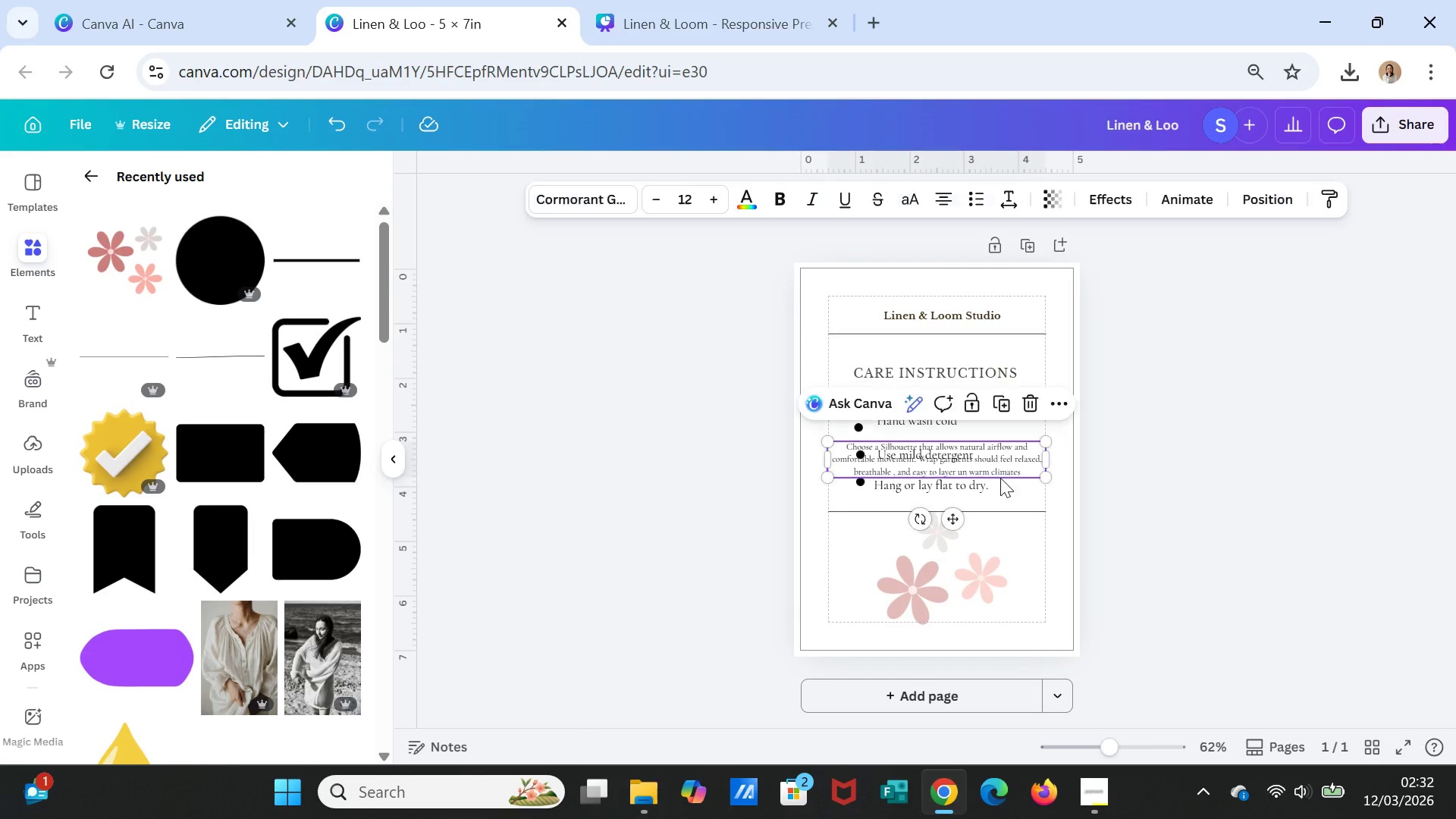 
left_click_drag(start_coordinate=[996, 458], to_coordinate=[1006, 566])
 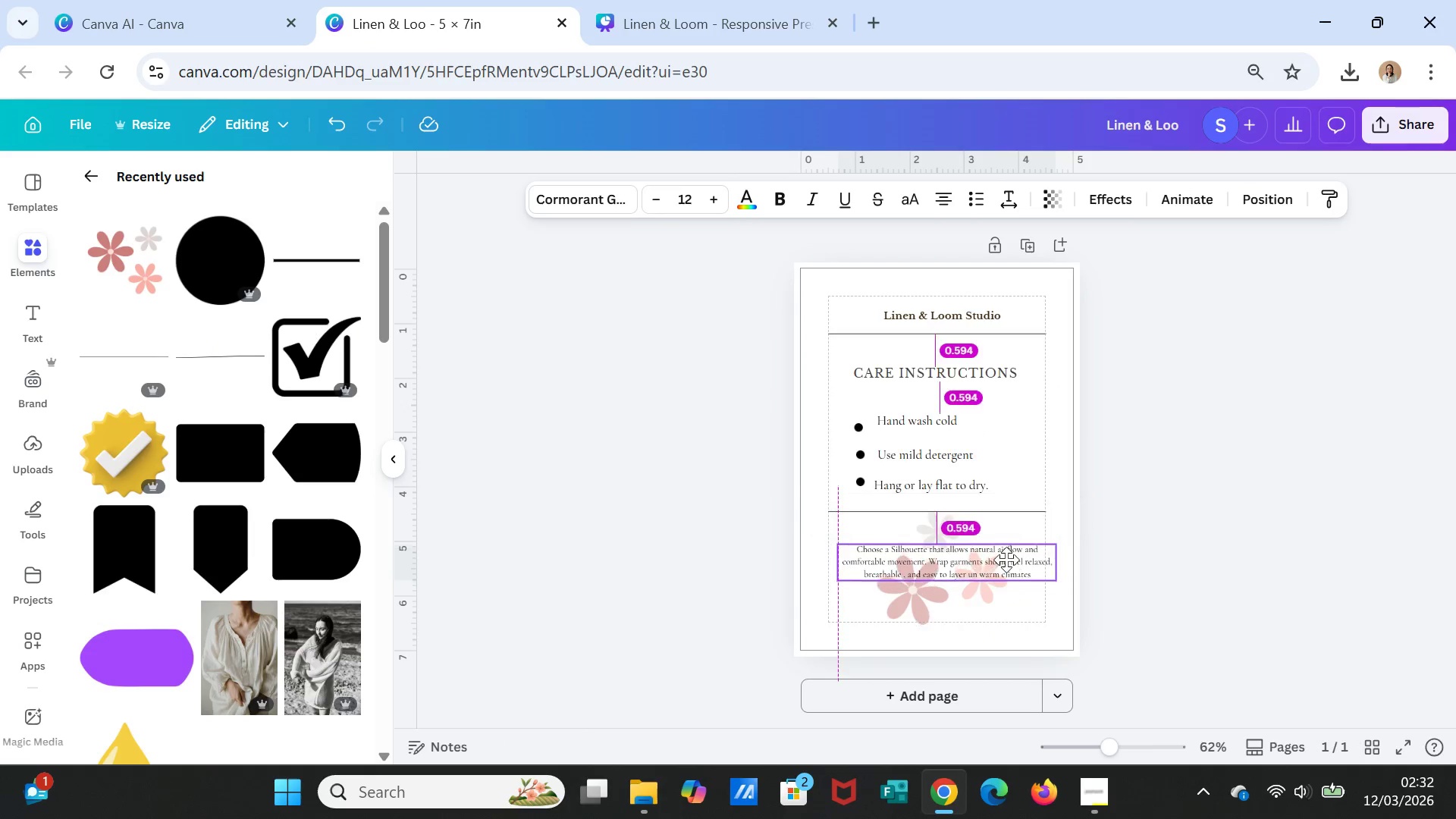 
left_click_drag(start_coordinate=[1006, 566], to_coordinate=[1006, 554])
 